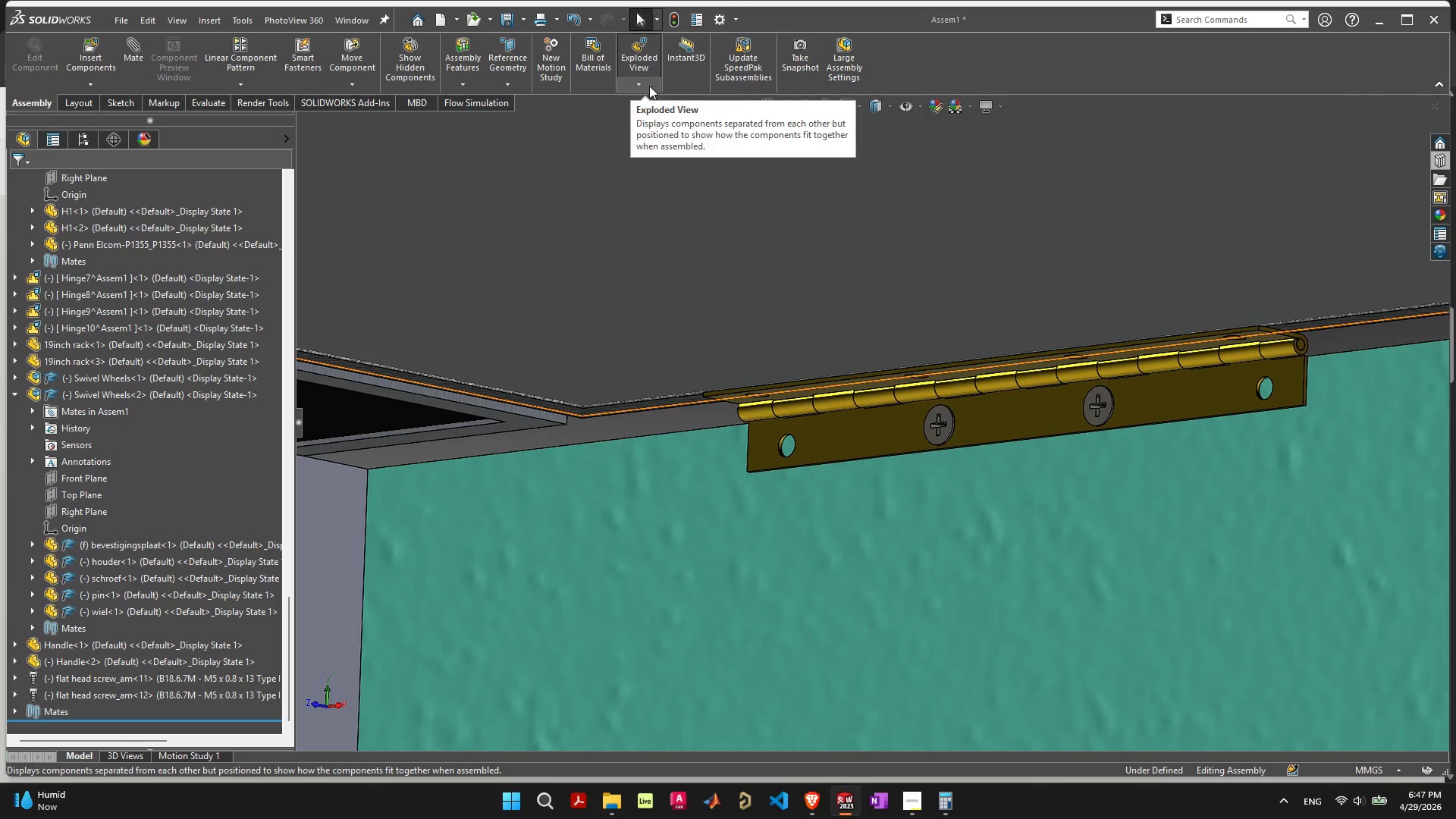 
key(Control+S)
 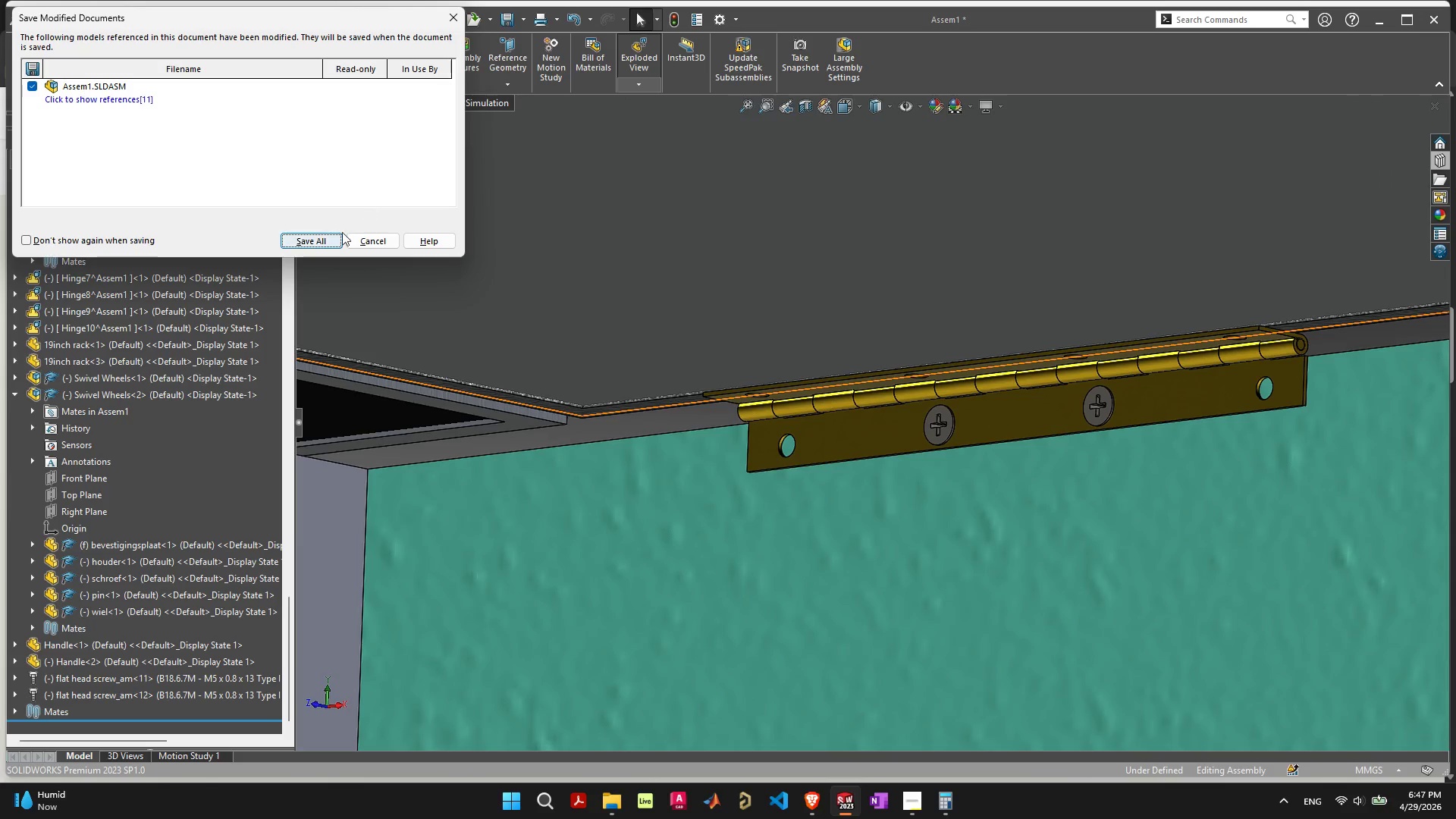 
left_click([338, 239])
 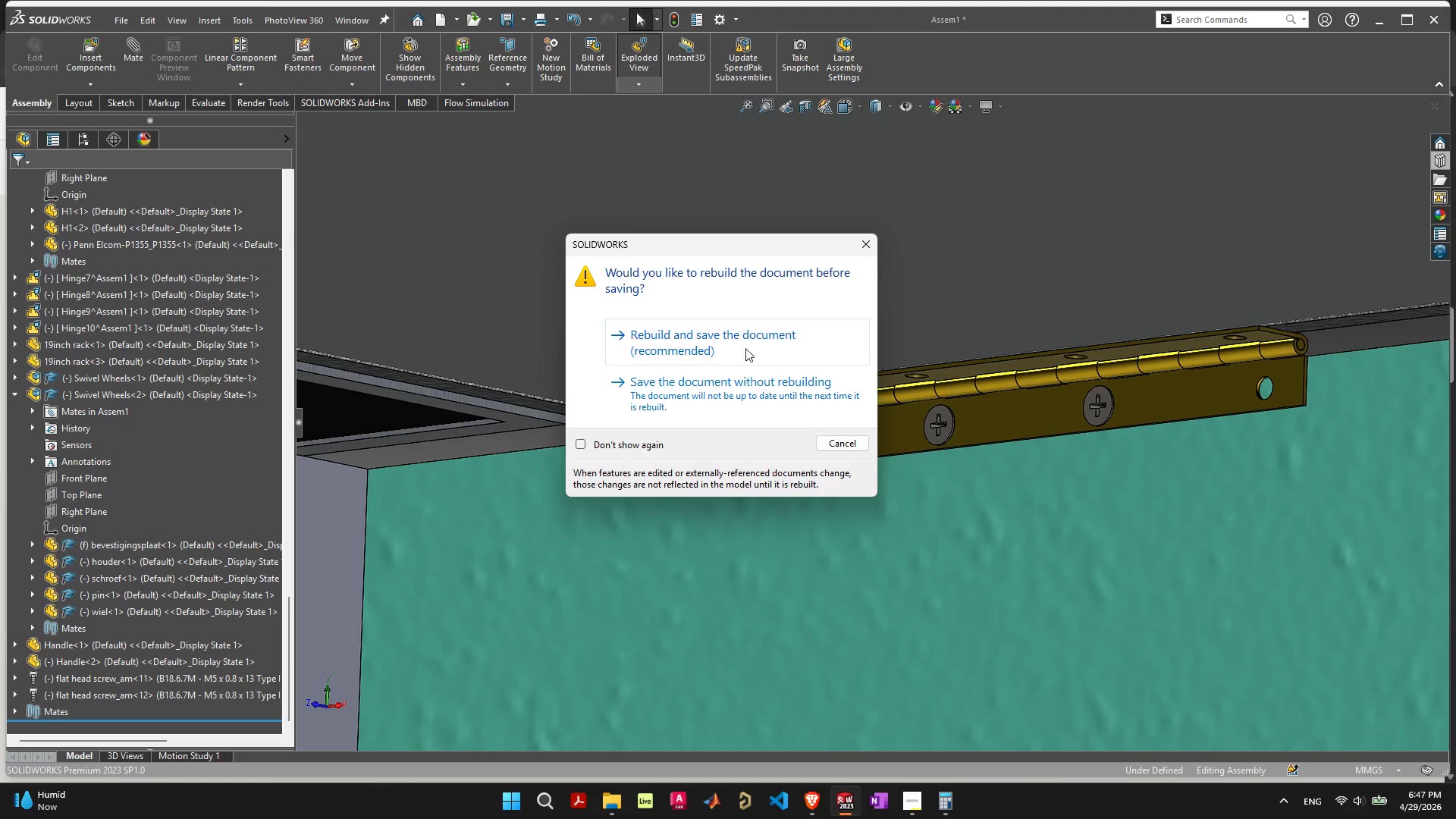 
left_click([749, 328])
 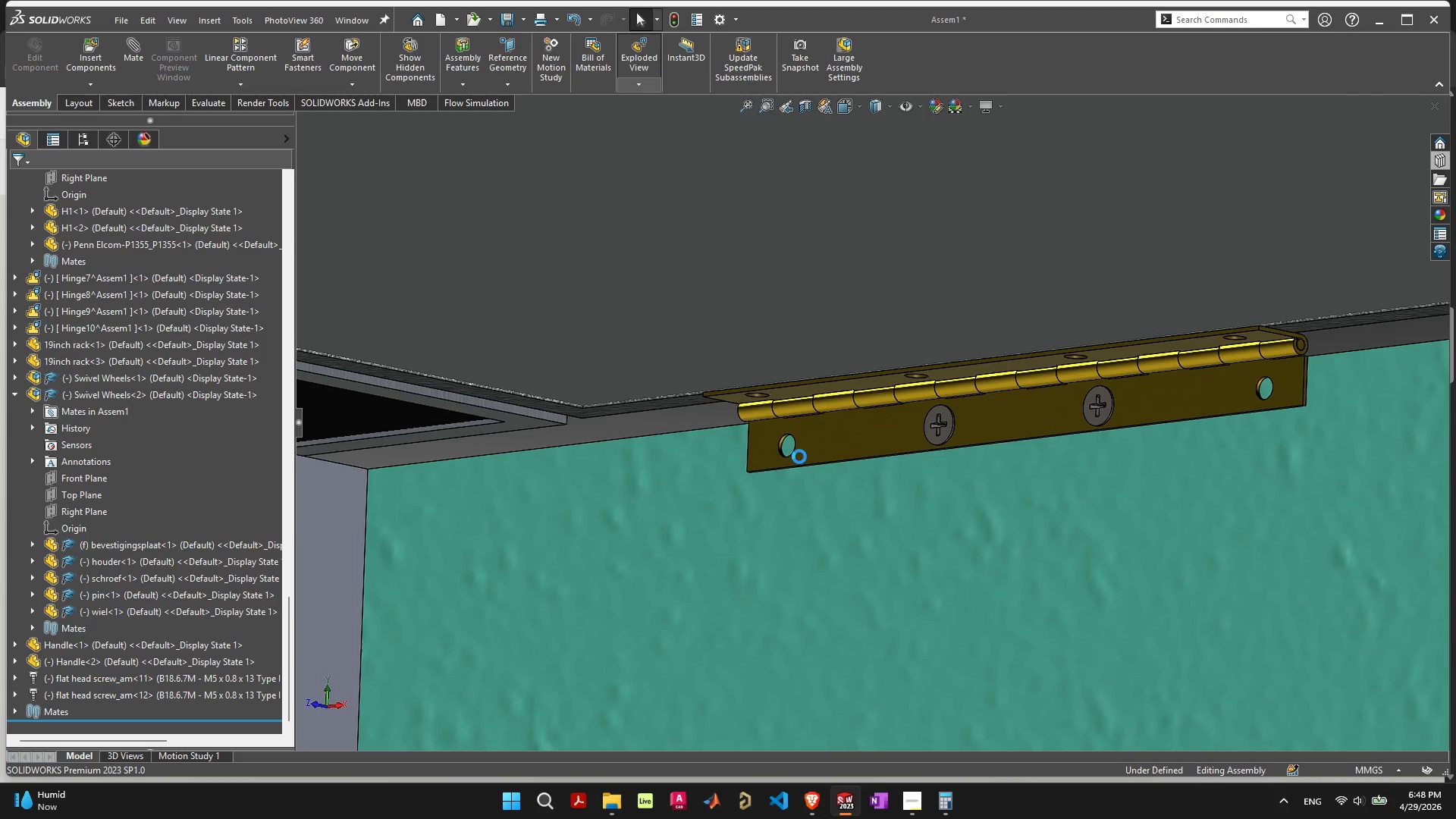 
wait(5.52)
 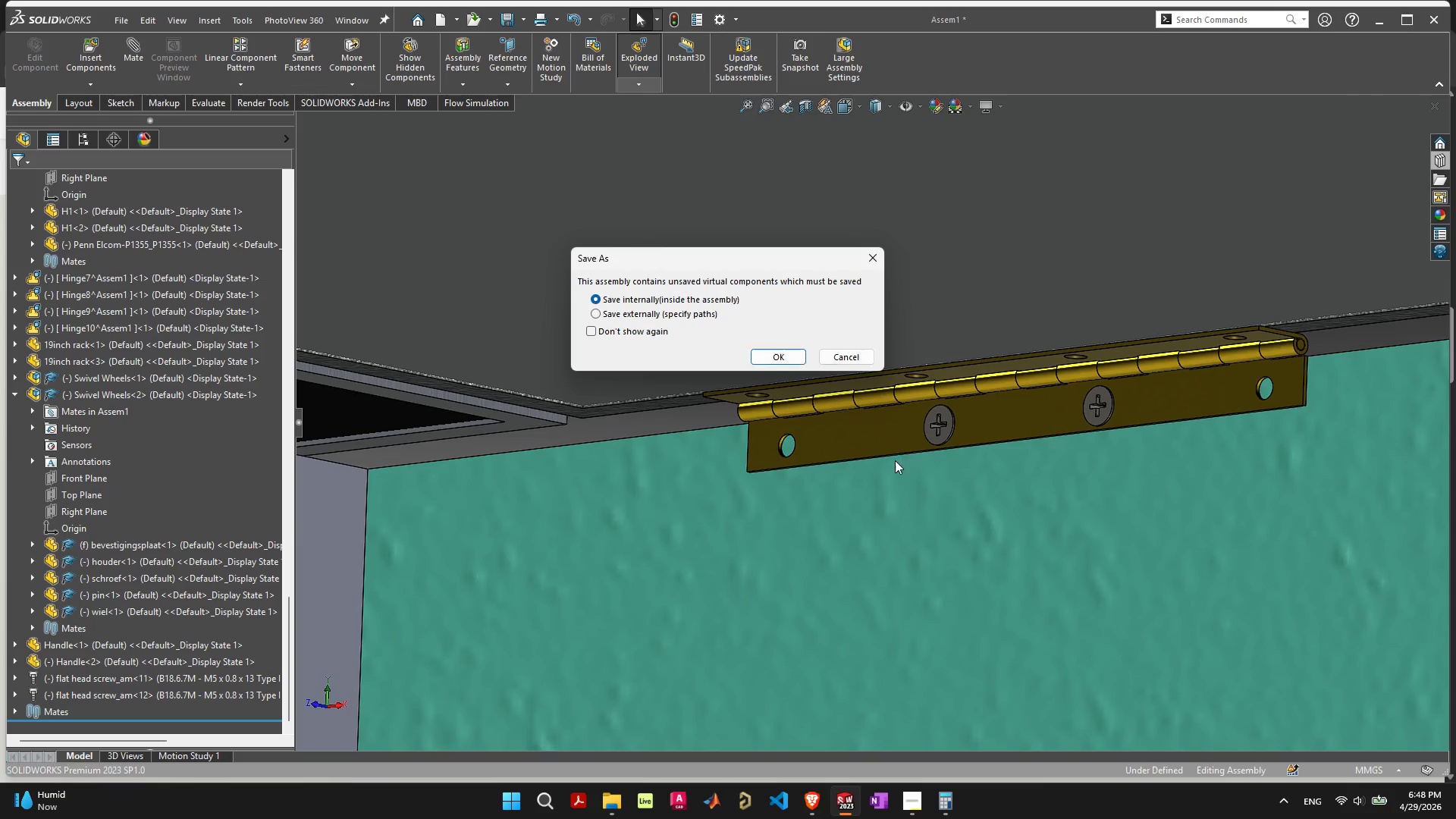 
scroll: coordinate [796, 454], scroll_direction: up, amount: 2.0
 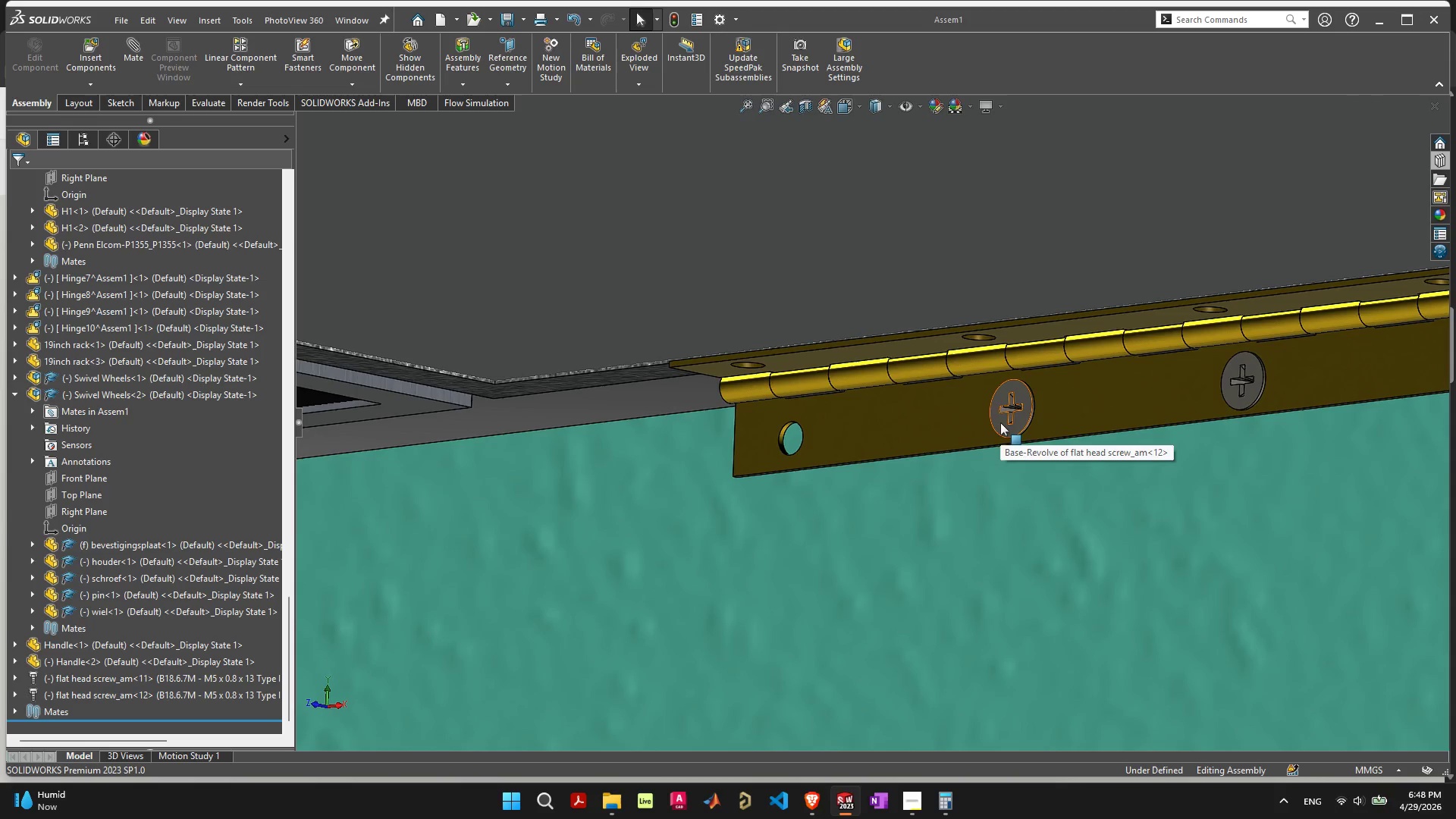 
hold_key(key=ControlLeft, duration=2.44)
left_click_drag(start_coordinate=[1000, 422], to_coordinate=[777, 433])
 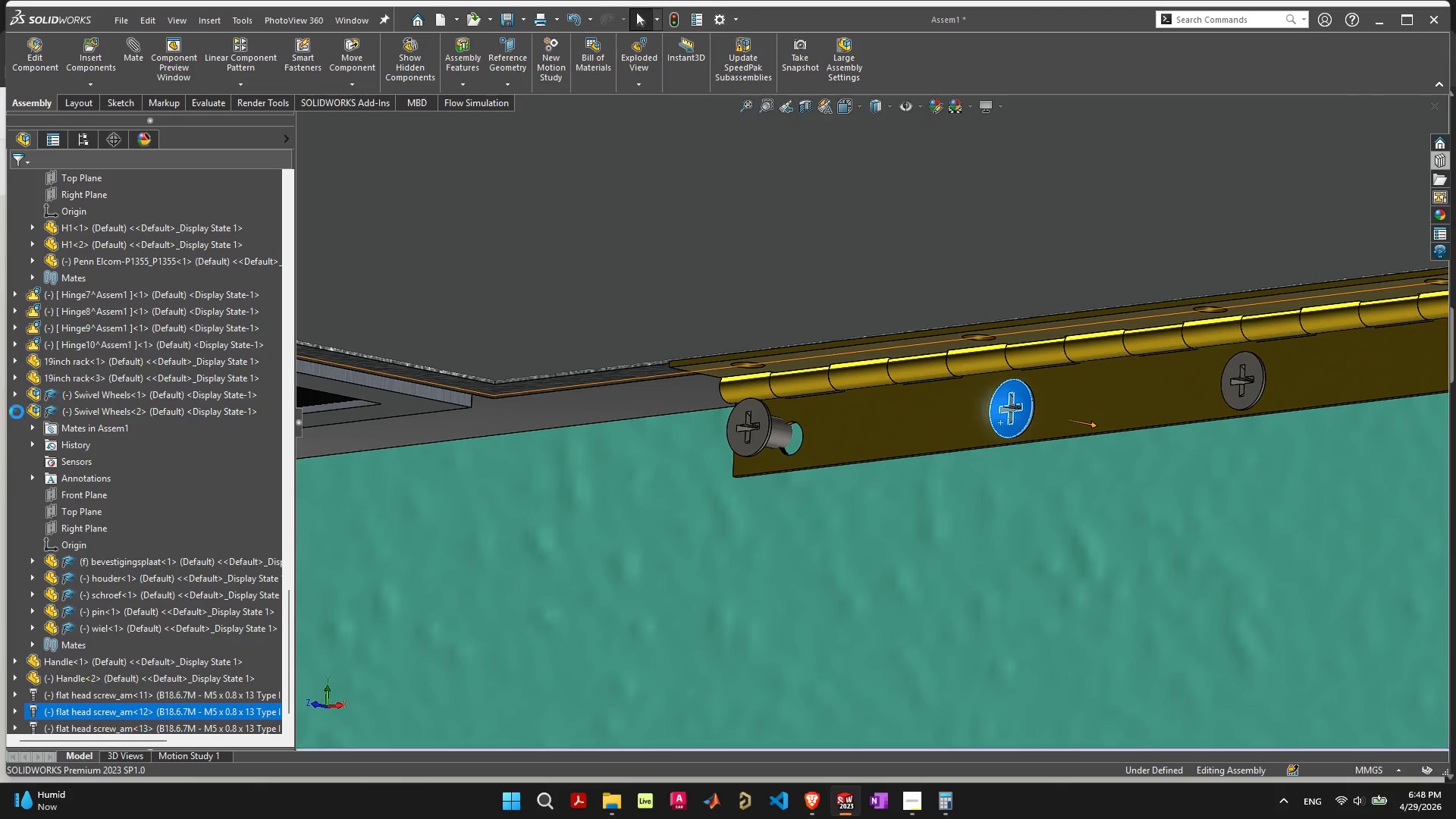 
left_click([17, 411])
 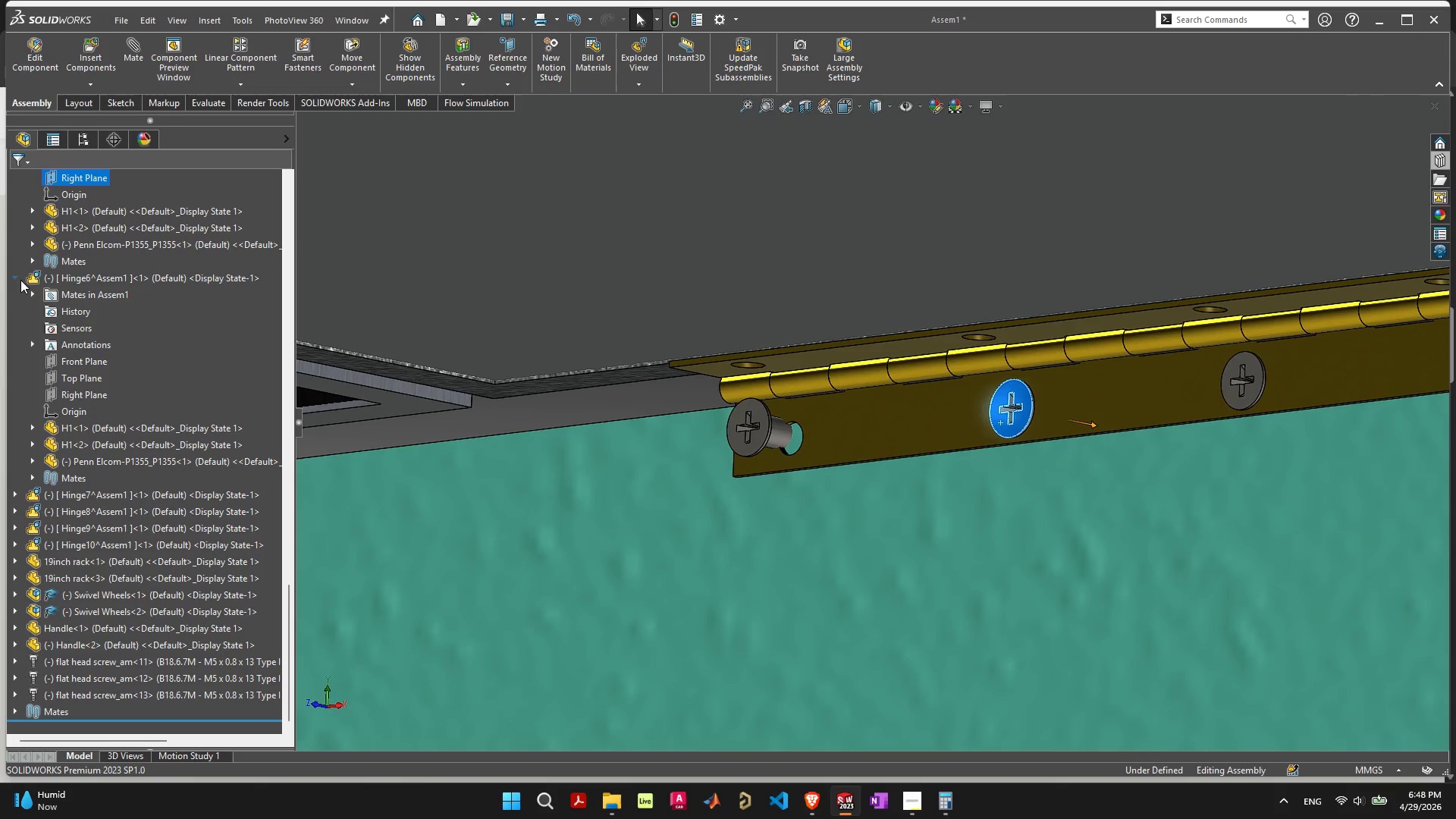 
left_click([20, 279])
 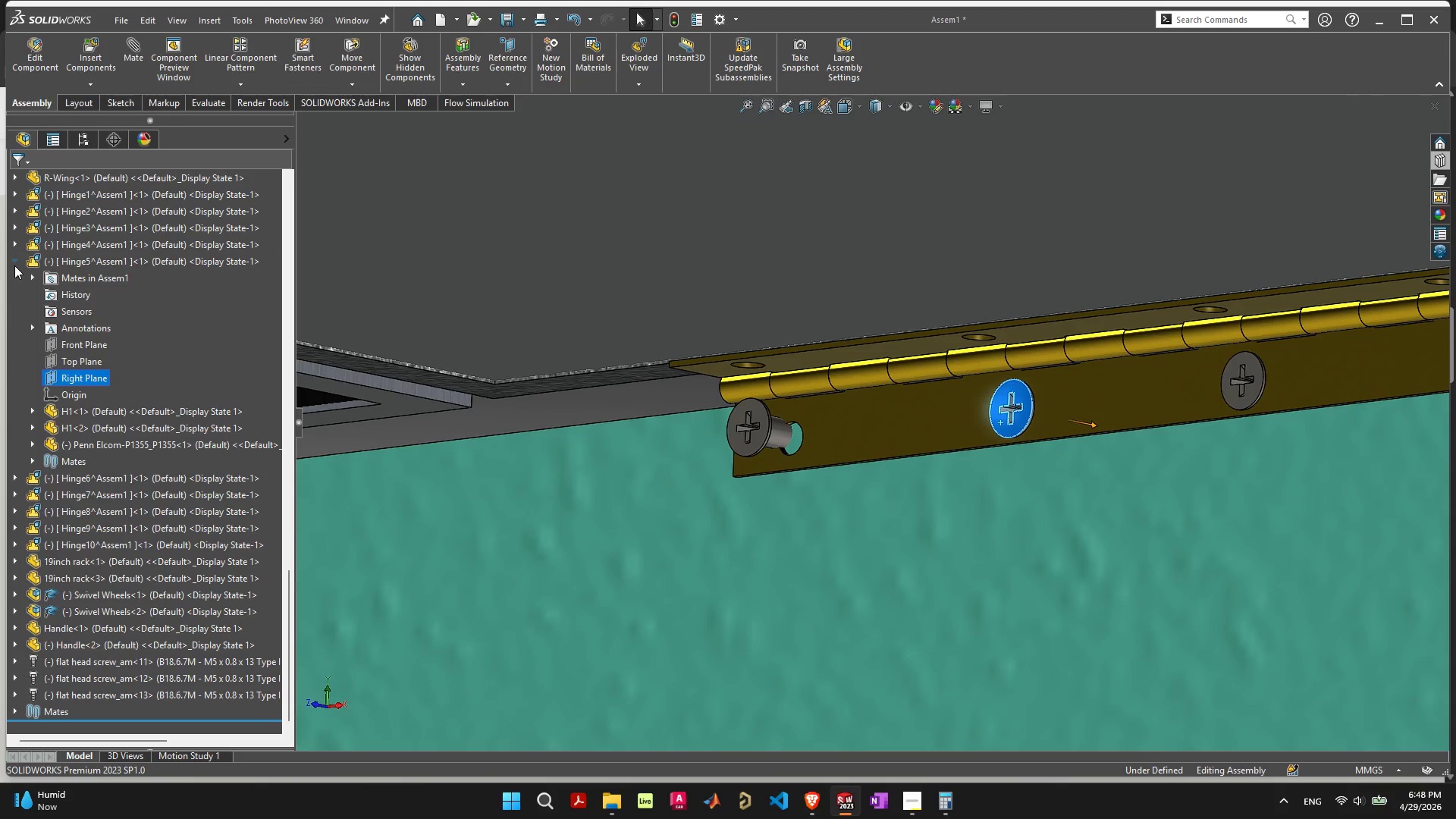 
left_click([15, 256])
 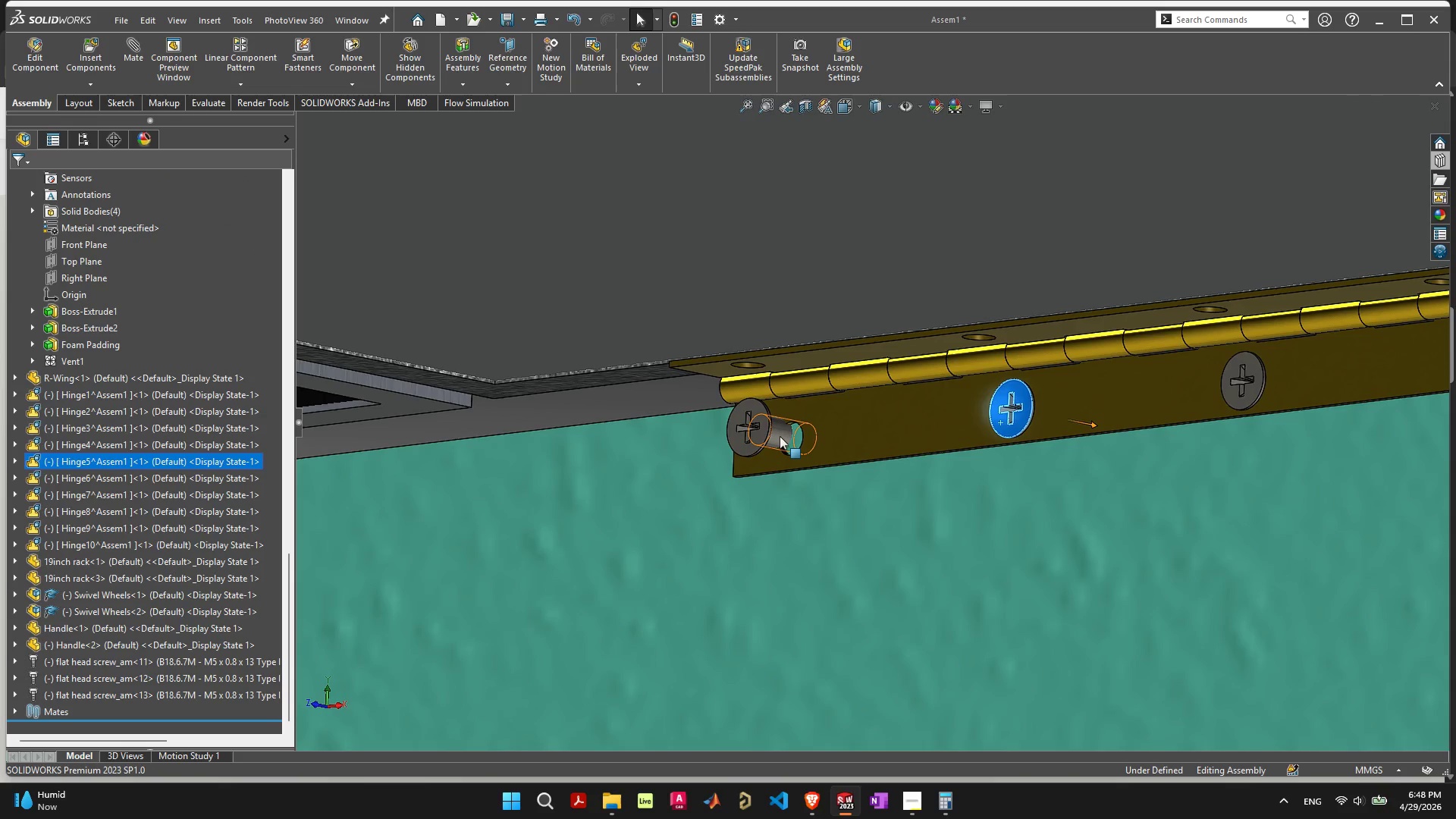 
scroll: coordinate [781, 441], scroll_direction: up, amount: 9.0
 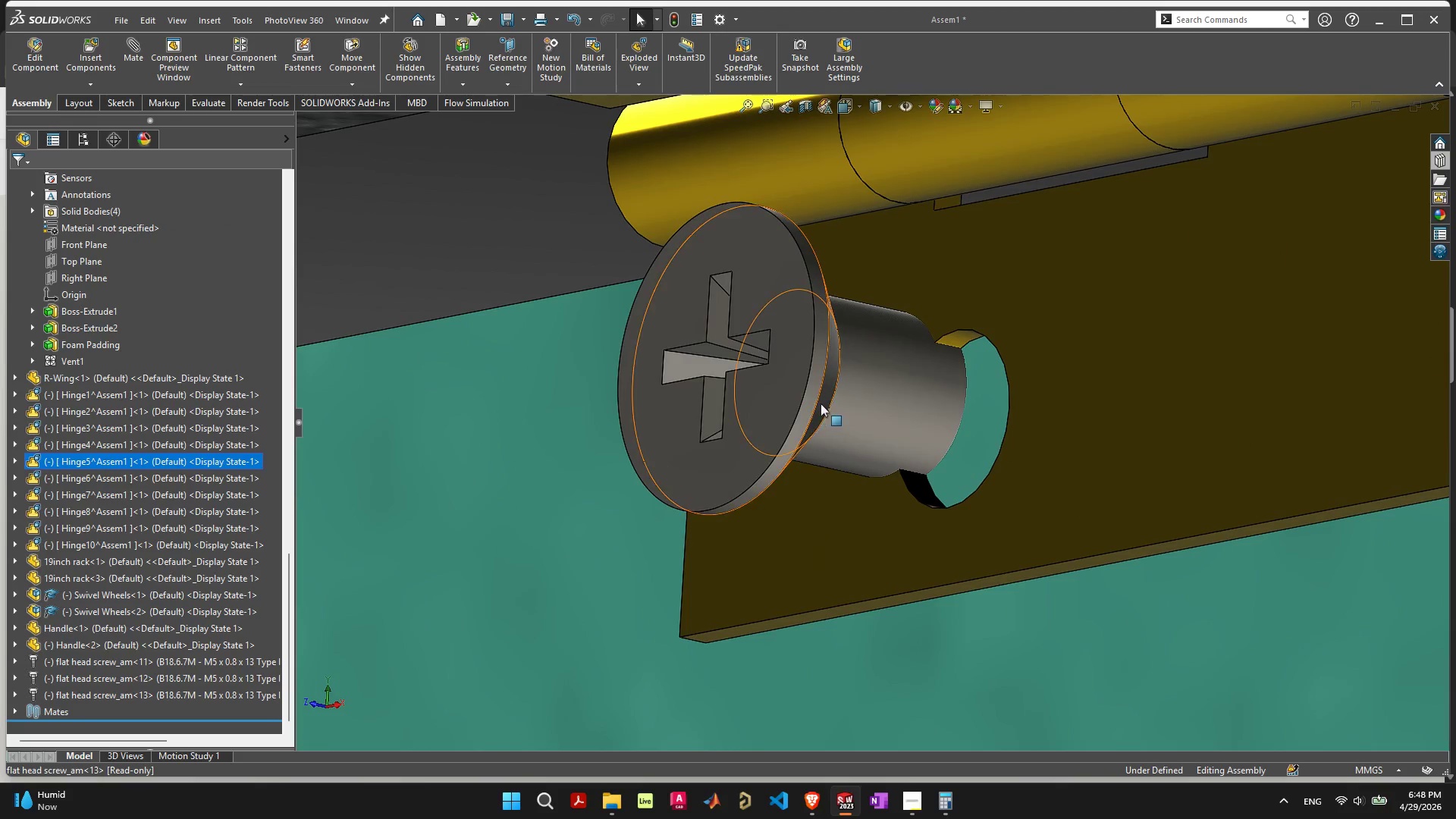 
left_click([826, 403])
 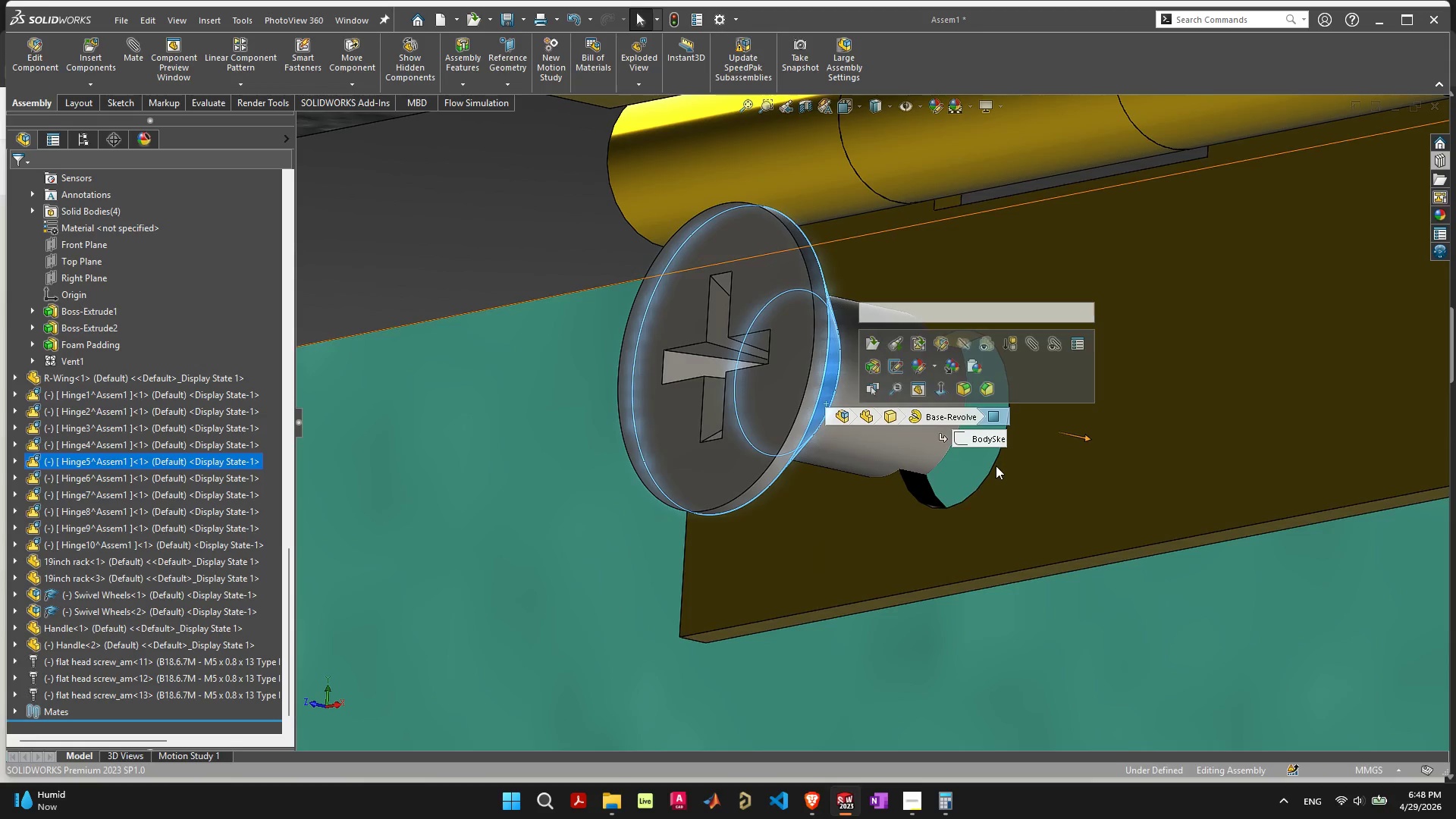 
hold_key(key=ShiftLeft, duration=1.44)
left_click([992, 470])
 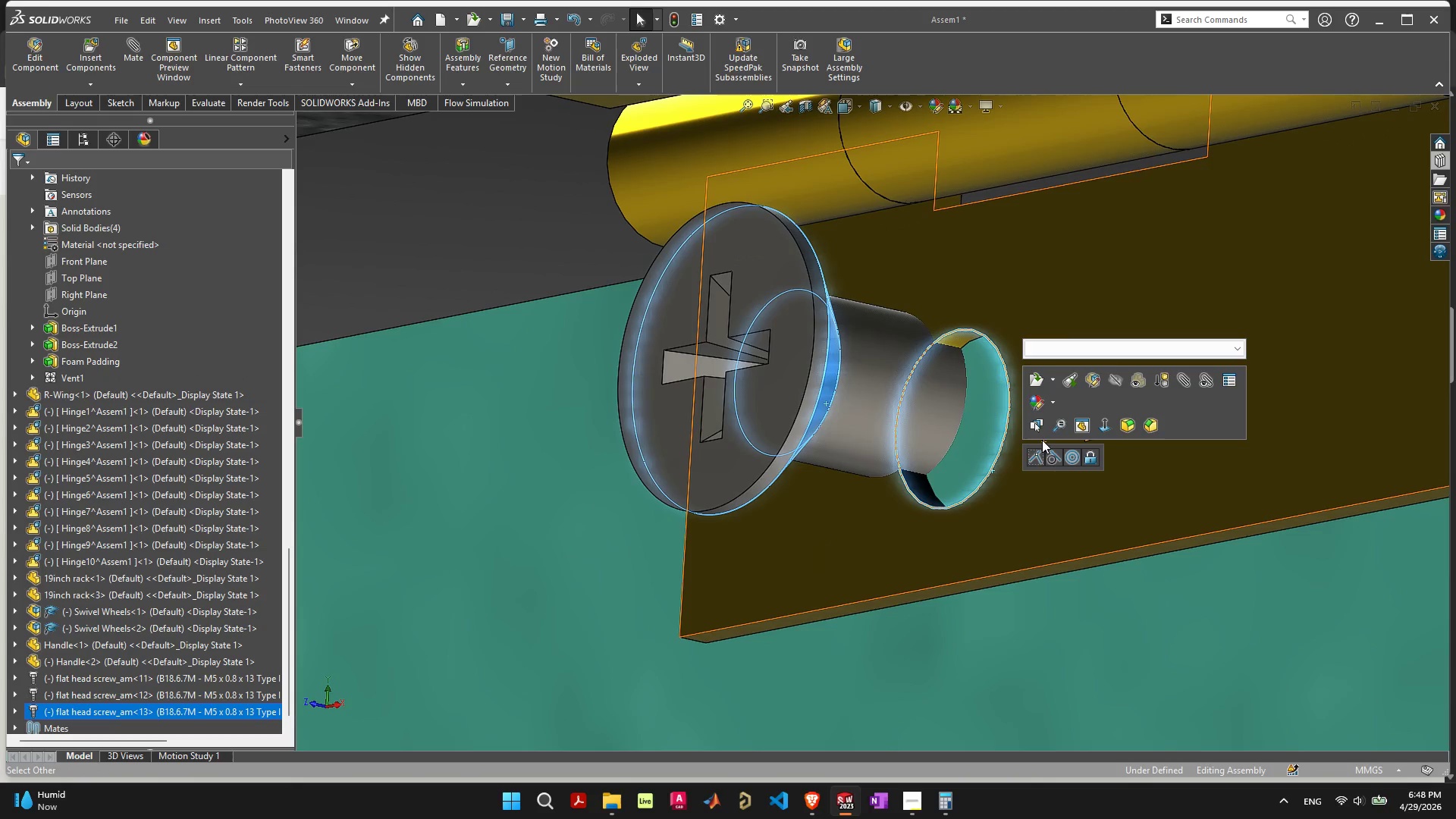 
left_click([1027, 457])
 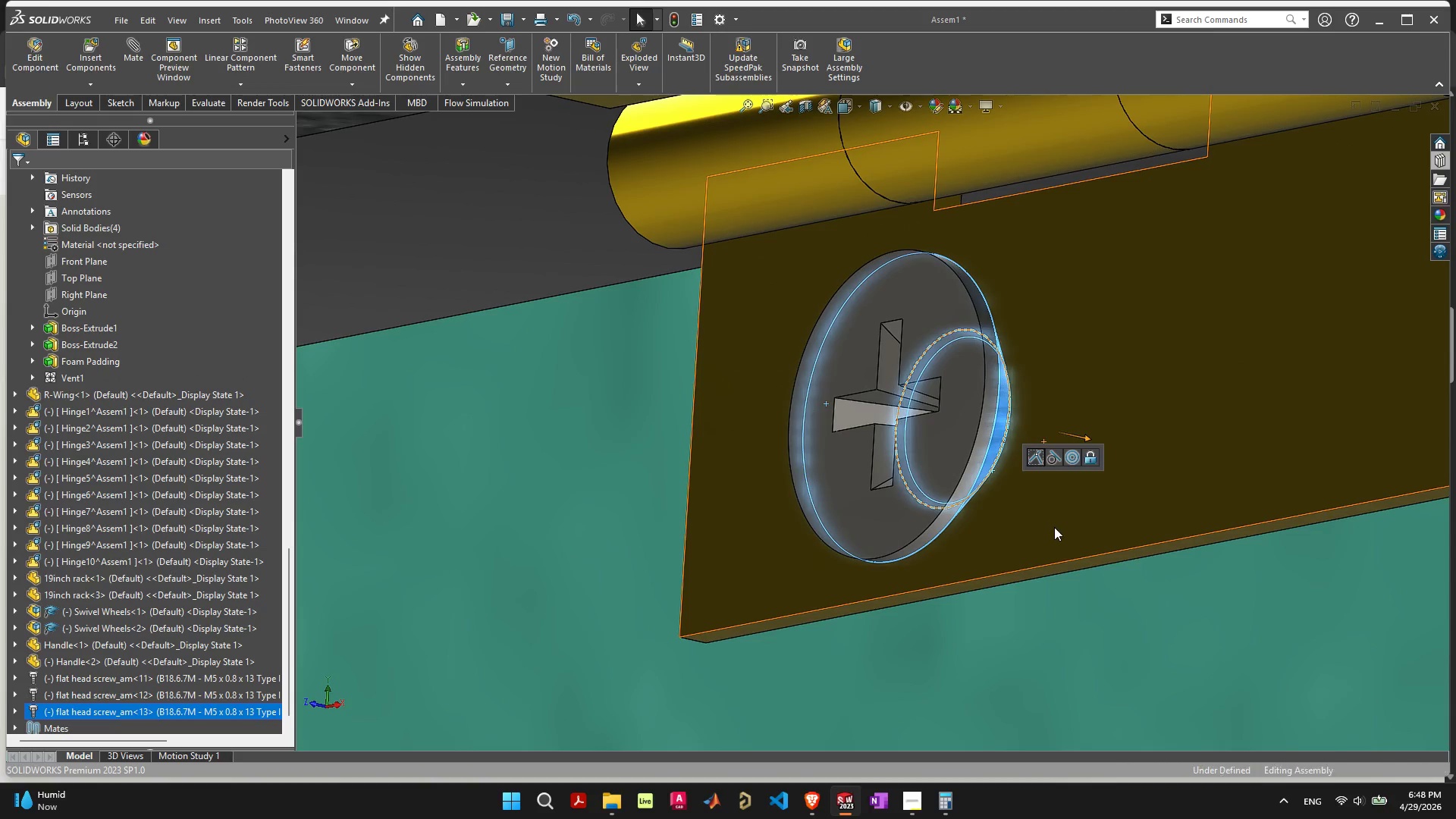 
left_click([1128, 646])
 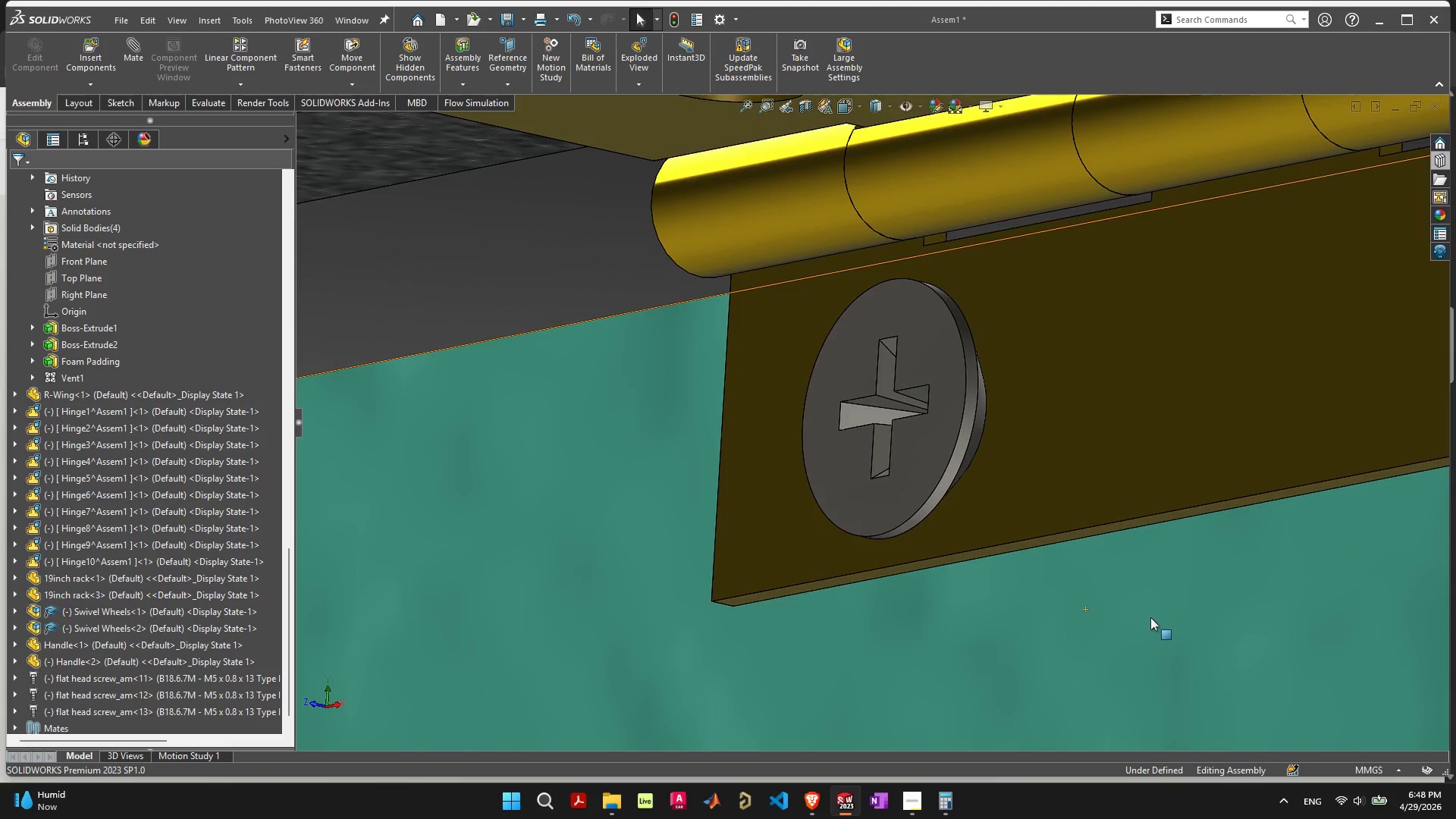 
scroll: coordinate [1169, 588], scroll_direction: down, amount: 10.0
 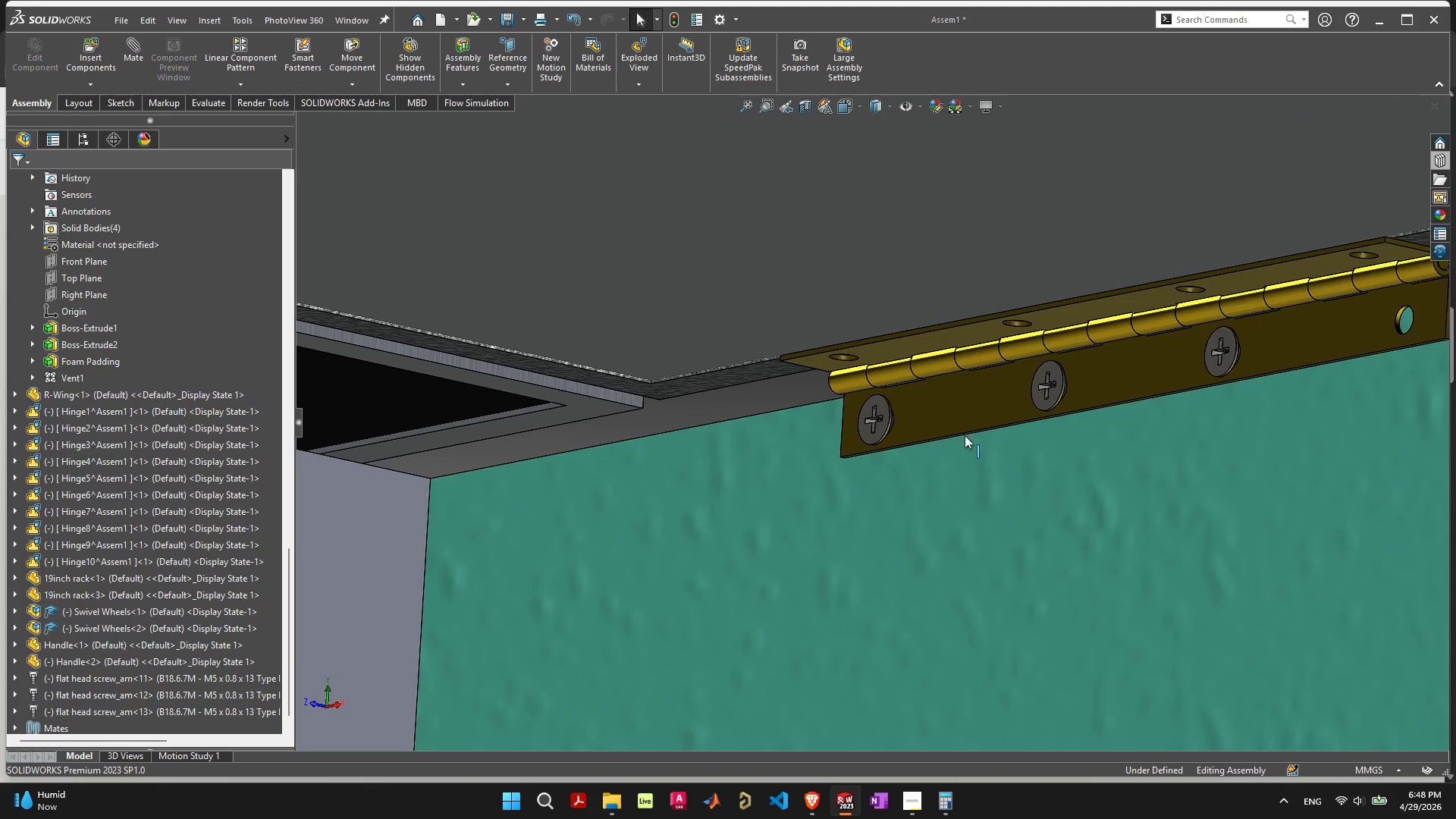 
scroll: coordinate [460, 379], scroll_direction: up, amount: 7.0
 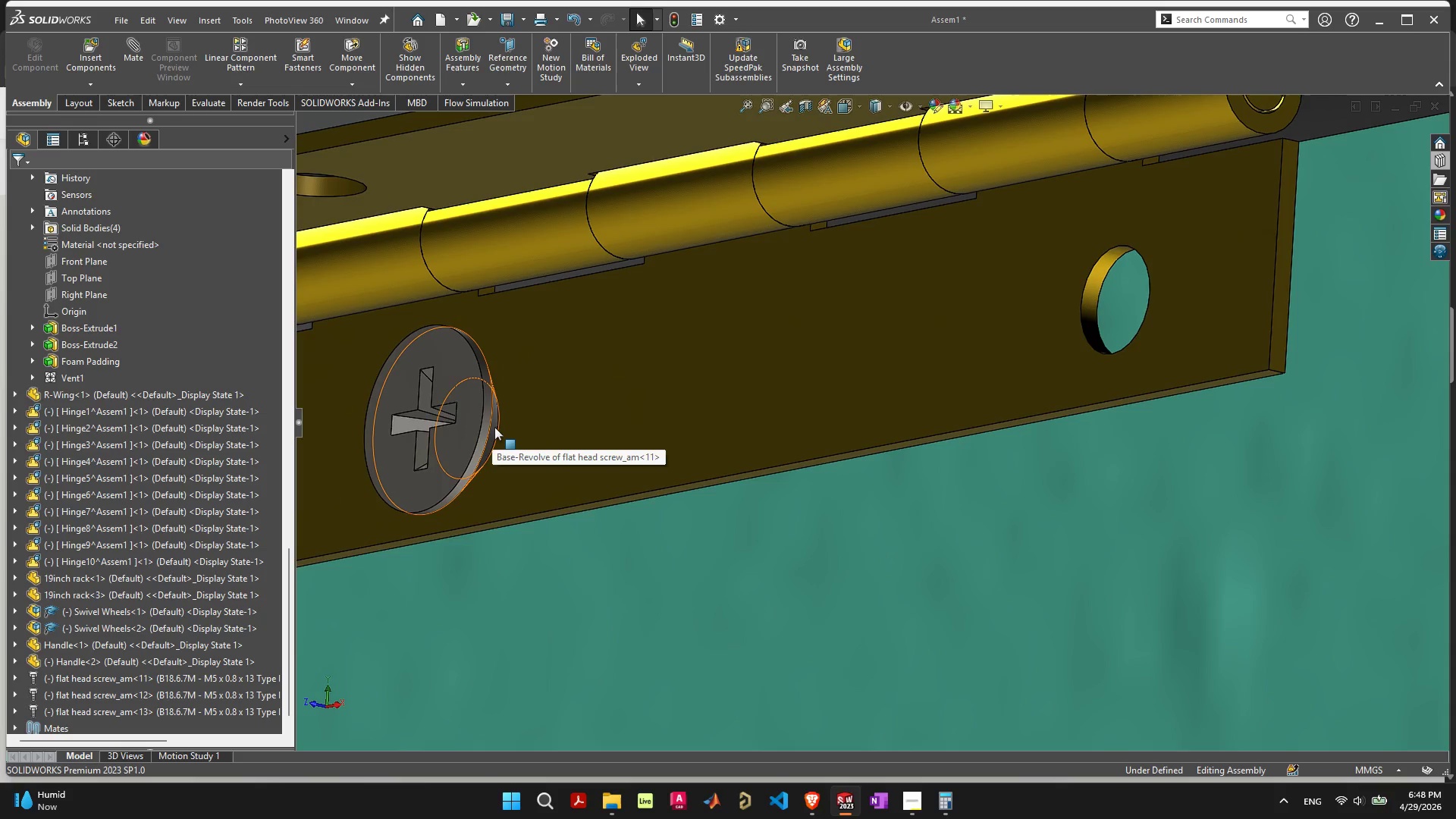 
left_click([494, 427])
 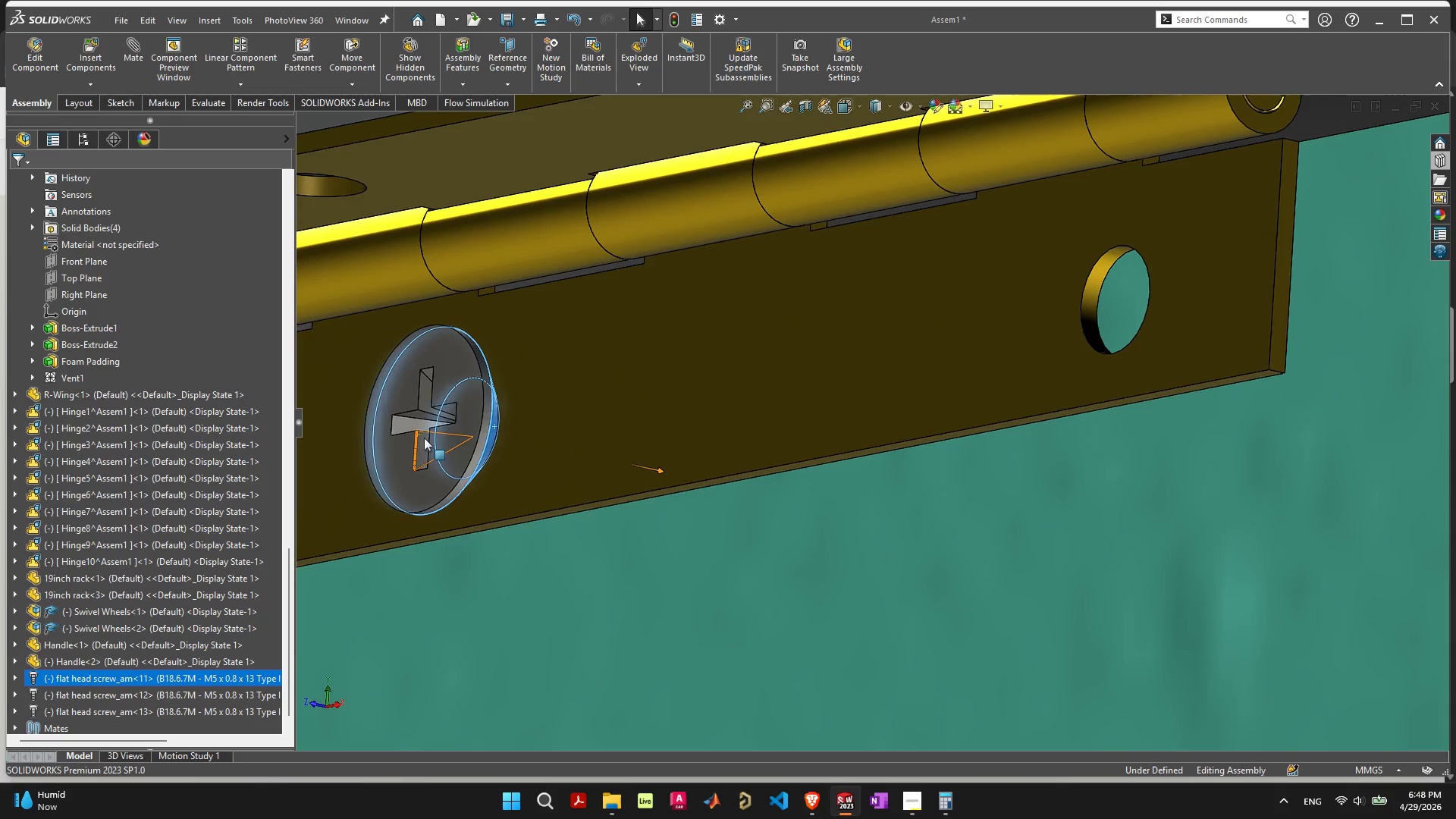 
hold_key(key=ShiftLeft, duration=1.58)
left_click_drag(start_coordinate=[447, 445], to_coordinate=[1124, 312])
 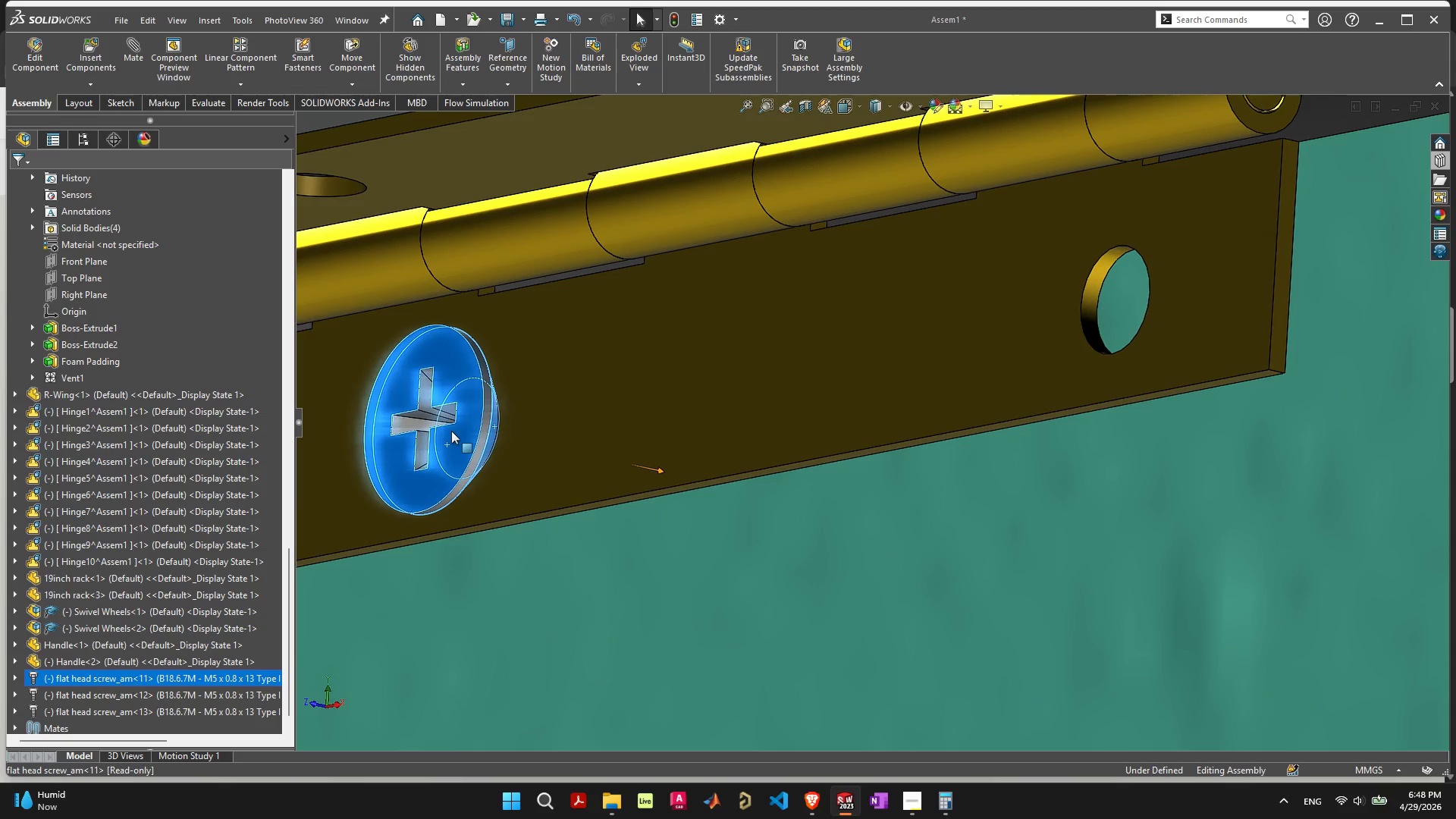 
hold_key(key=ControlLeft, duration=1.23)
left_click_drag(start_coordinate=[450, 433], to_coordinate=[1103, 294])
 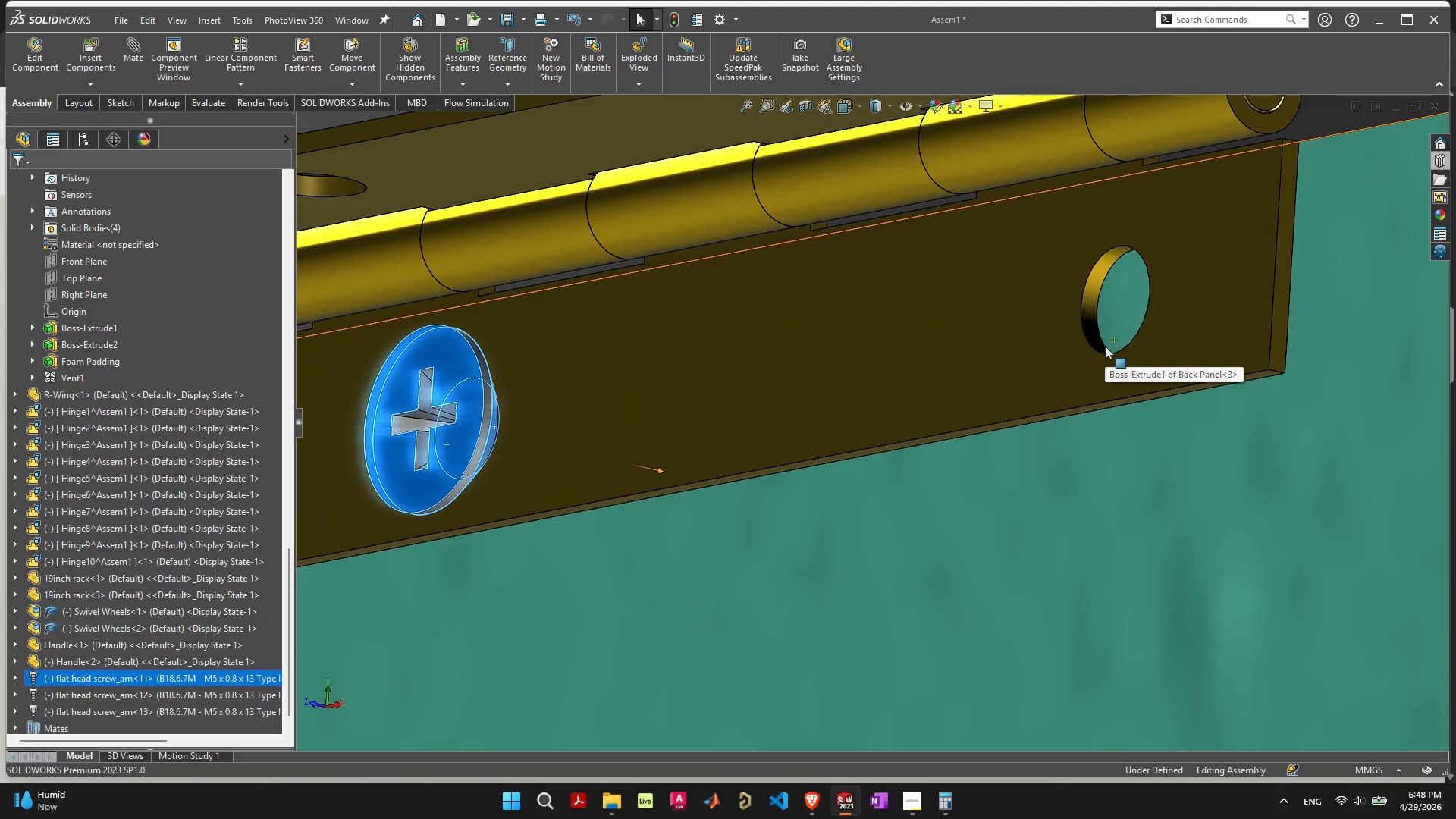 
scroll: coordinate [928, 422], scroll_direction: down, amount: 20.0
 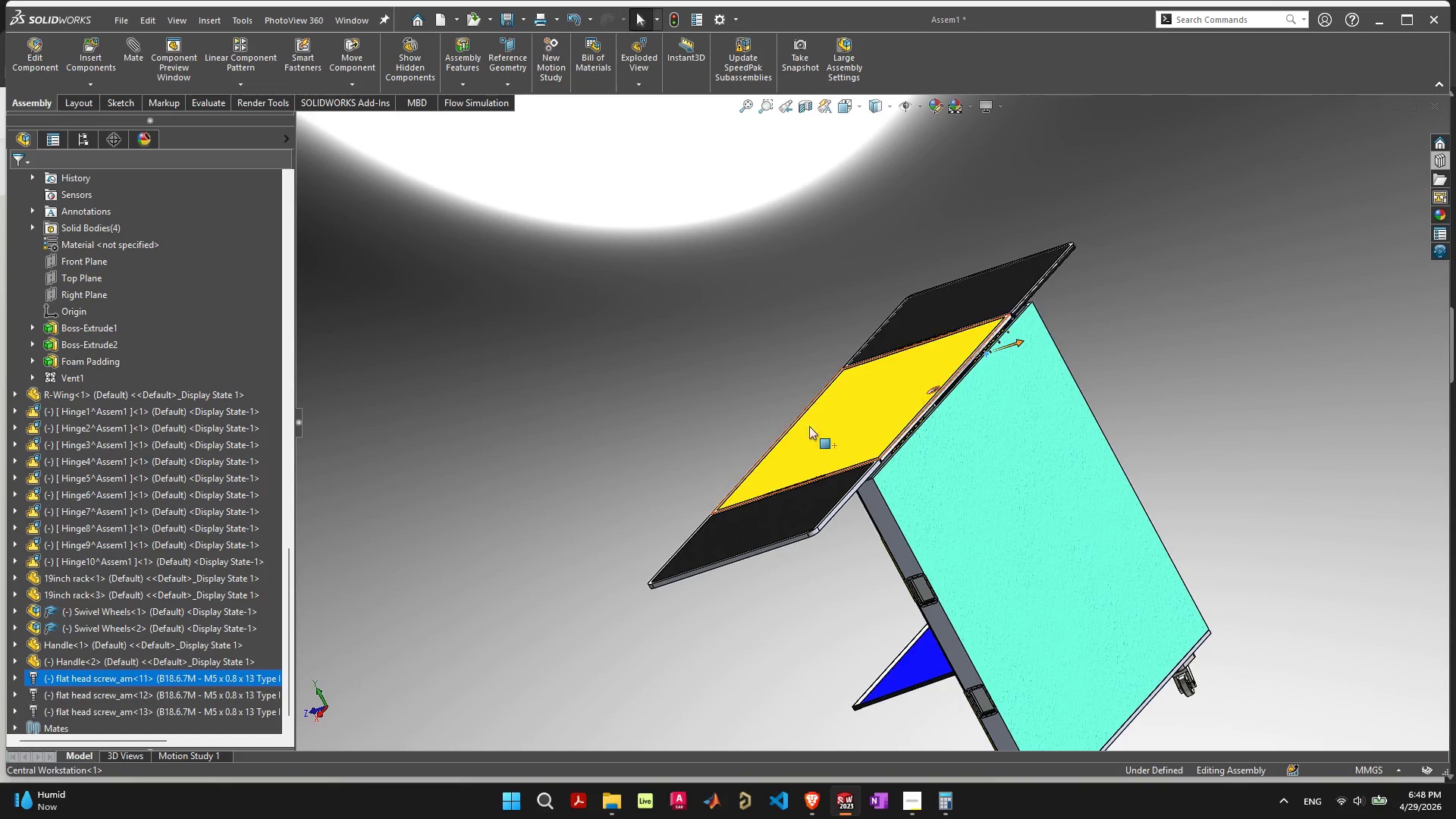 
scroll: coordinate [924, 421], scroll_direction: up, amount: 14.0
 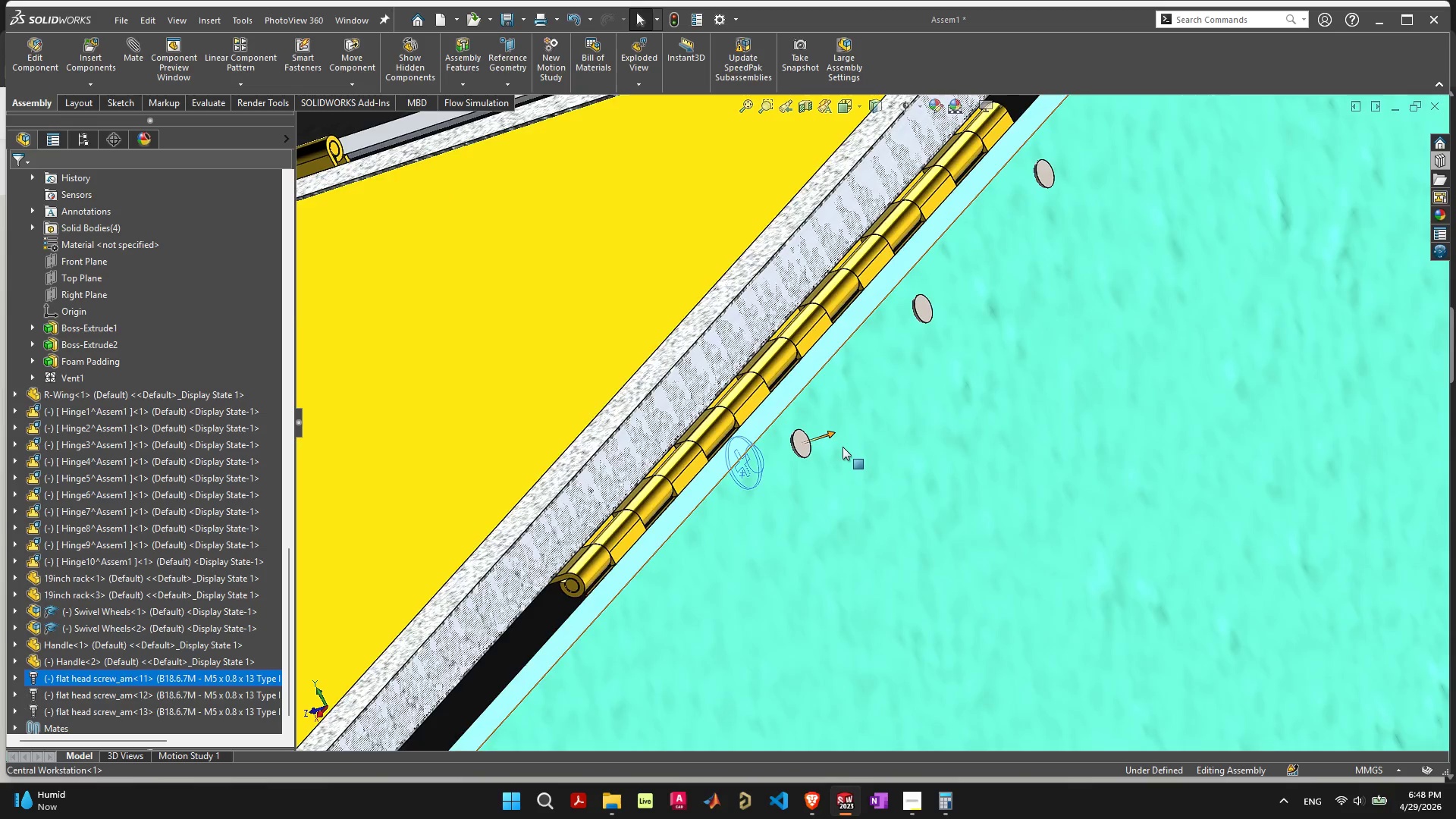 
scroll: coordinate [848, 457], scroll_direction: down, amount: 13.0
 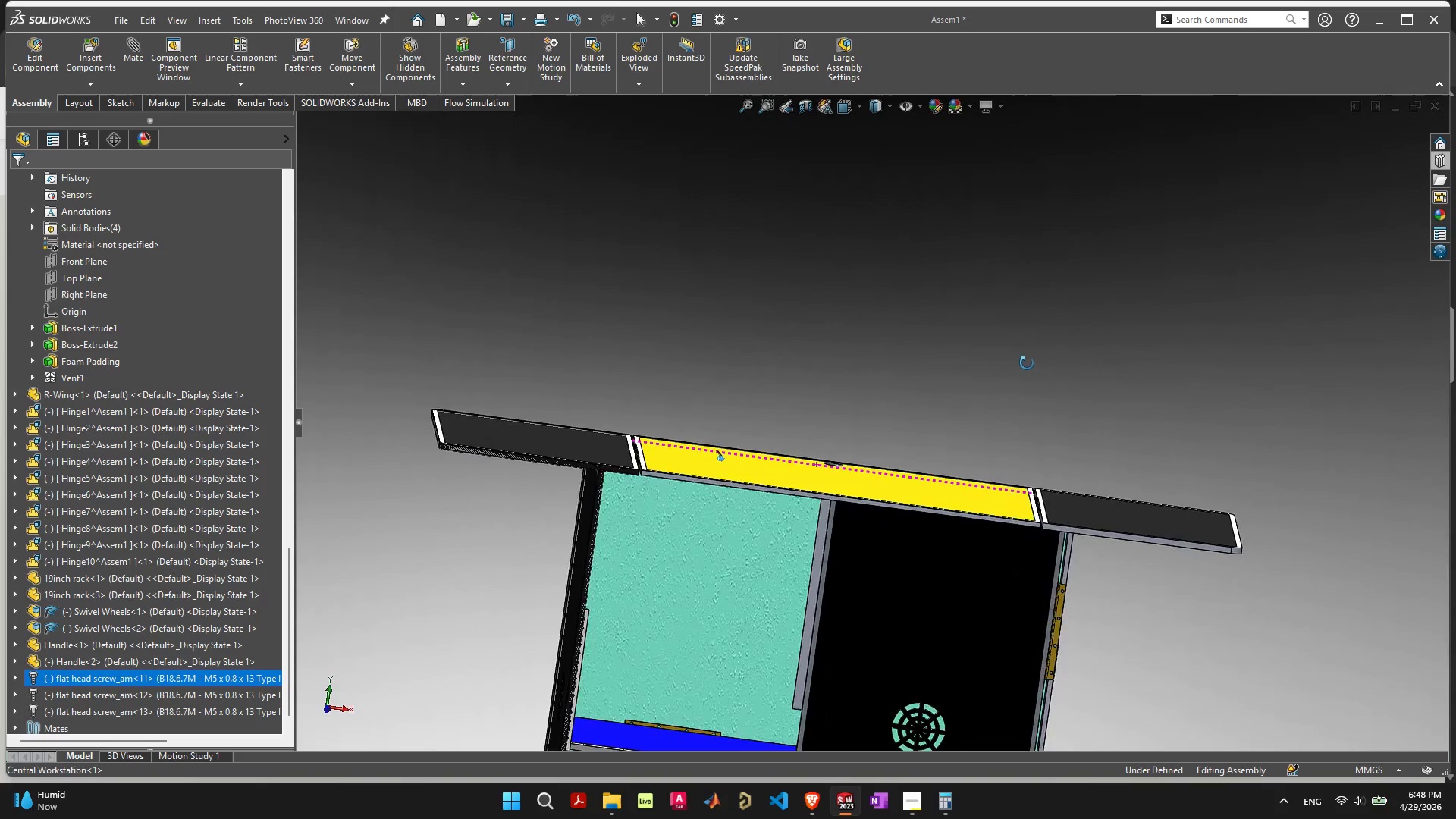 
scroll: coordinate [682, 473], scroll_direction: up, amount: 12.0
 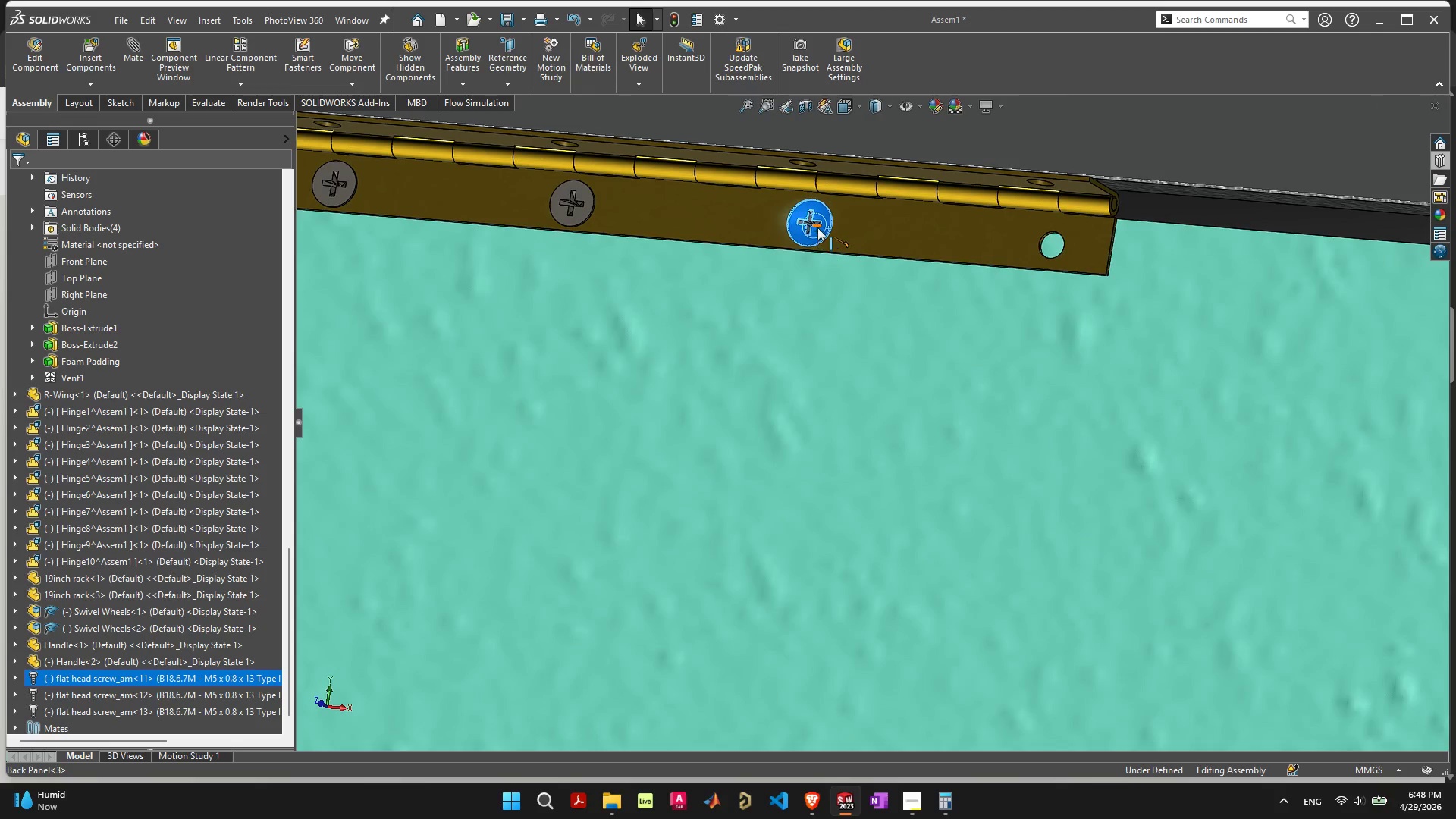 
hold_key(key=ControlLeft, duration=1.36)
left_click_drag(start_coordinate=[816, 233], to_coordinate=[1062, 247])
 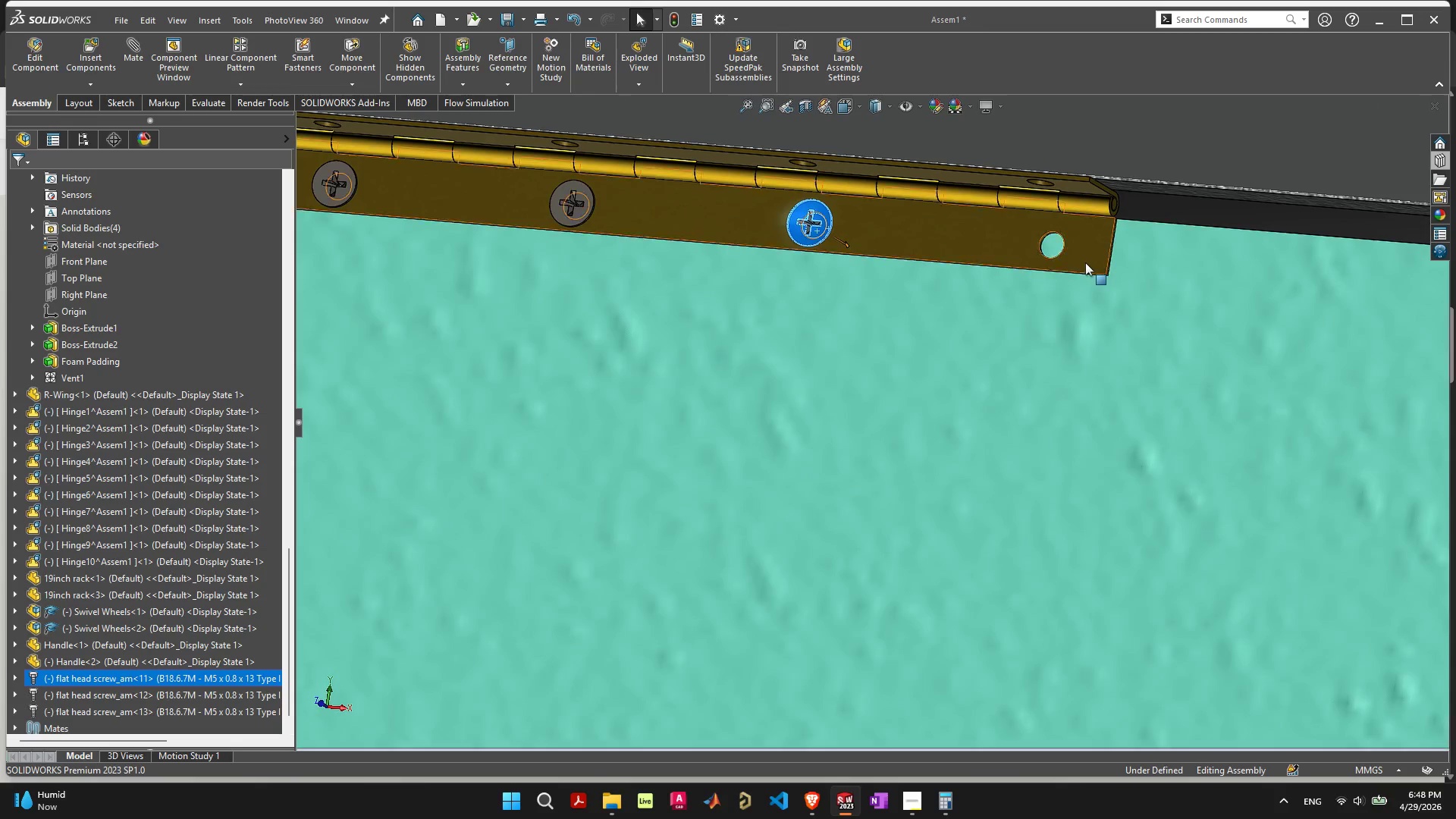 
scroll: coordinate [1087, 264], scroll_direction: up, amount: 2.0
 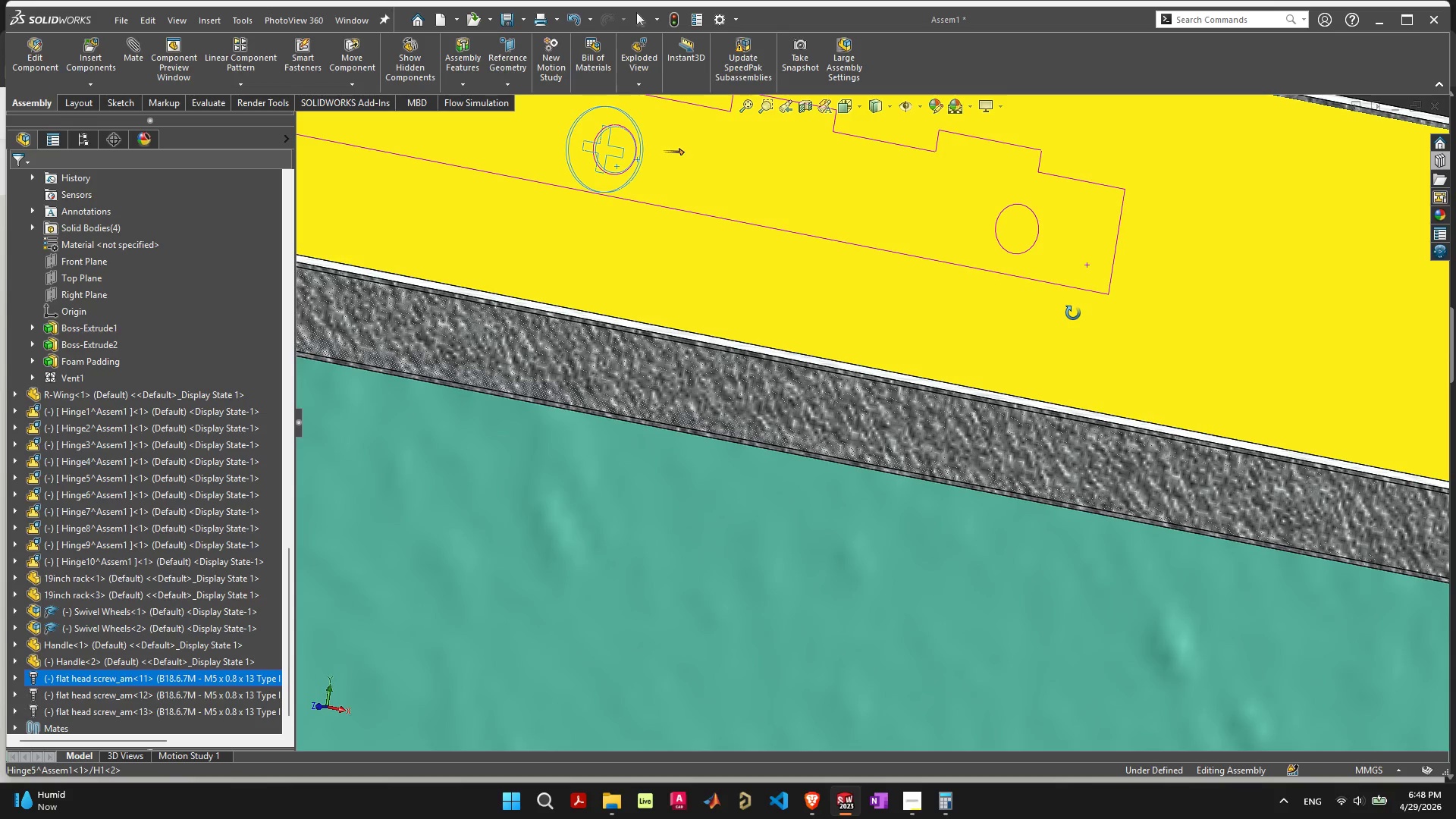 
scroll: coordinate [1072, 307], scroll_direction: down, amount: 4.0
 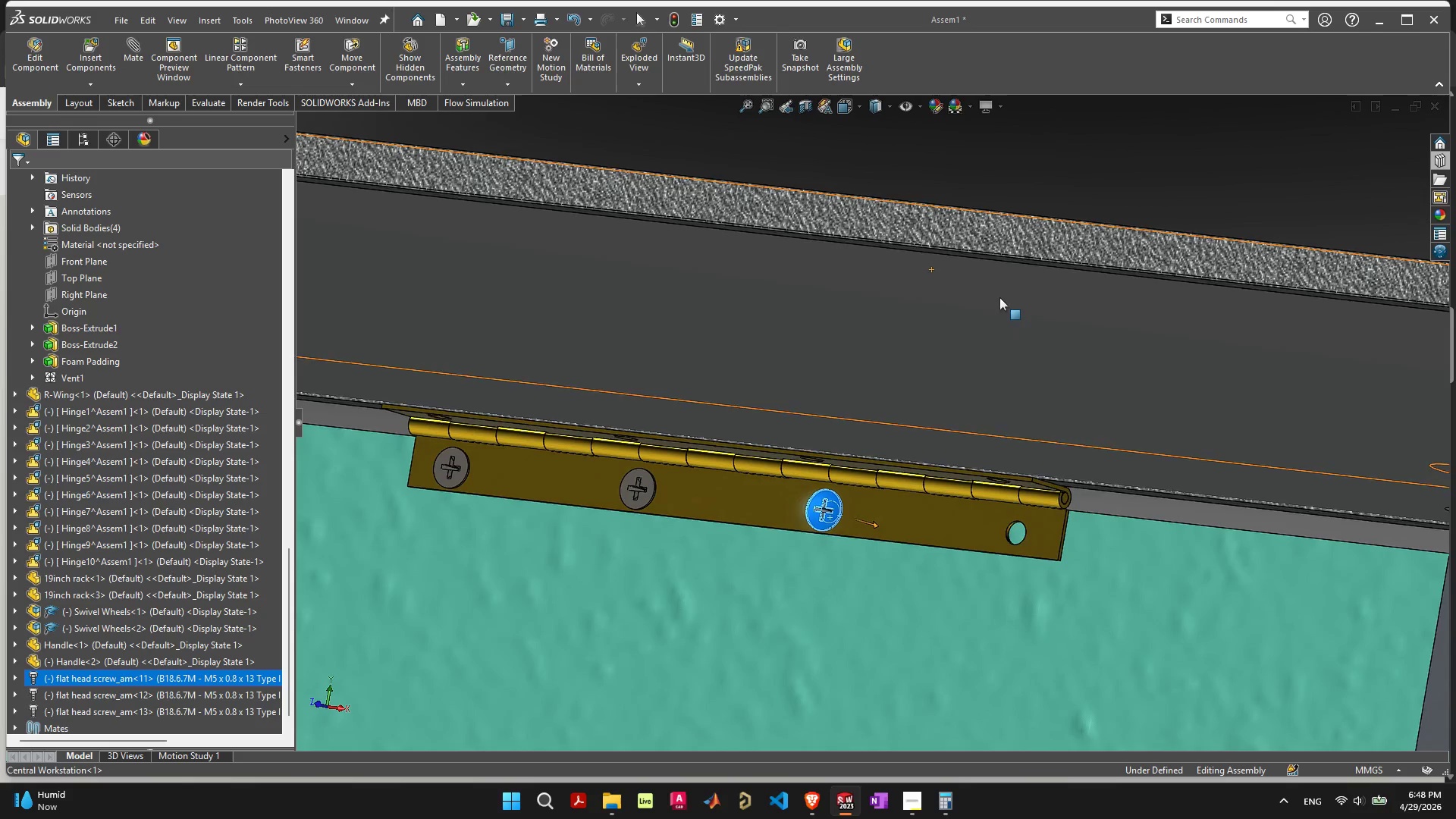 
hold_key(key=ControlLeft, duration=3.8)
 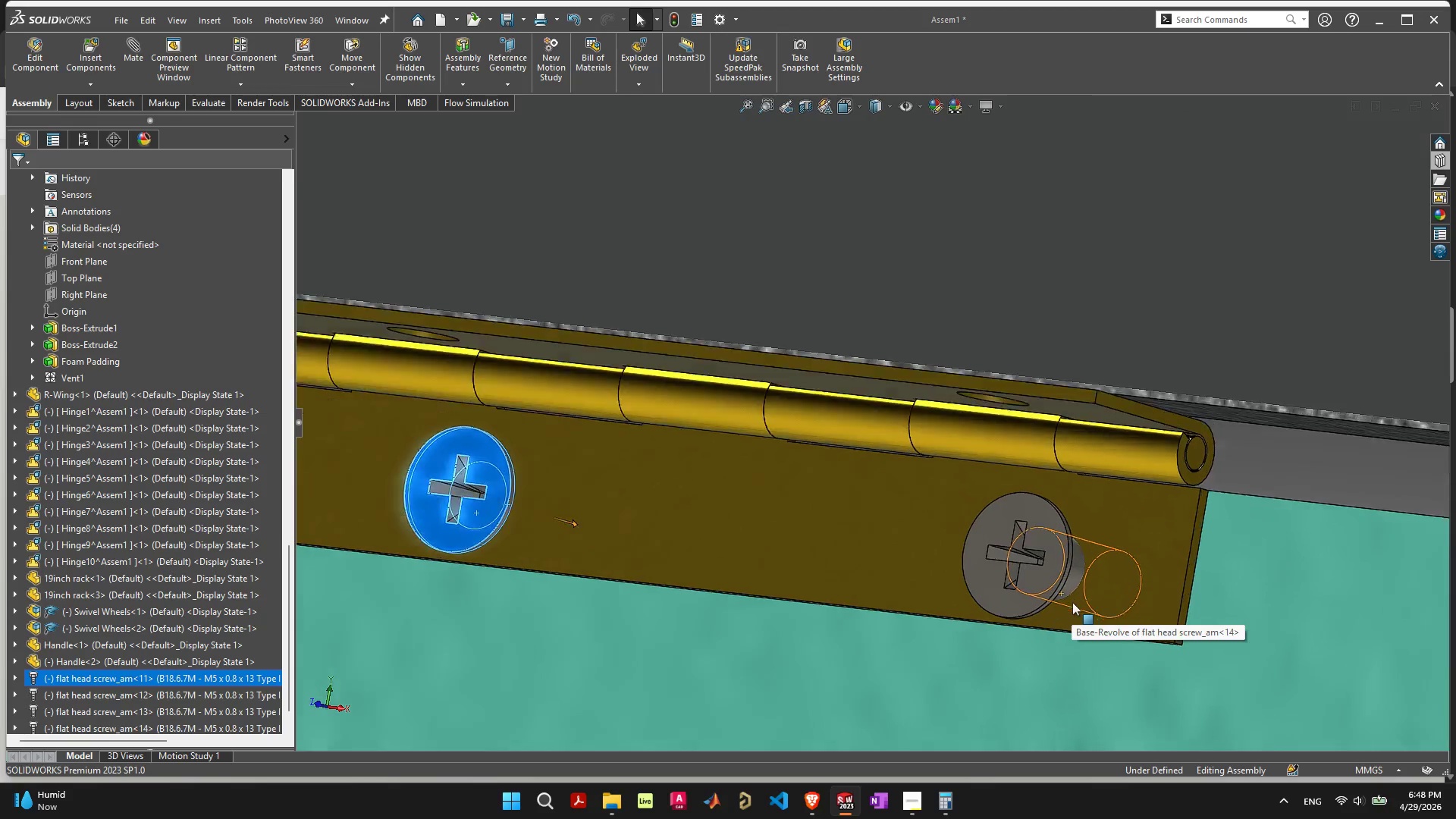 
scroll: coordinate [941, 501], scroll_direction: up, amount: 5.0
 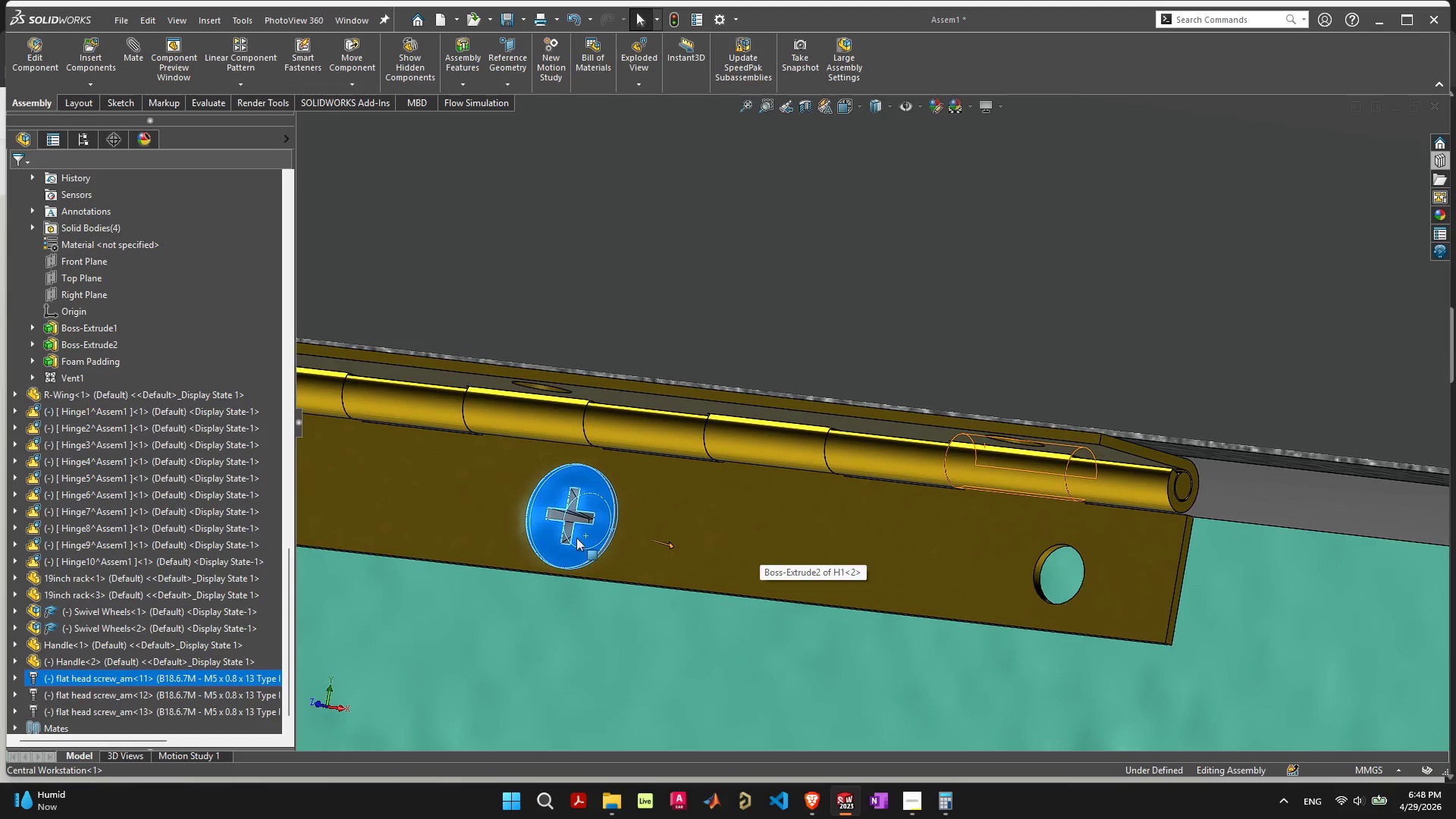 
left_click_drag(start_coordinate=[584, 544], to_coordinate=[1074, 582])
 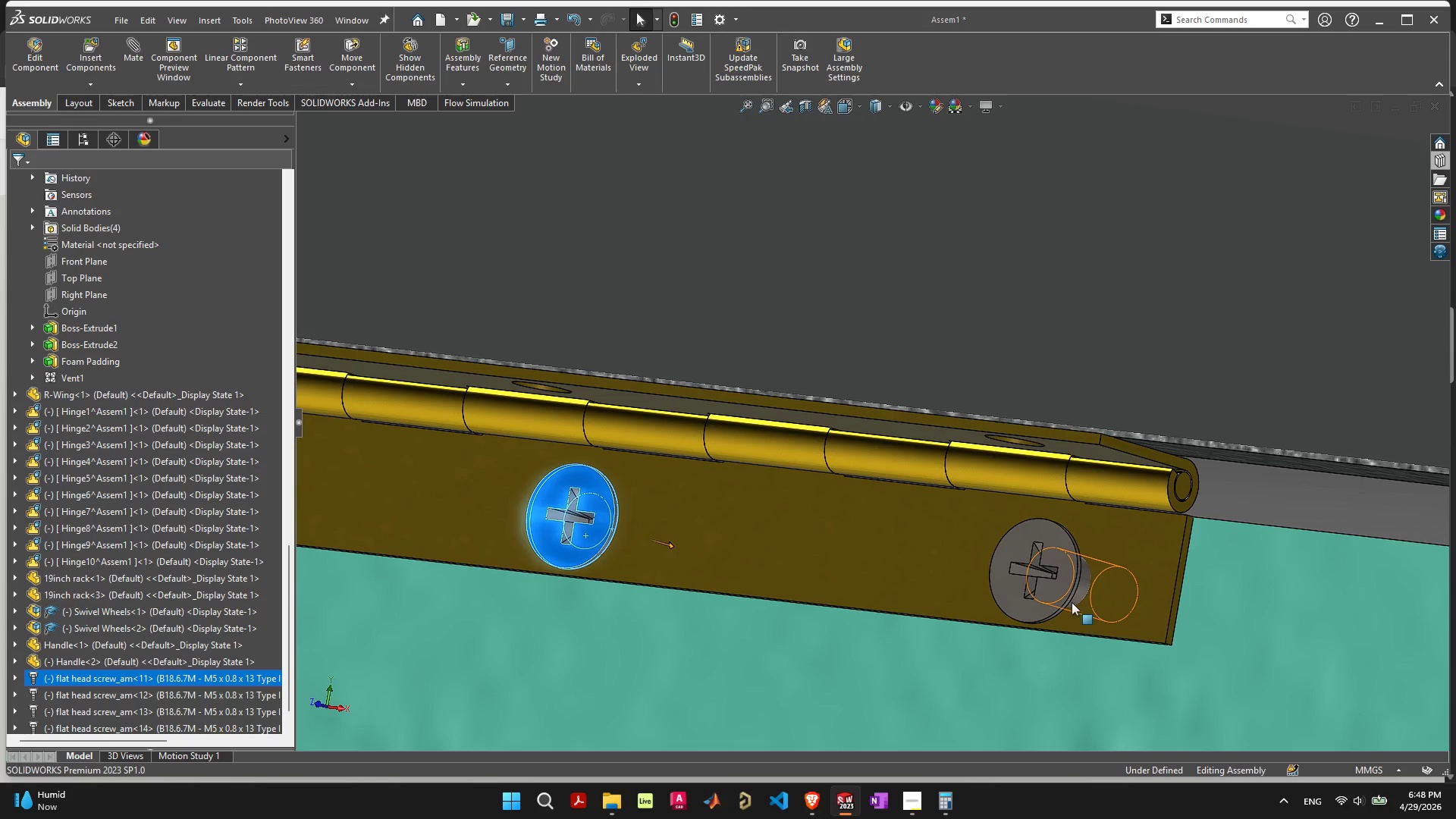 
scroll: coordinate [1047, 534], scroll_direction: up, amount: 4.0
 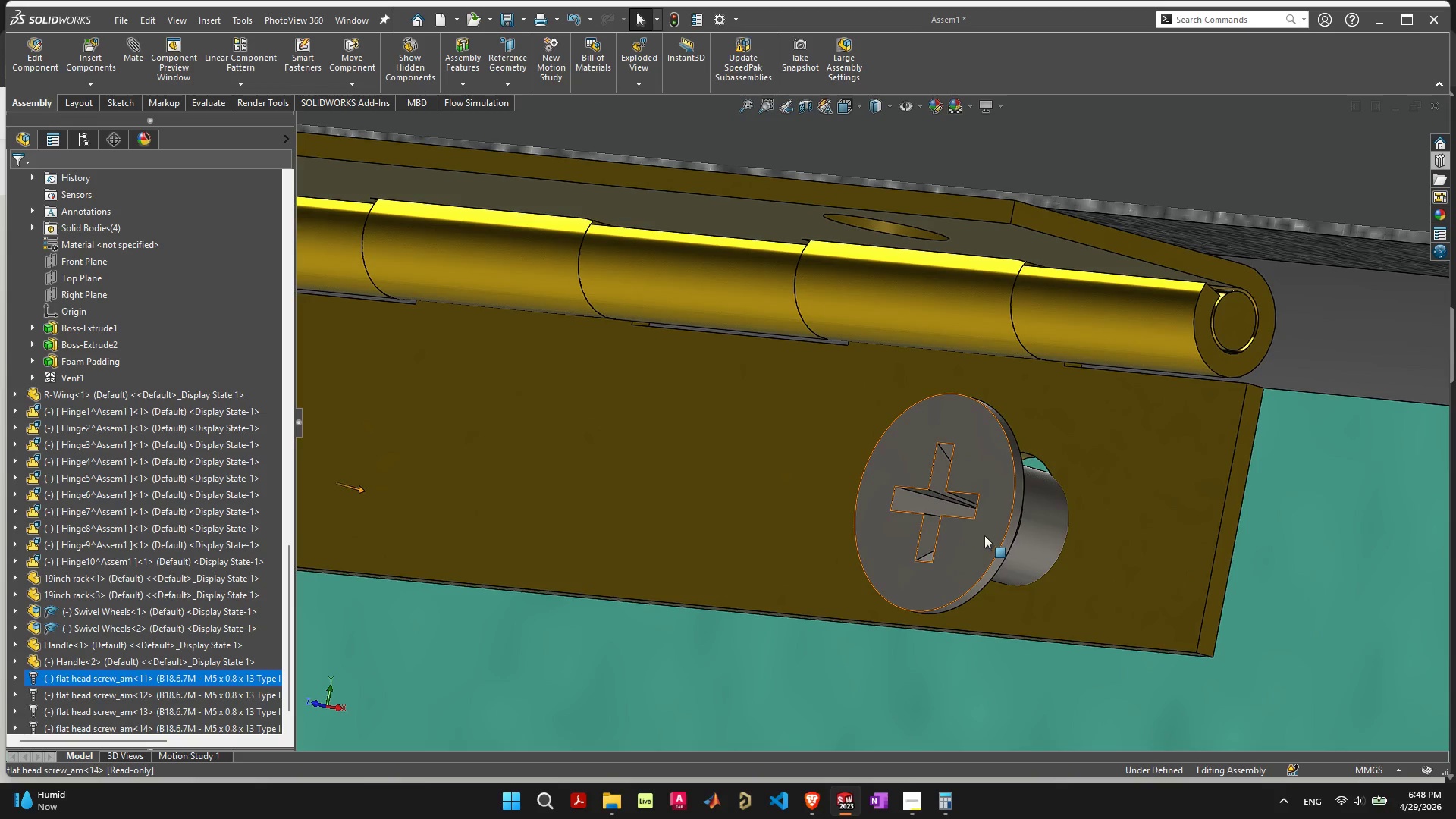 
left_click_drag(start_coordinate=[981, 535], to_coordinate=[903, 540])
 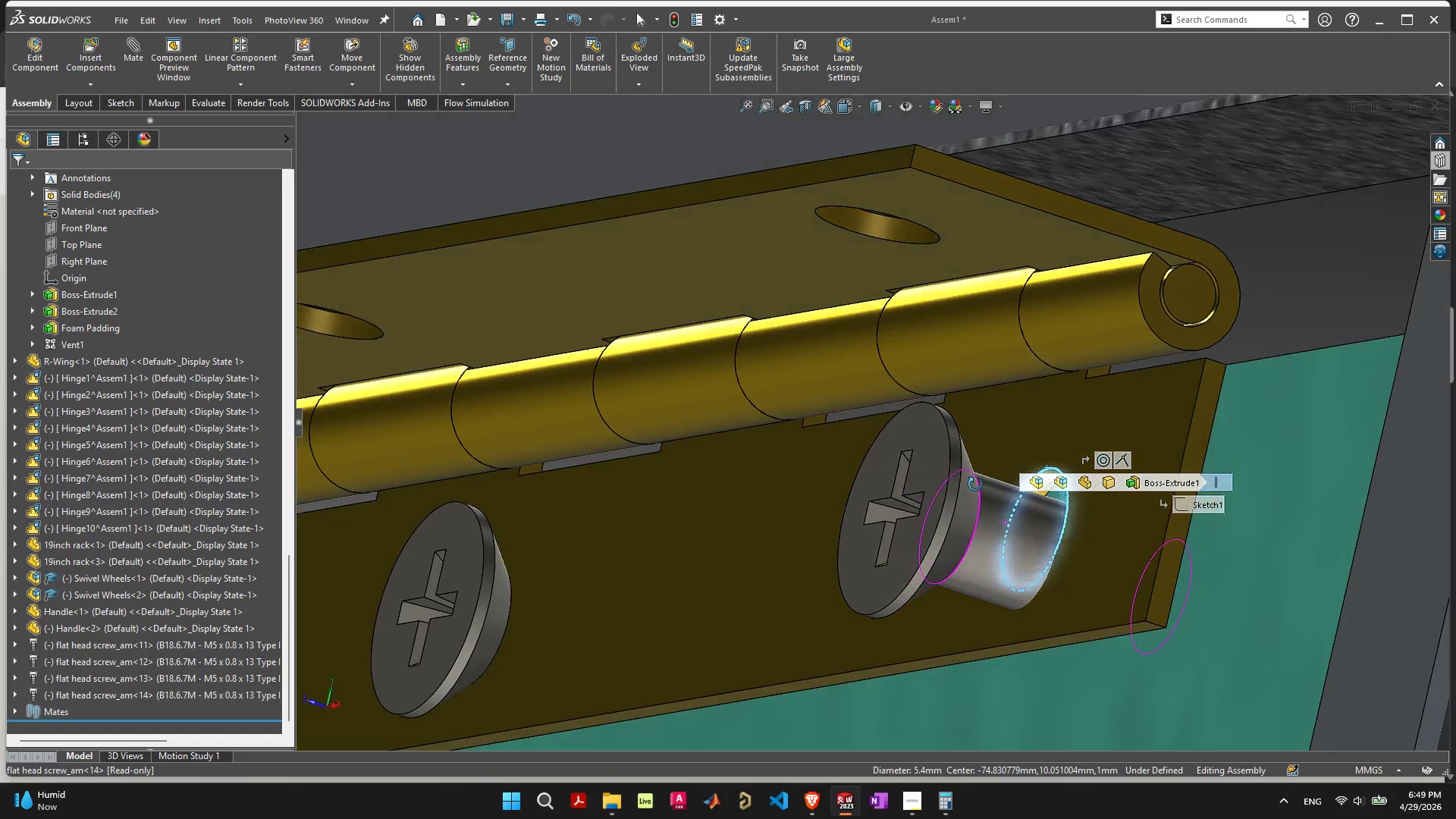 
hold_key(key=ShiftLeft, duration=0.31)
left_click([966, 502])
 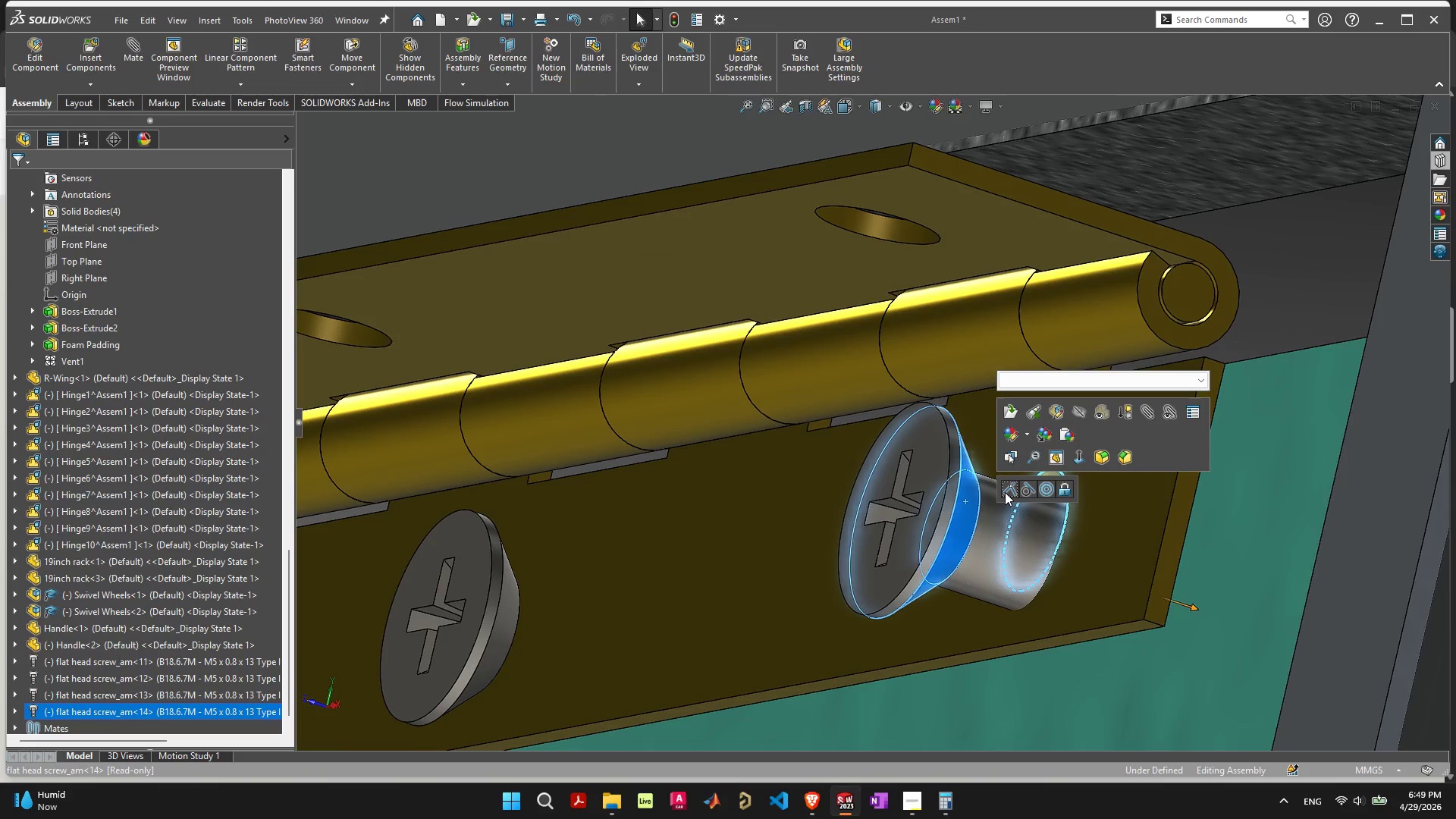 
left_click([1005, 492])
 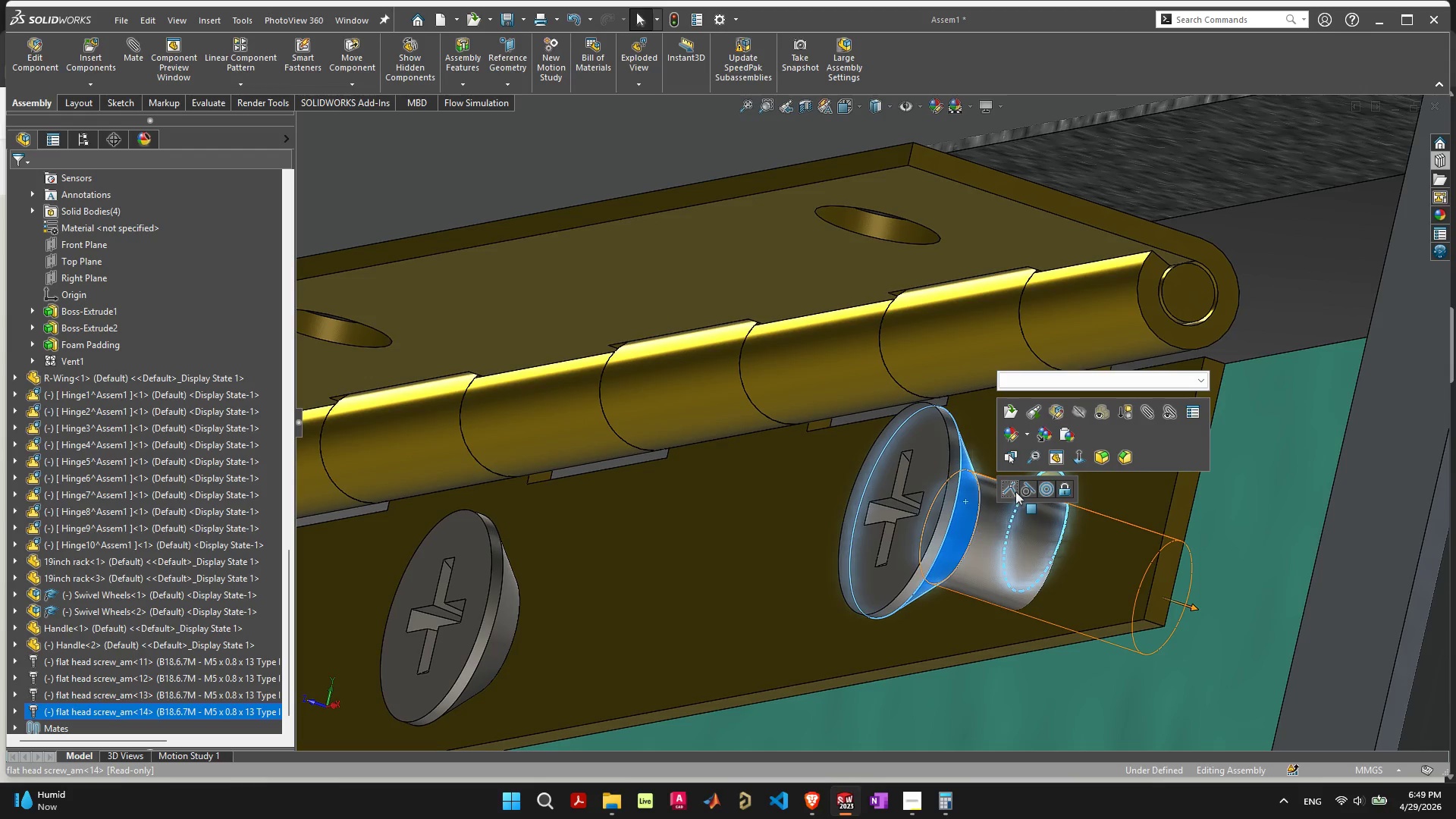 
left_click([1015, 491])
 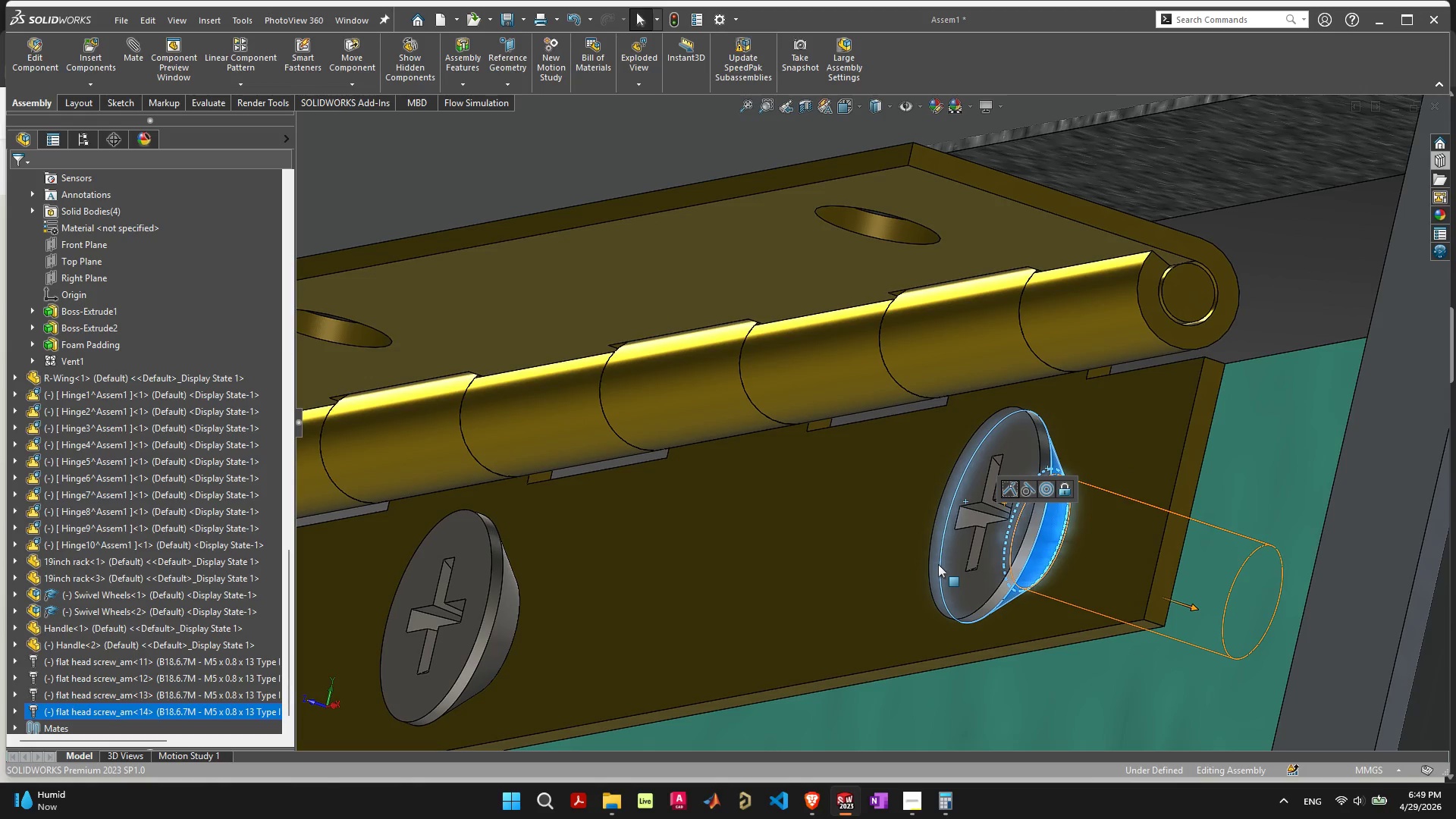 
scroll: coordinate [849, 549], scroll_direction: down, amount: 42.0
 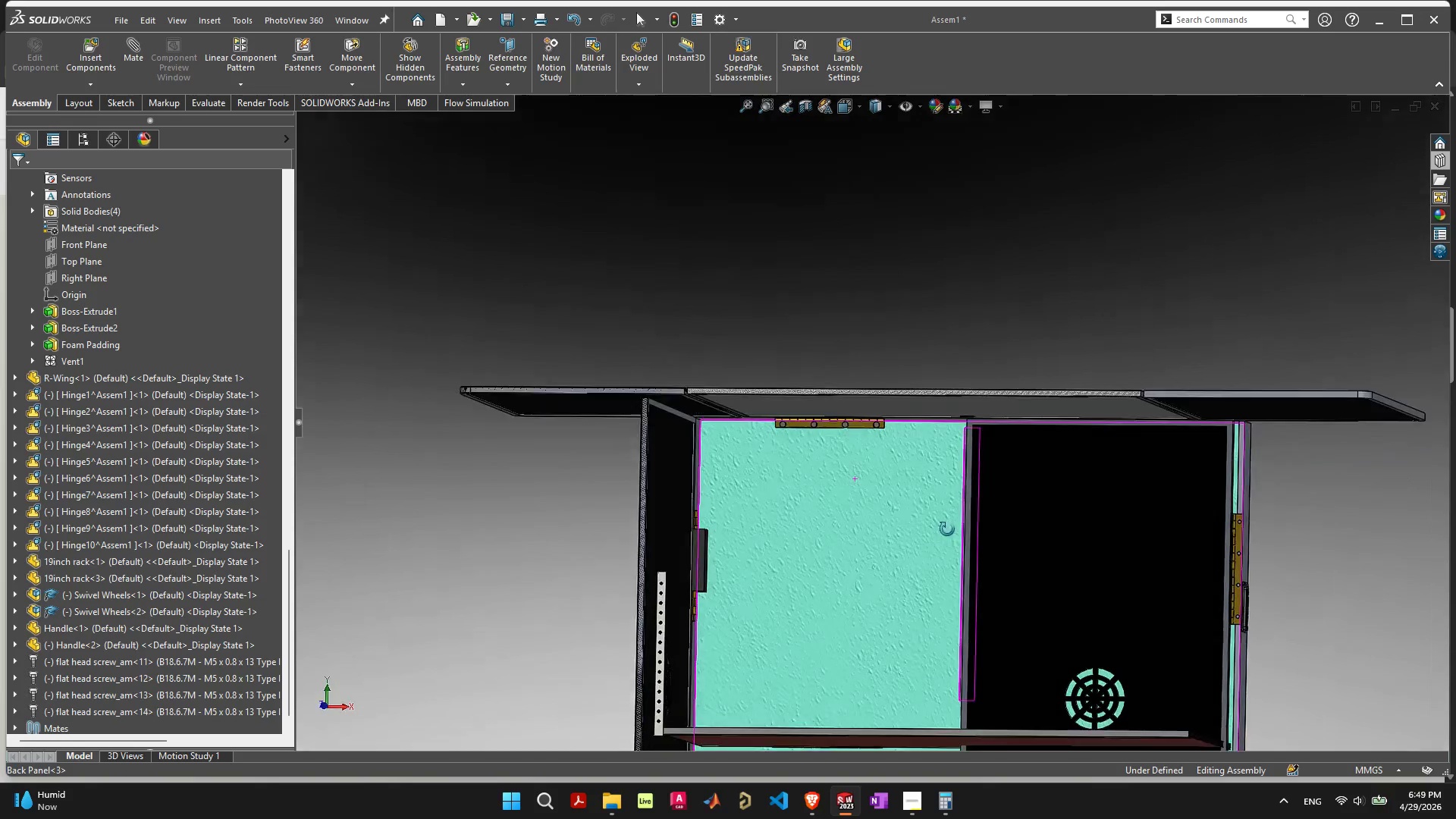 
left_click_drag(start_coordinate=[974, 500], to_coordinate=[1122, 676])
 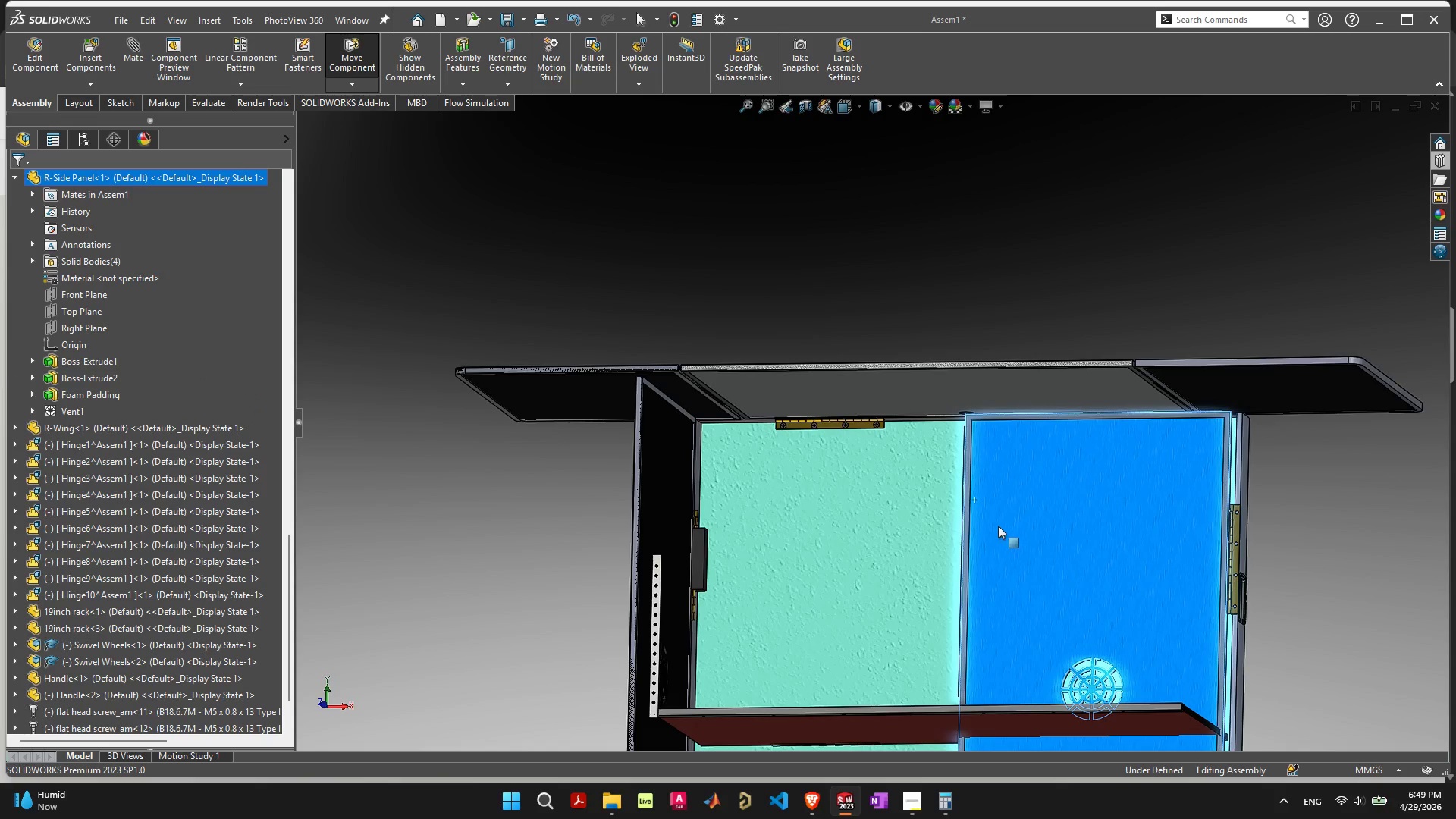 
scroll: coordinate [998, 526], scroll_direction: down, amount: 4.0
 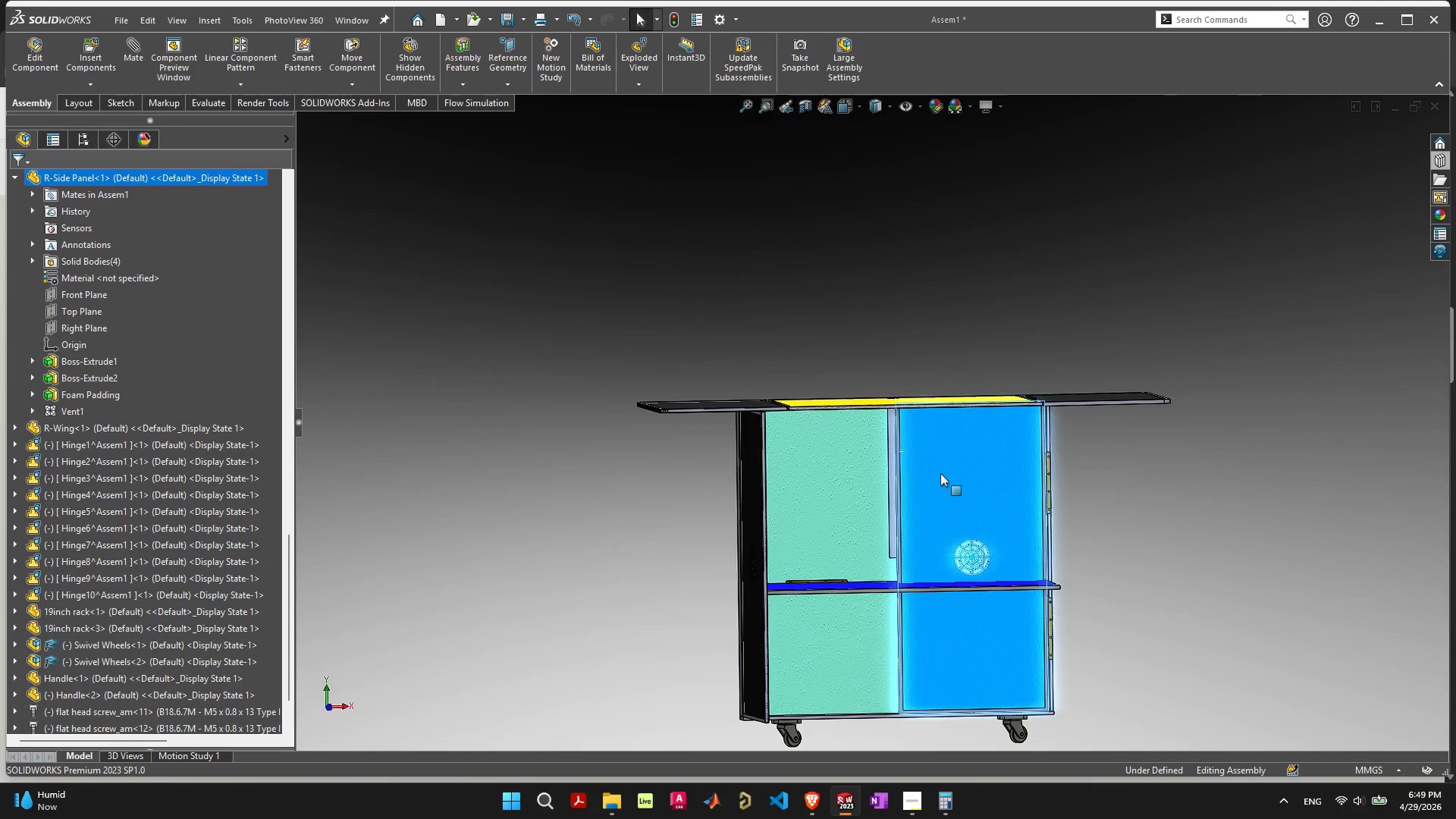 
left_click_drag(start_coordinate=[926, 460], to_coordinate=[1163, 584])
 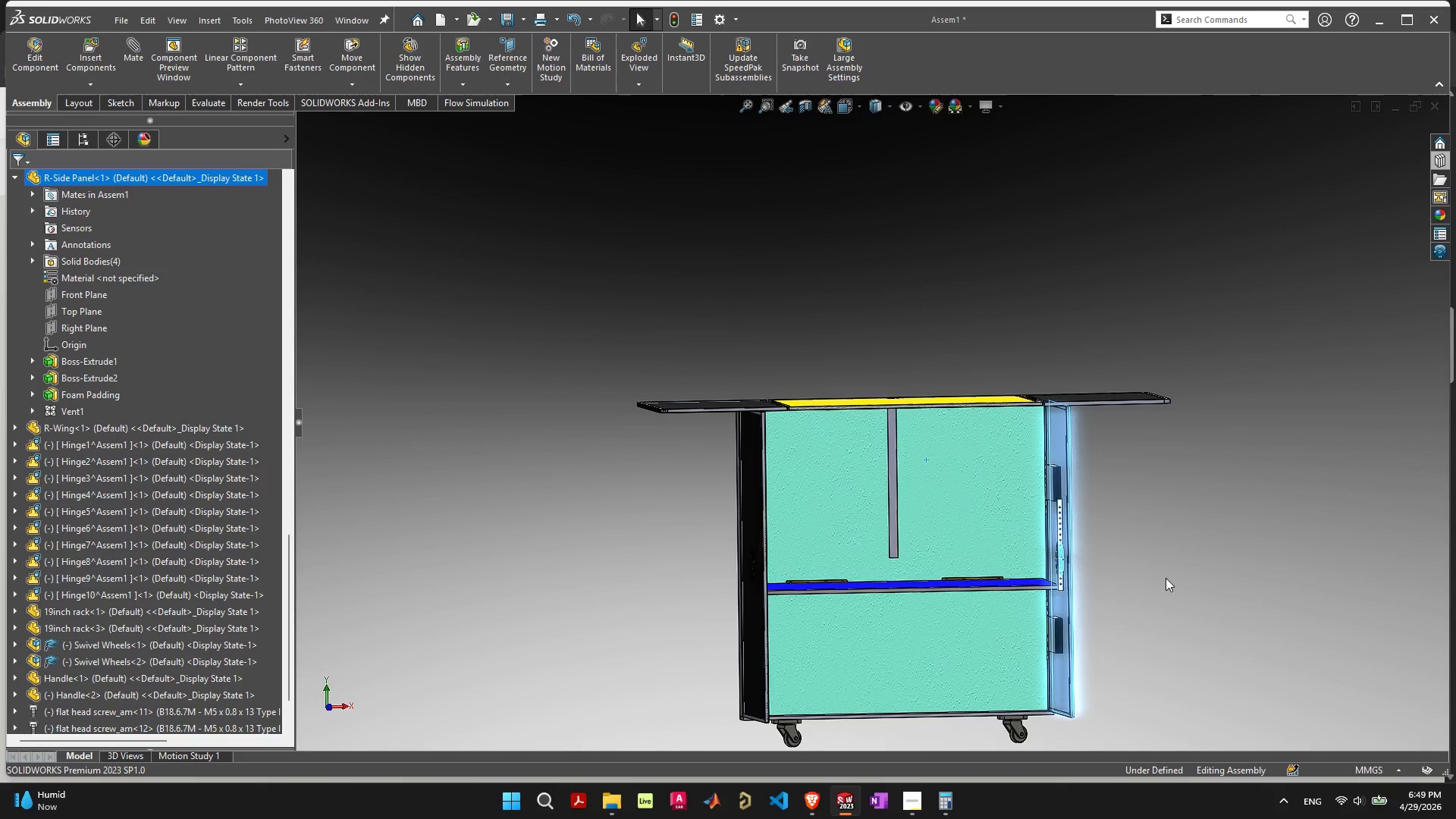 
key(Control+S)
 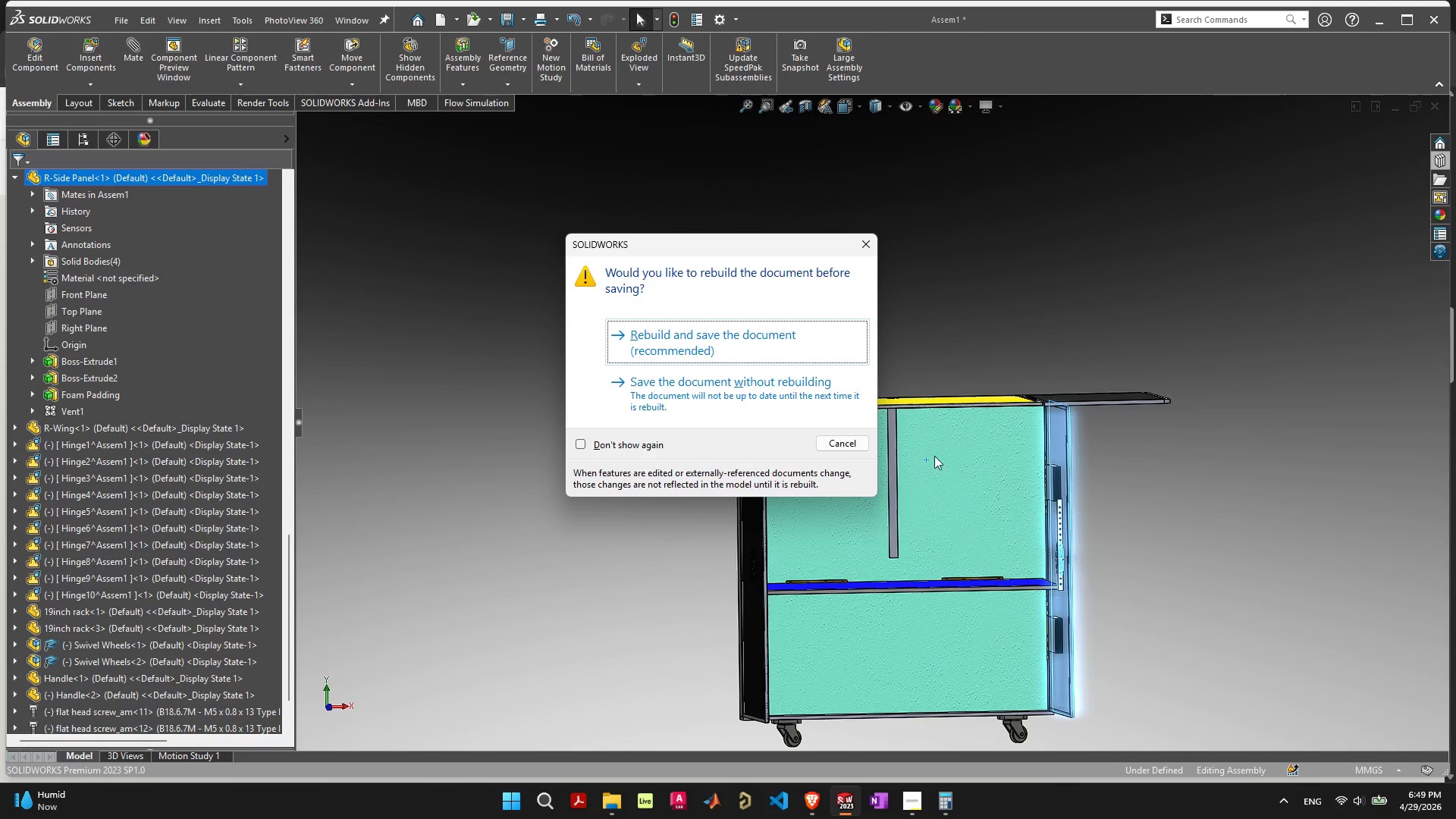 
key(Space)
 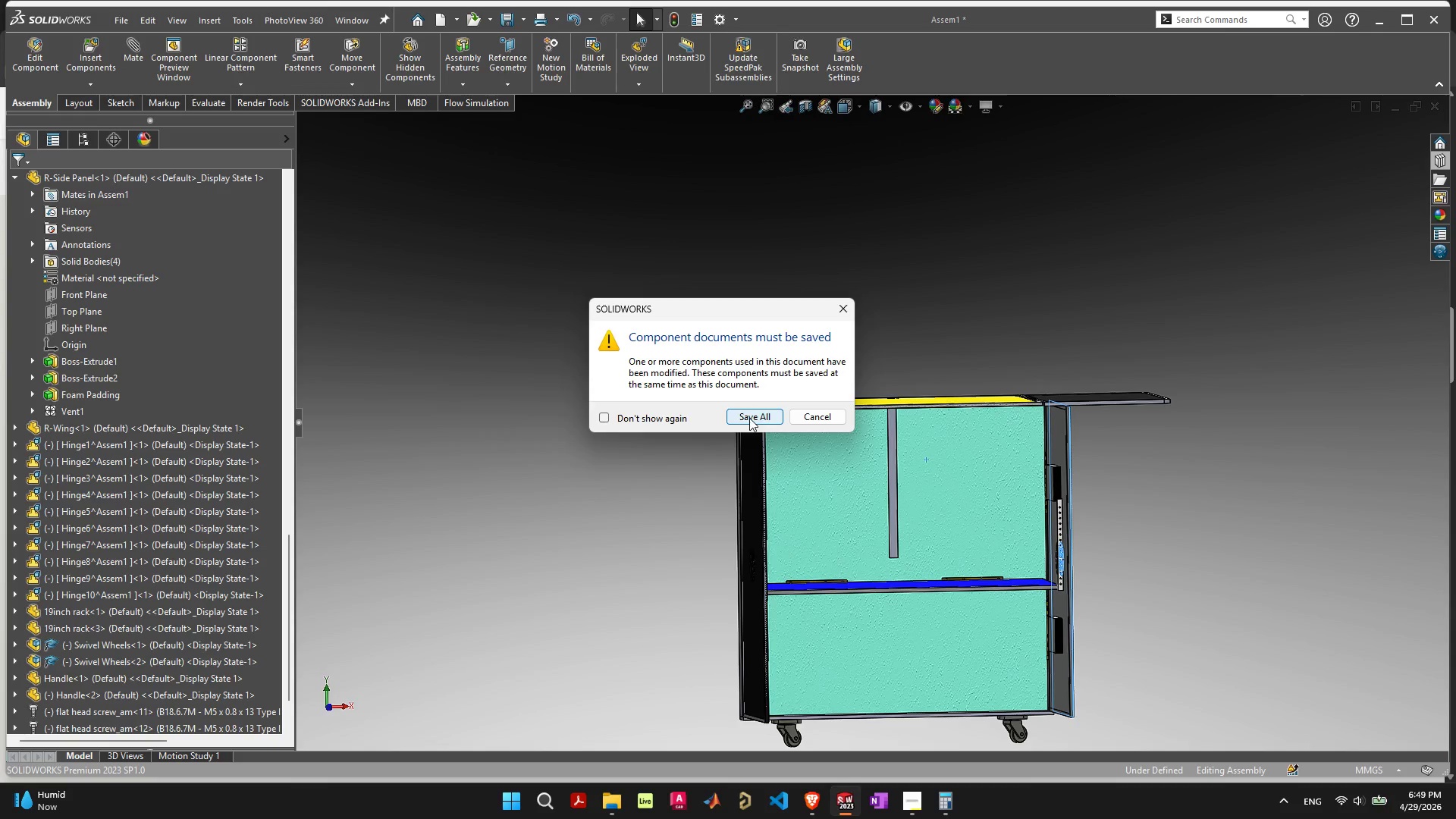 
left_click([749, 418])
 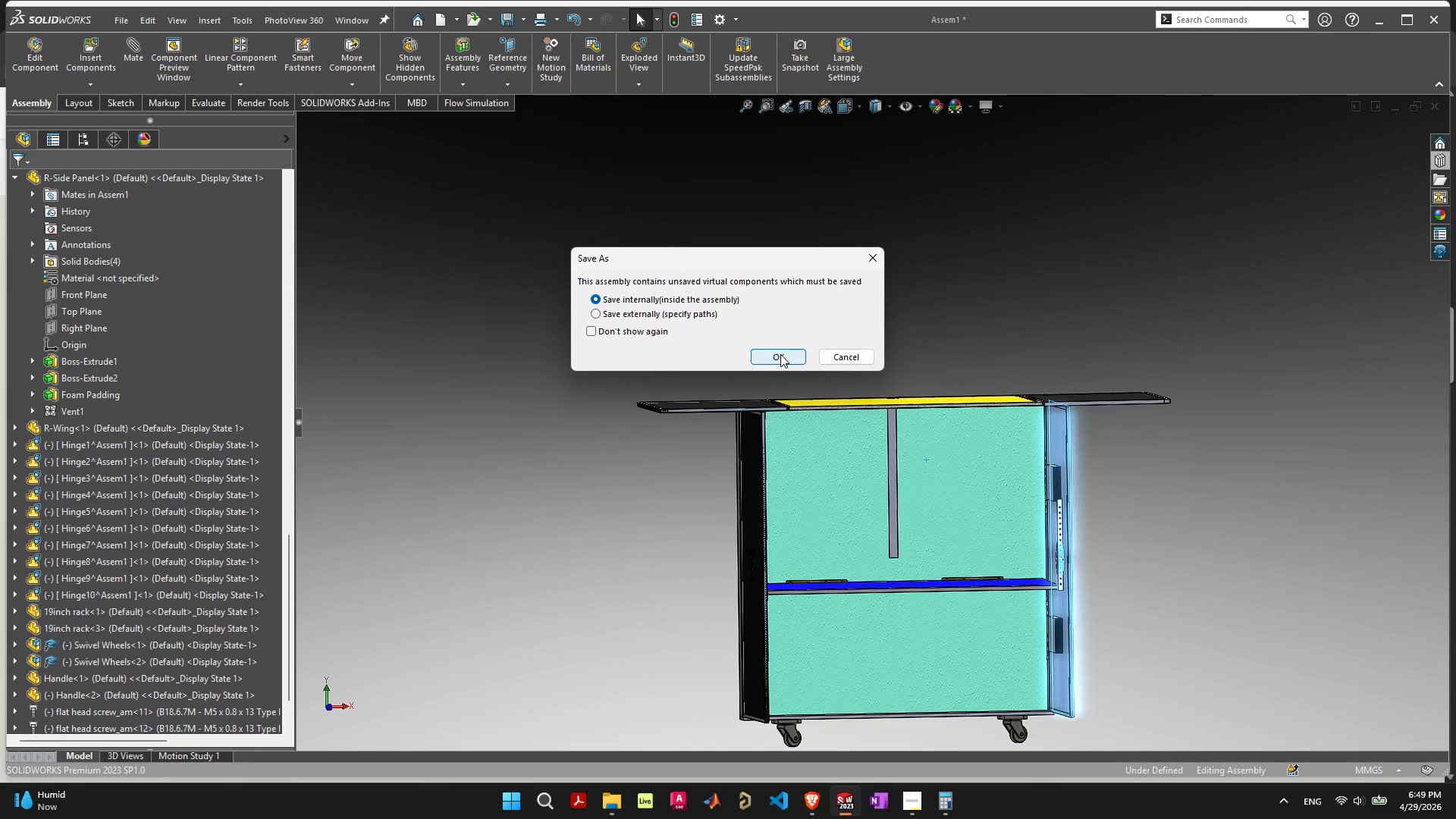 
left_click([780, 354])
 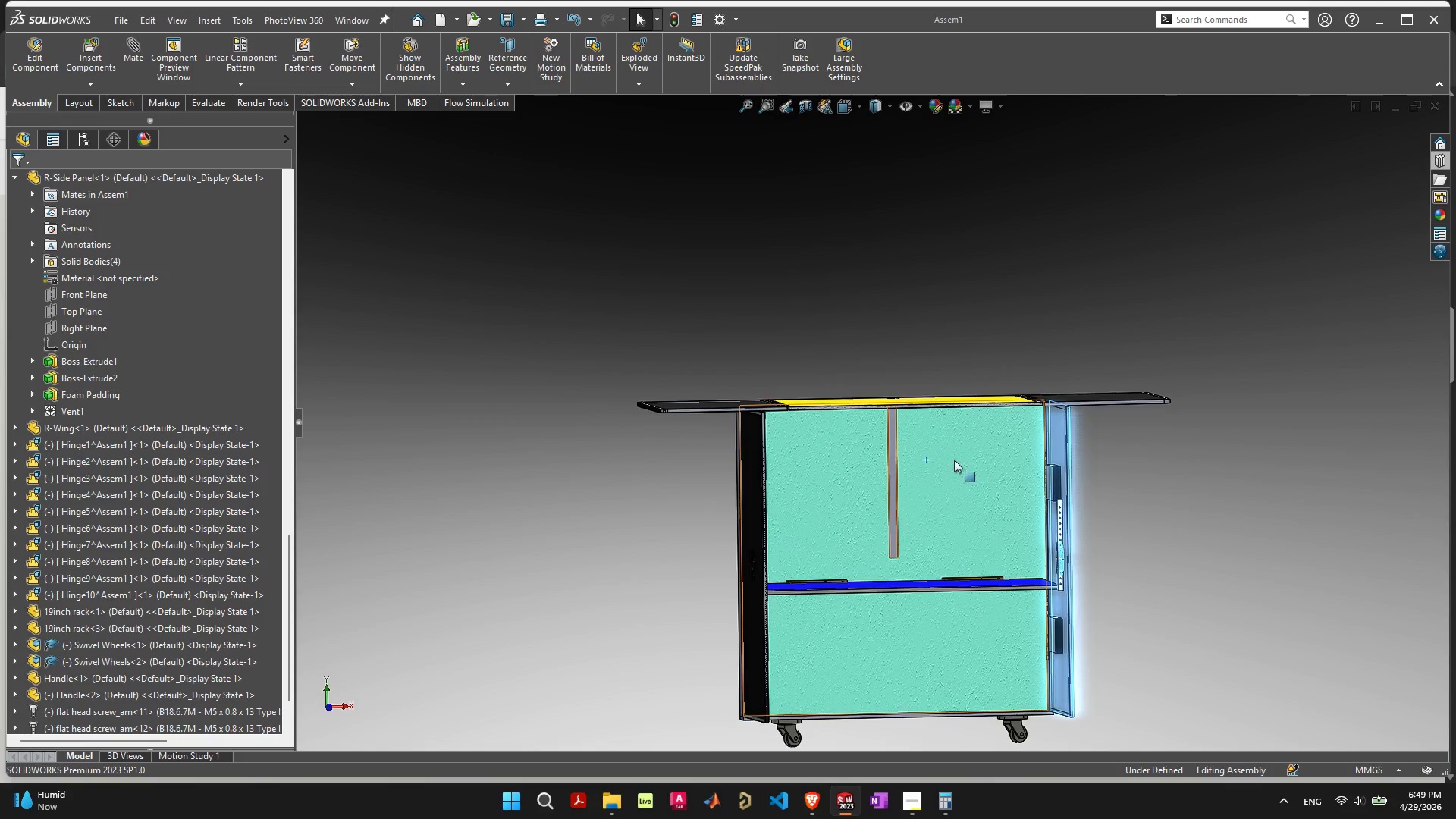 
left_click([1023, 308])
 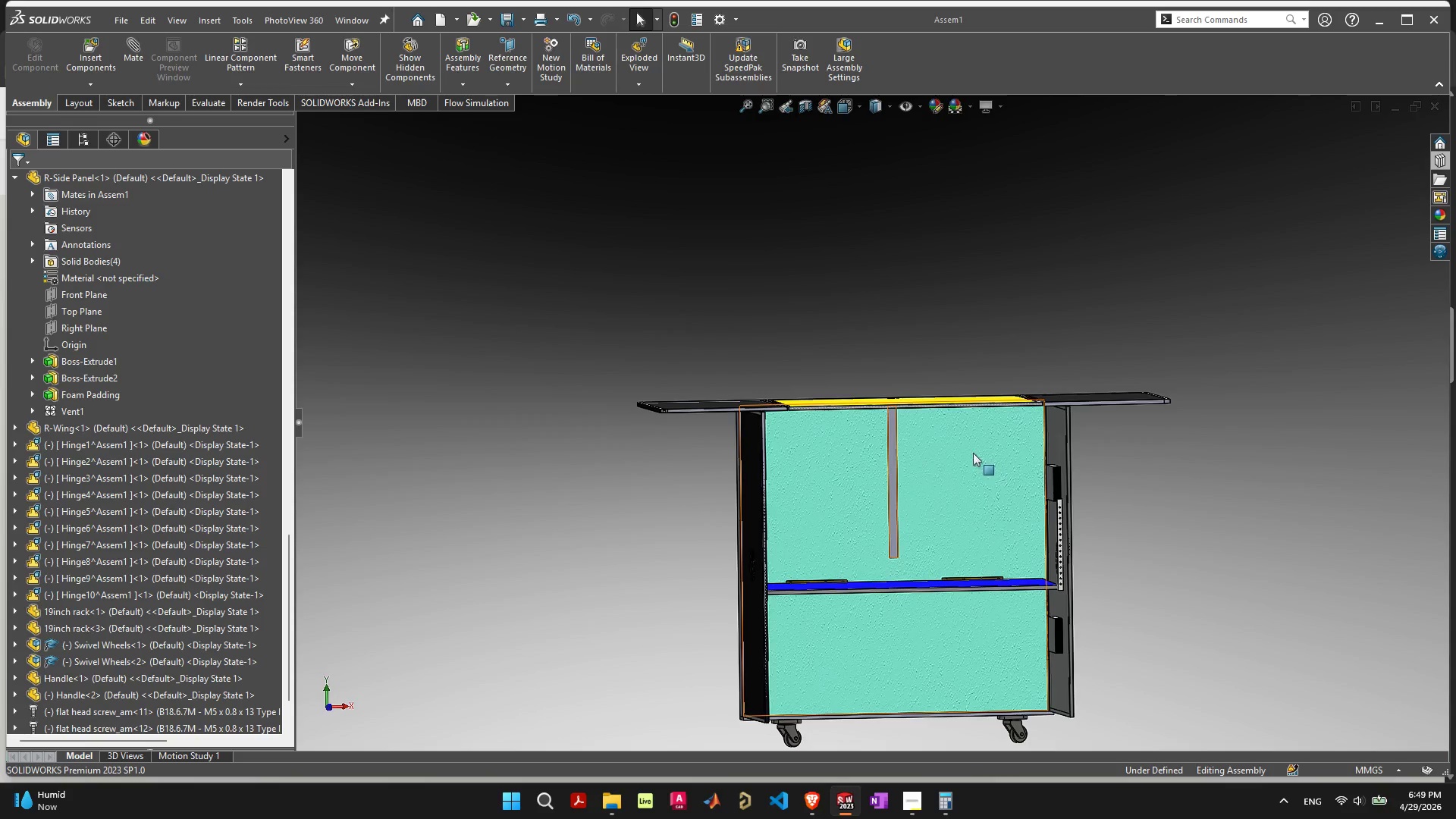 
scroll: coordinate [860, 354], scroll_direction: up, amount: 6.0
 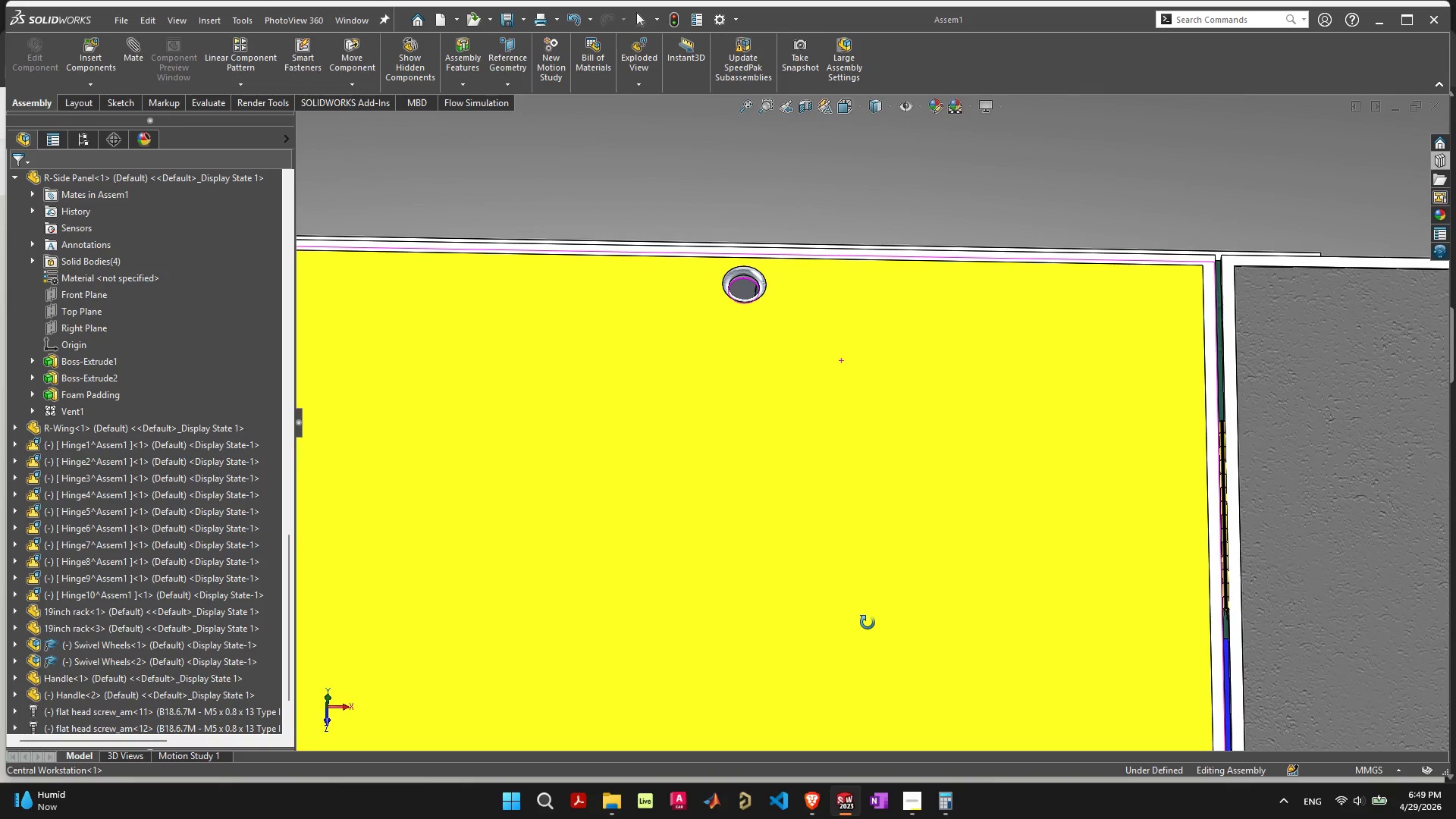 
wait(5.75)
 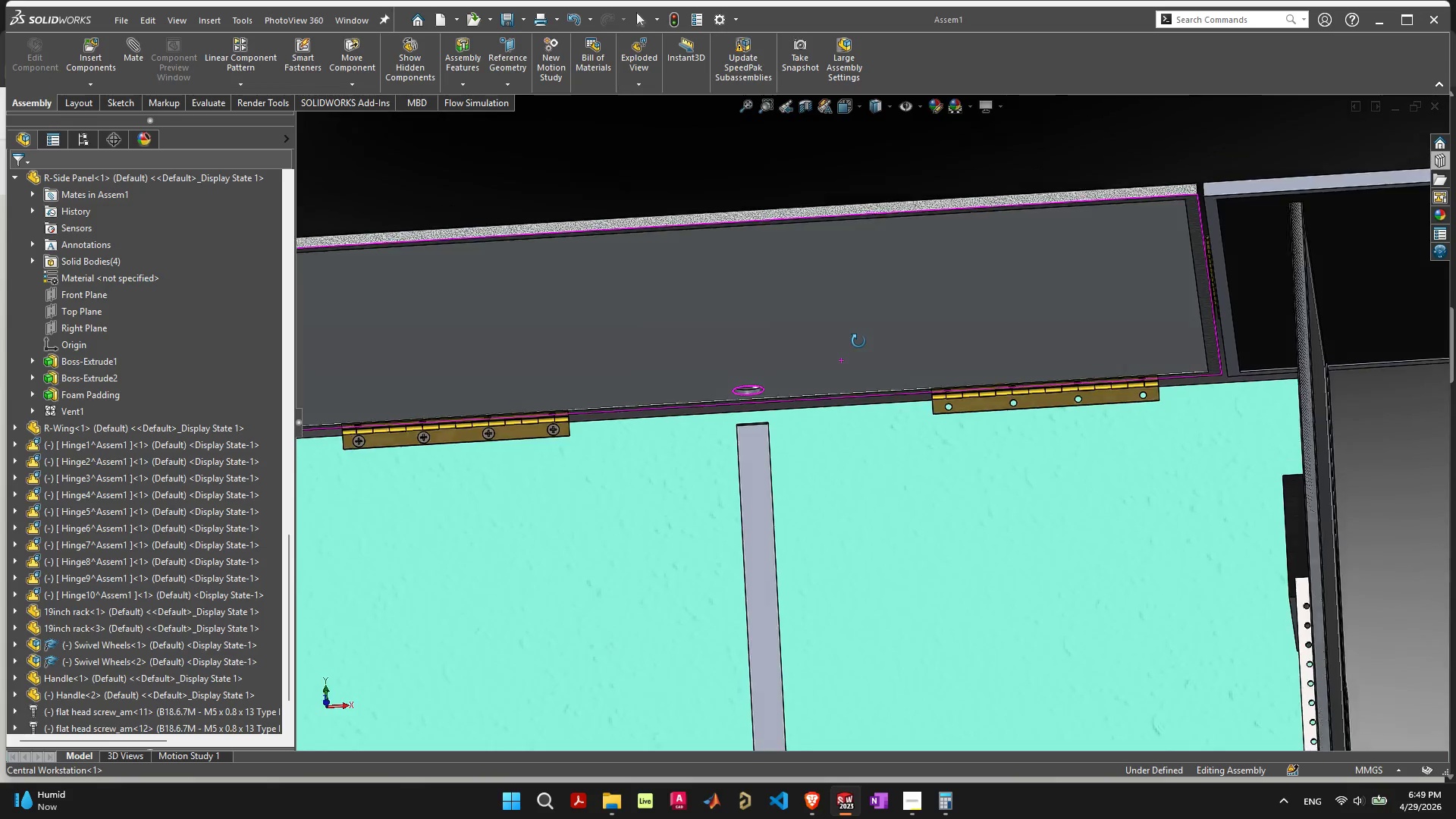 
left_click([749, 275])
 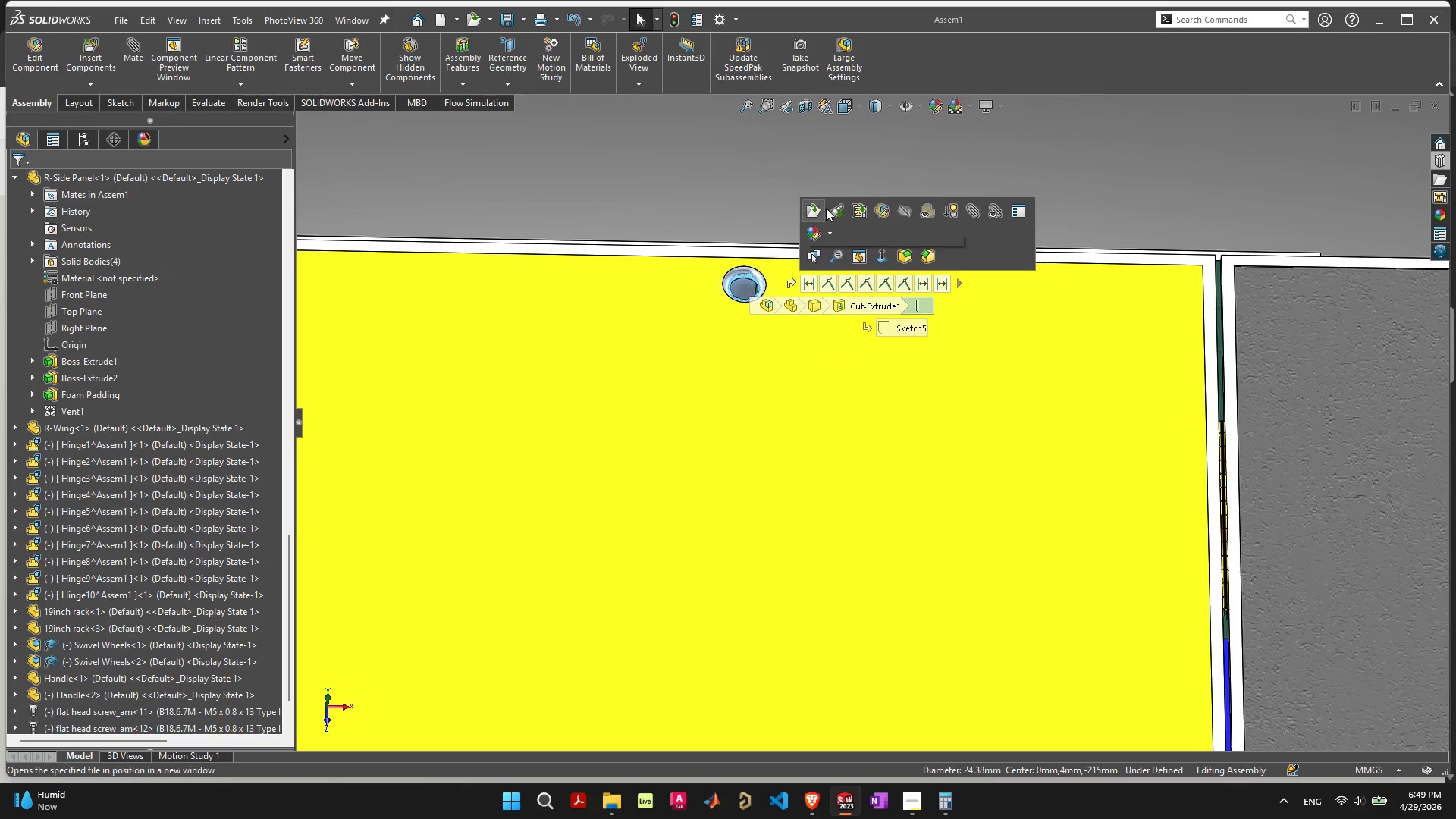 
left_click([877, 209])
 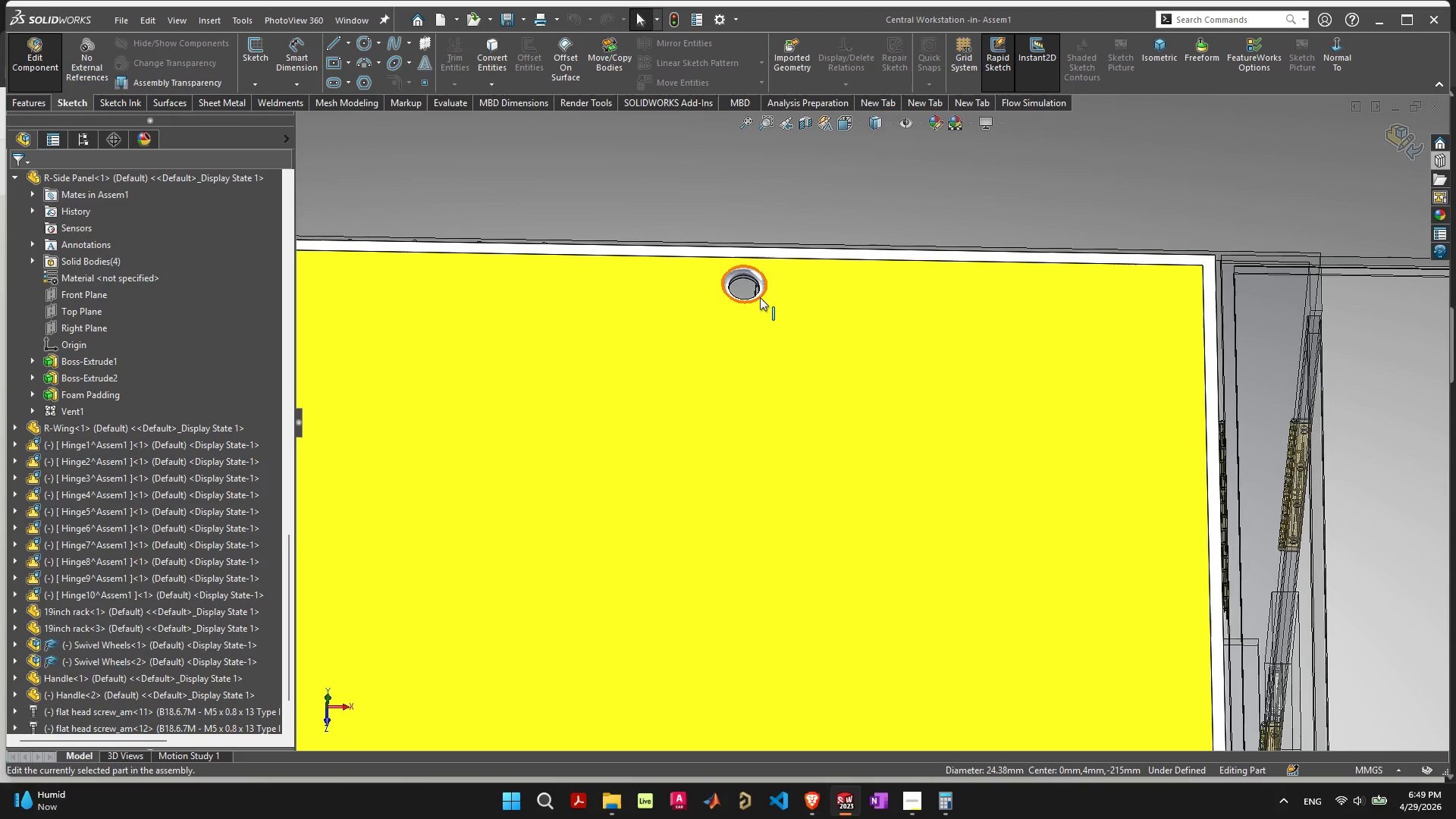 
mouse_move([770, 269])
 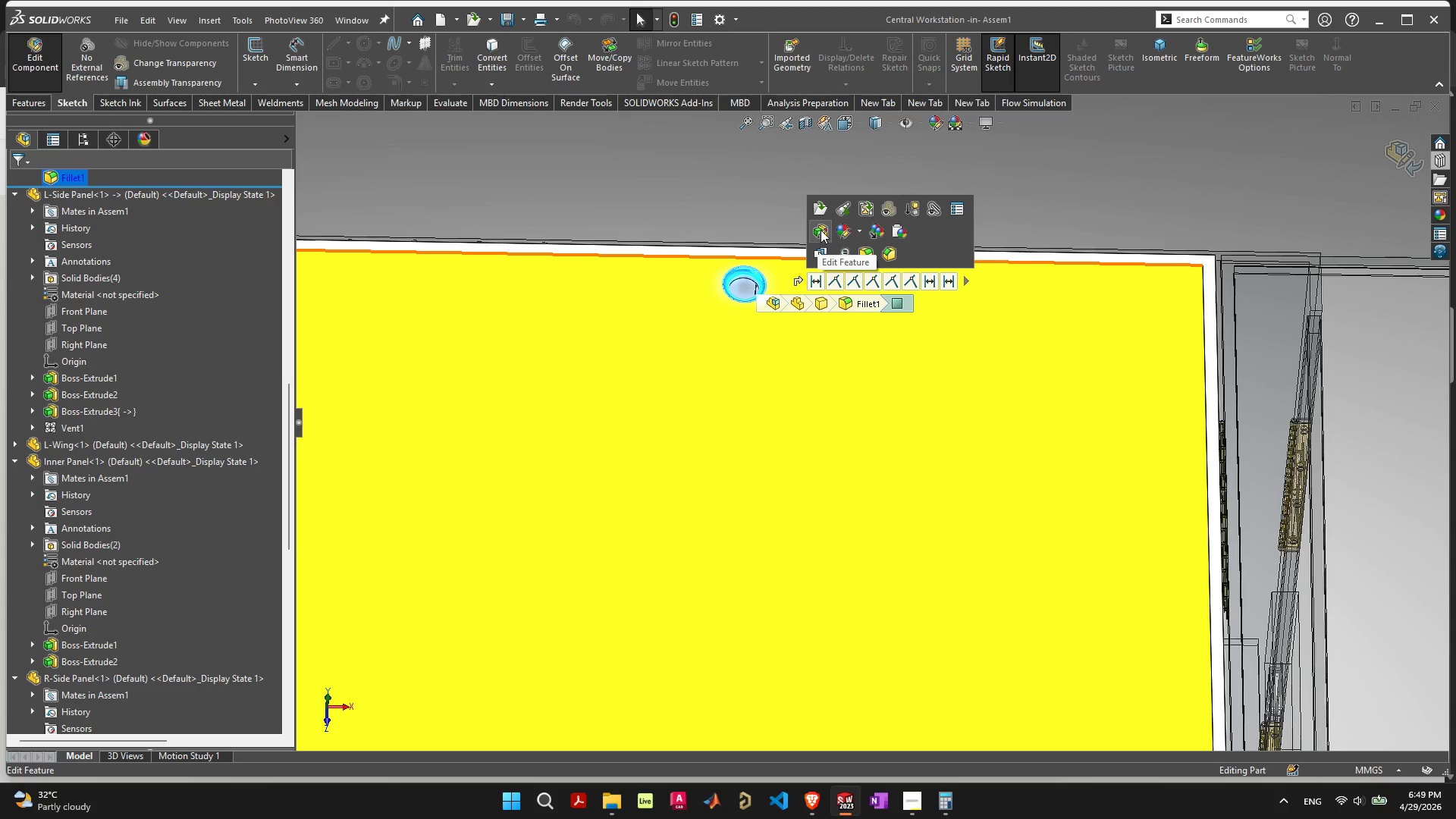 
left_click([821, 230])
 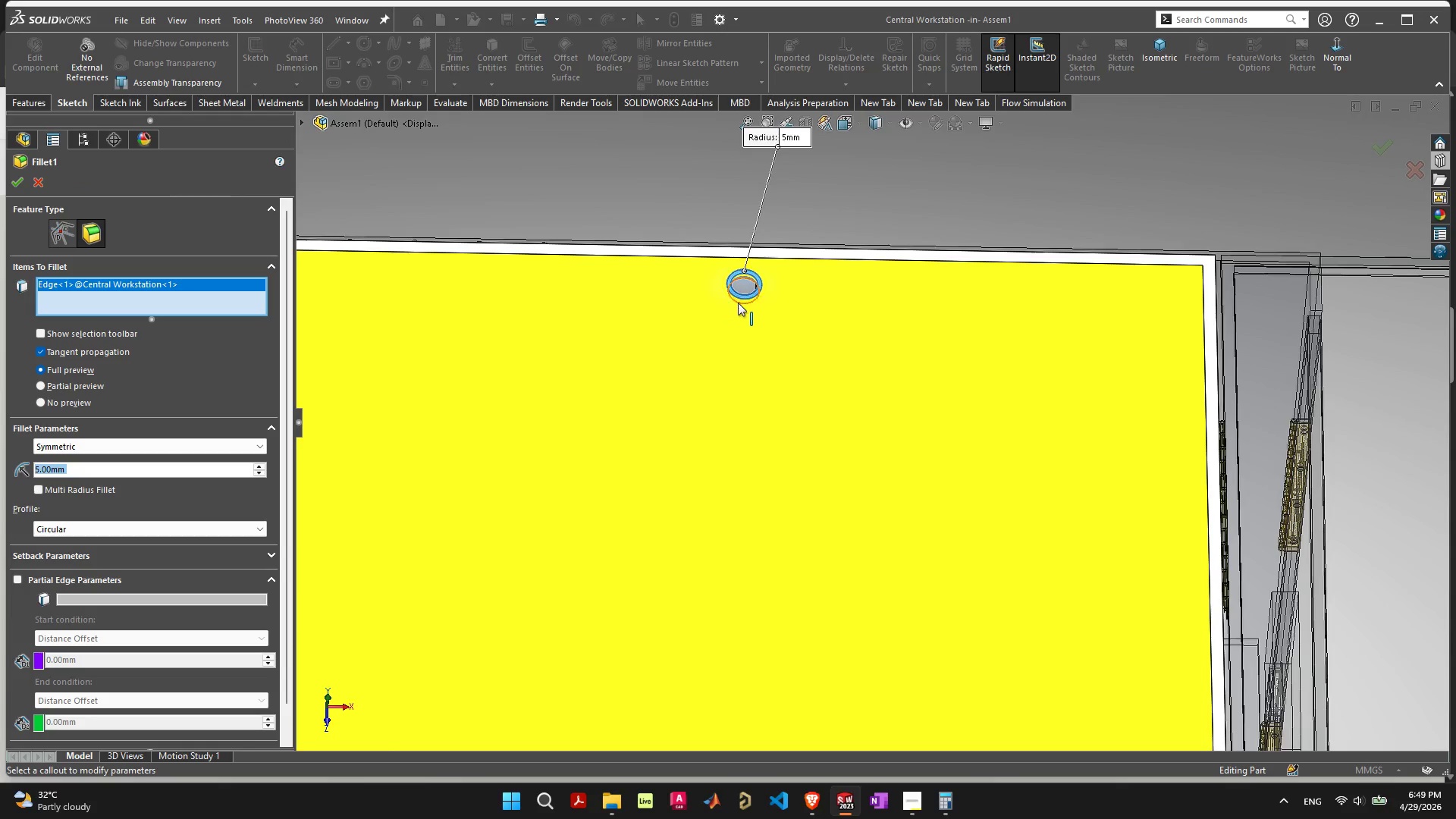 
key(Escape)
 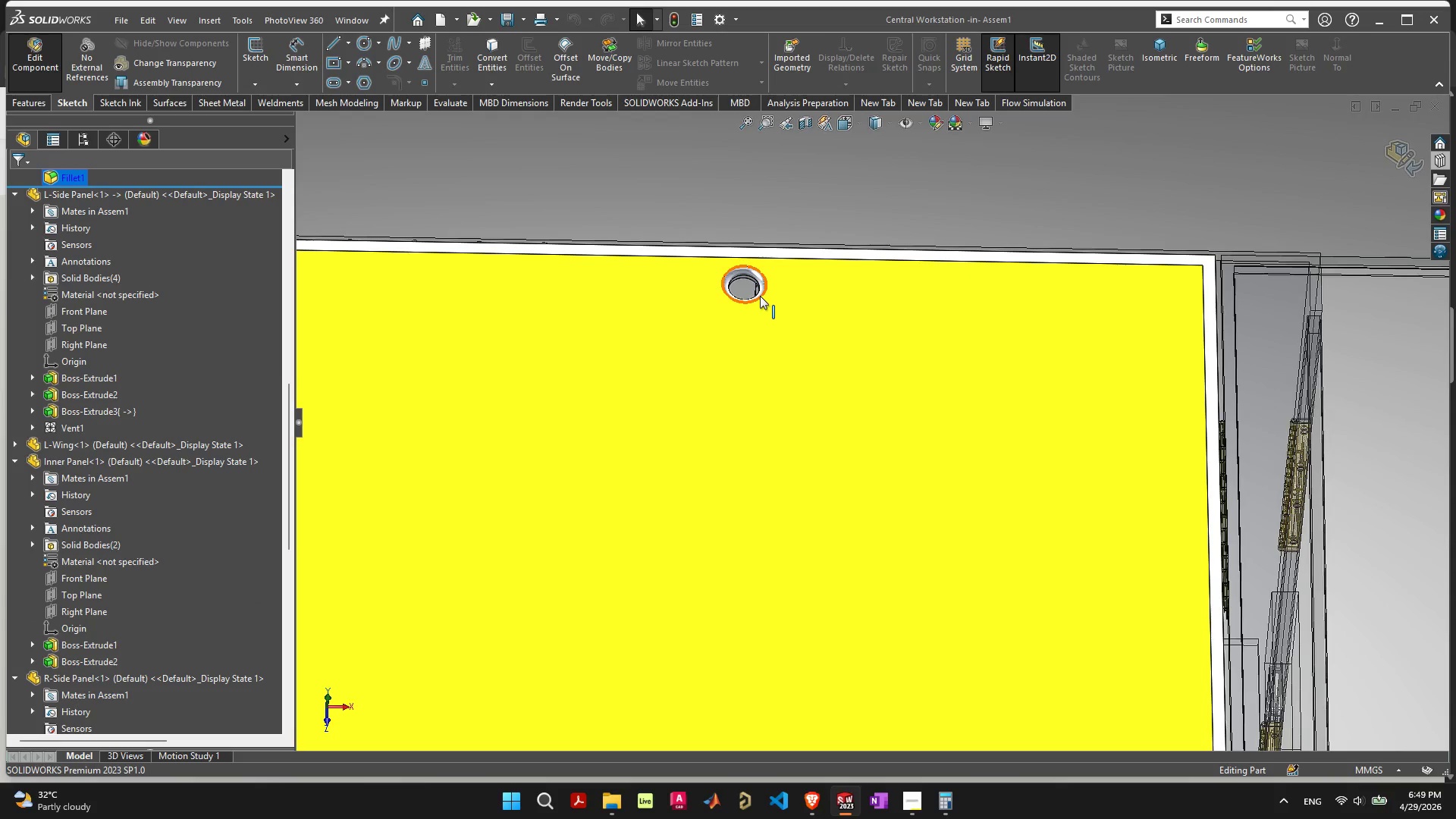 
right_click([760, 296])
 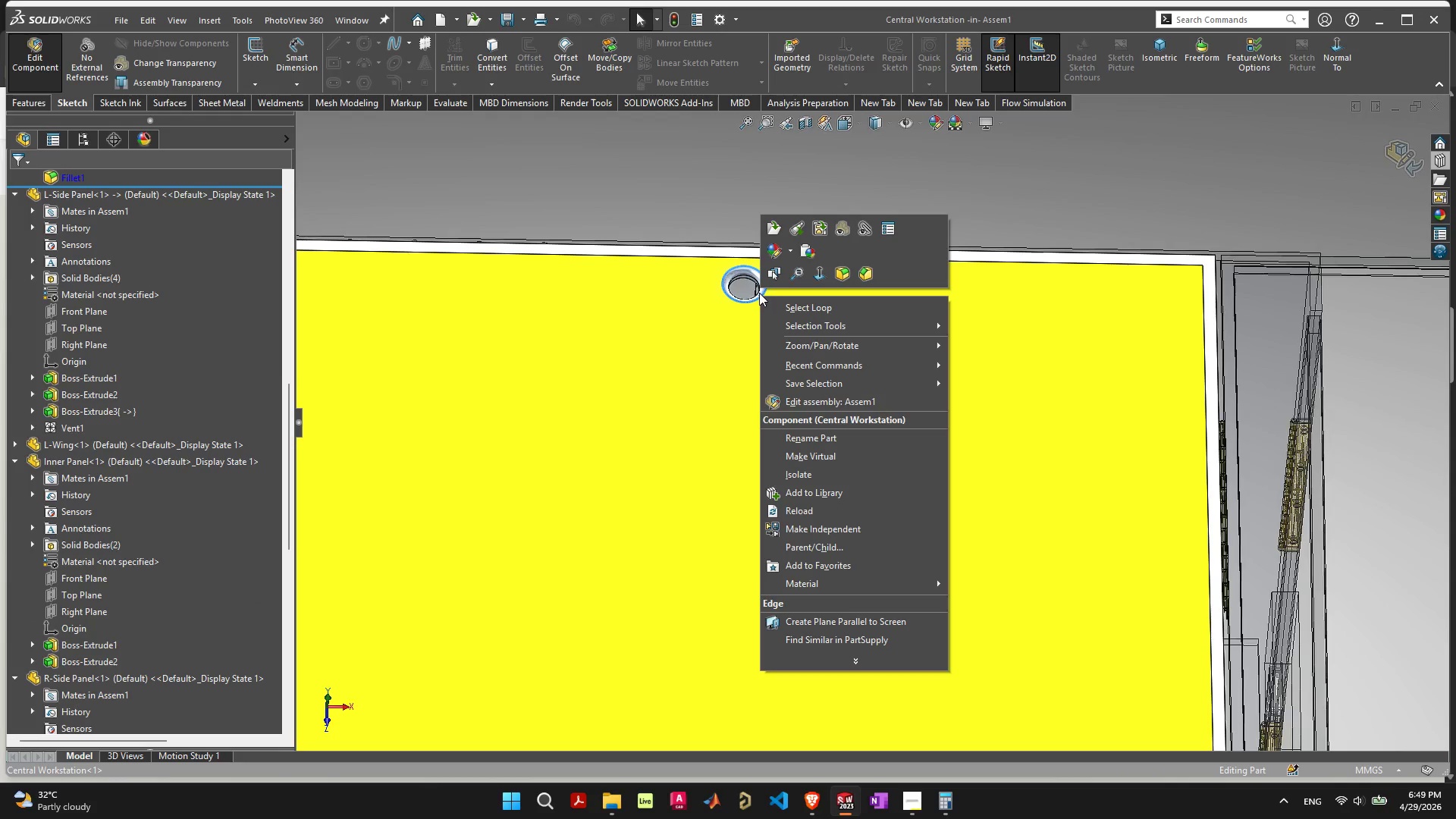 
right_click([759, 292])
 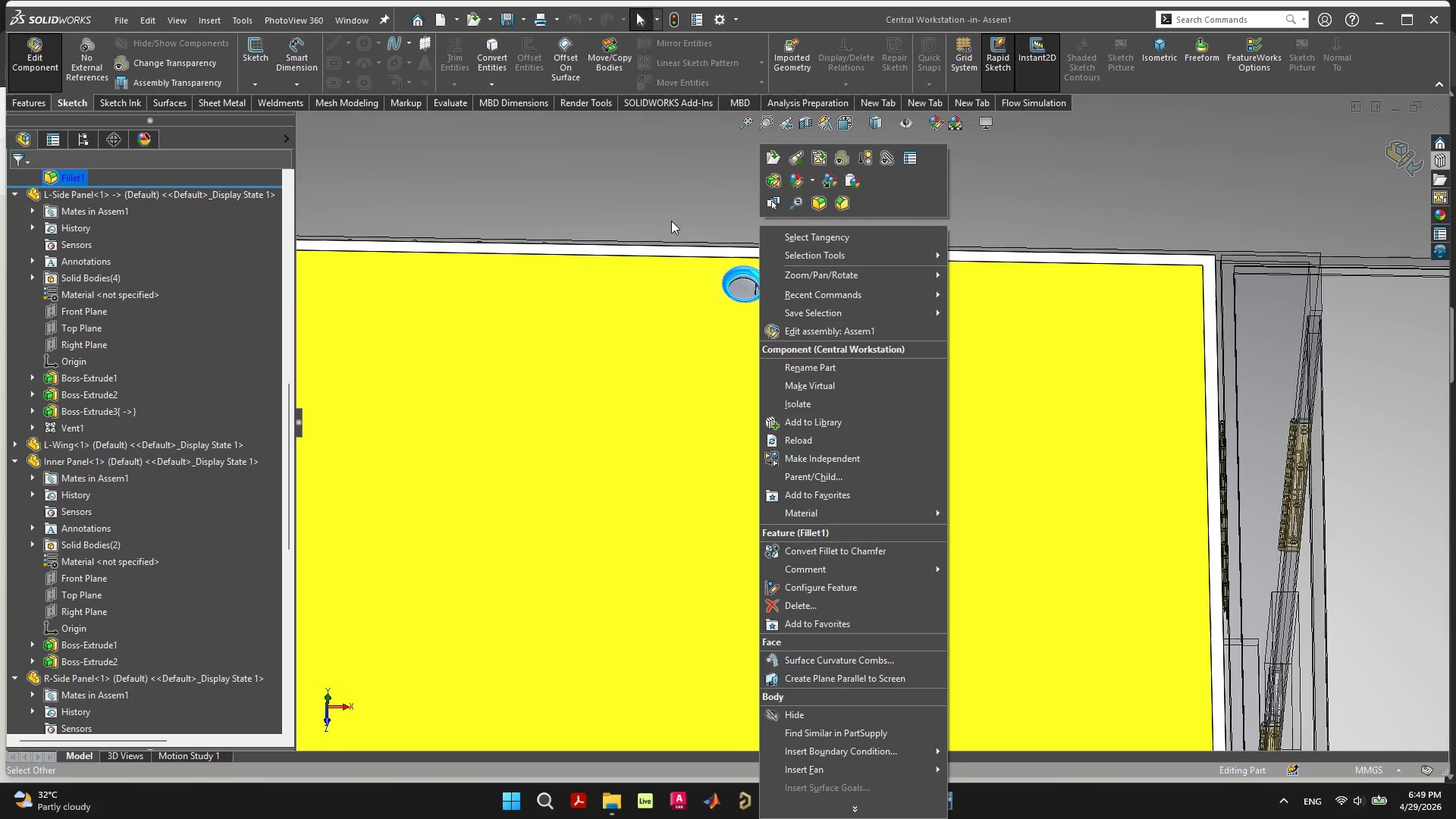 
scroll: coordinate [775, 334], scroll_direction: up, amount: 8.0
 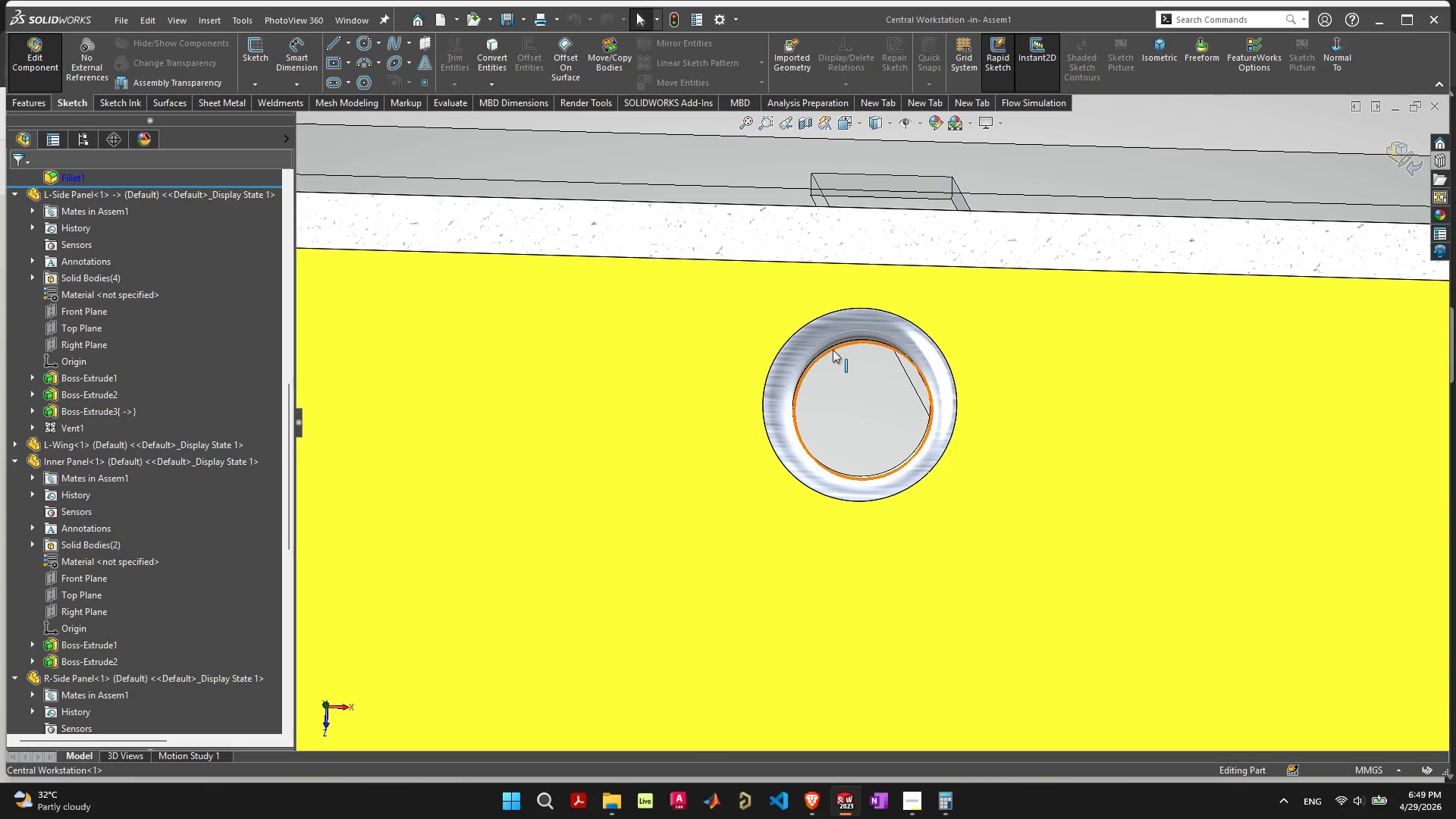 
right_click([833, 349])
 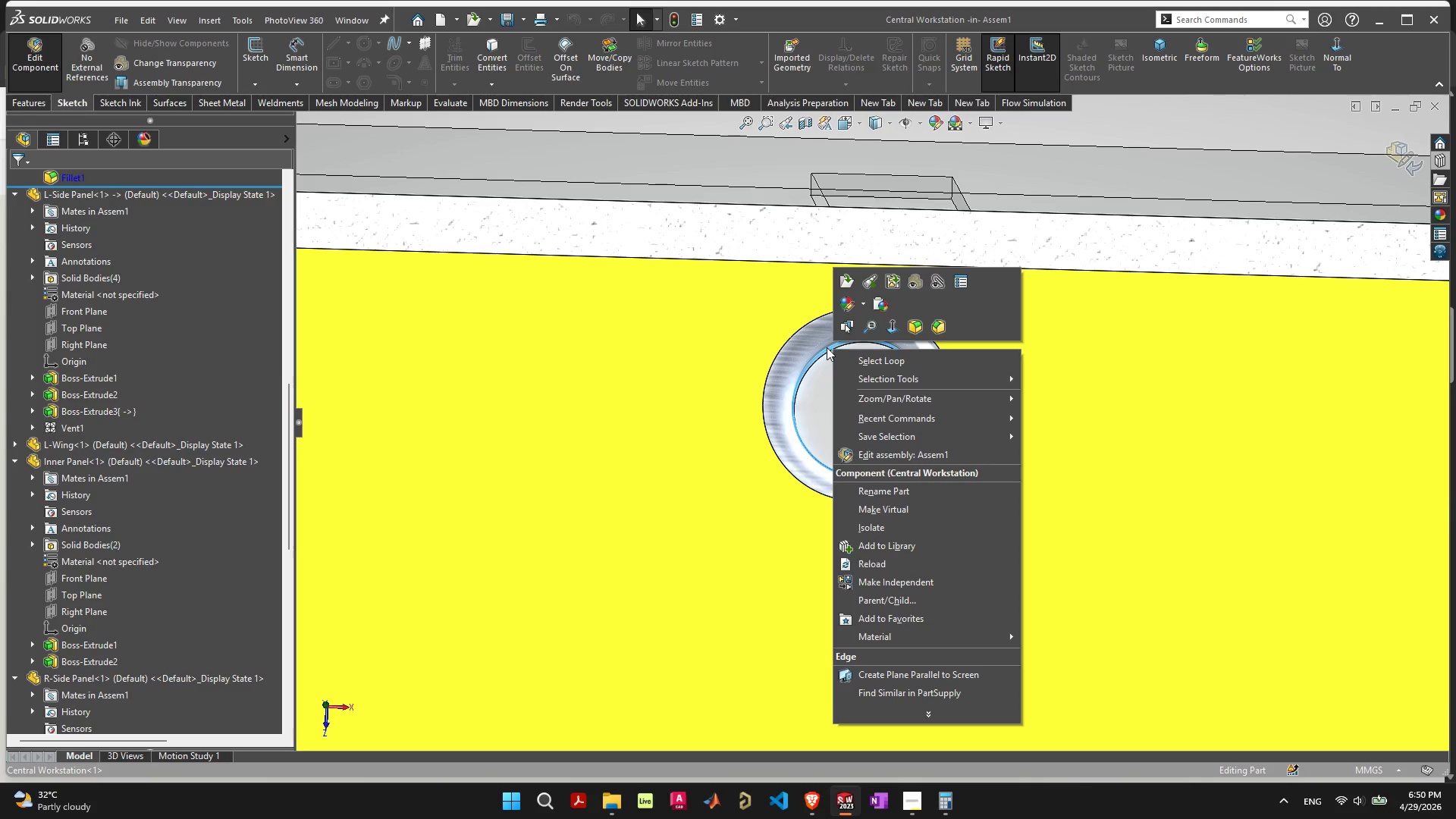 
left_click([827, 347])
 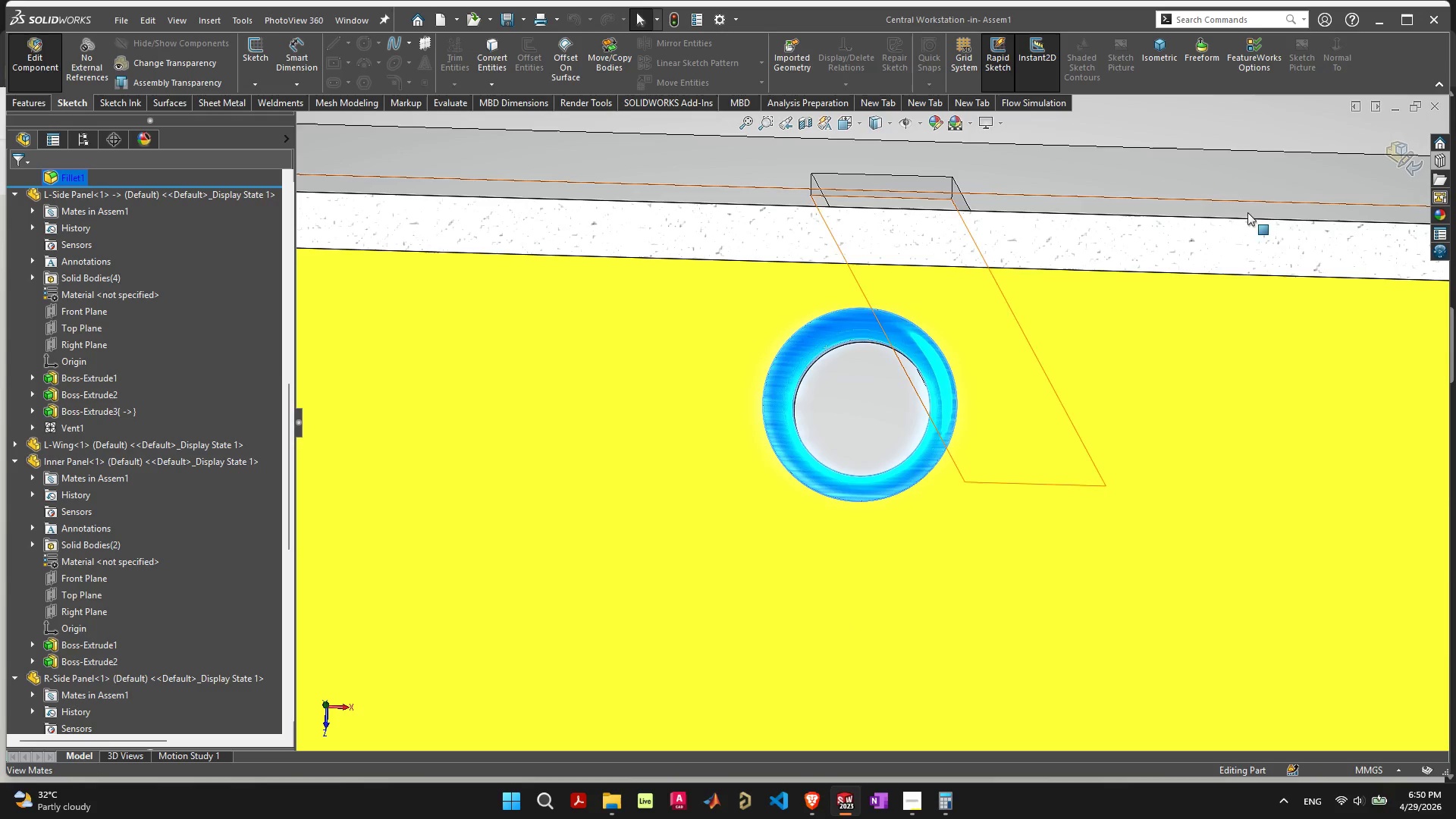 
left_click([1400, 152])
 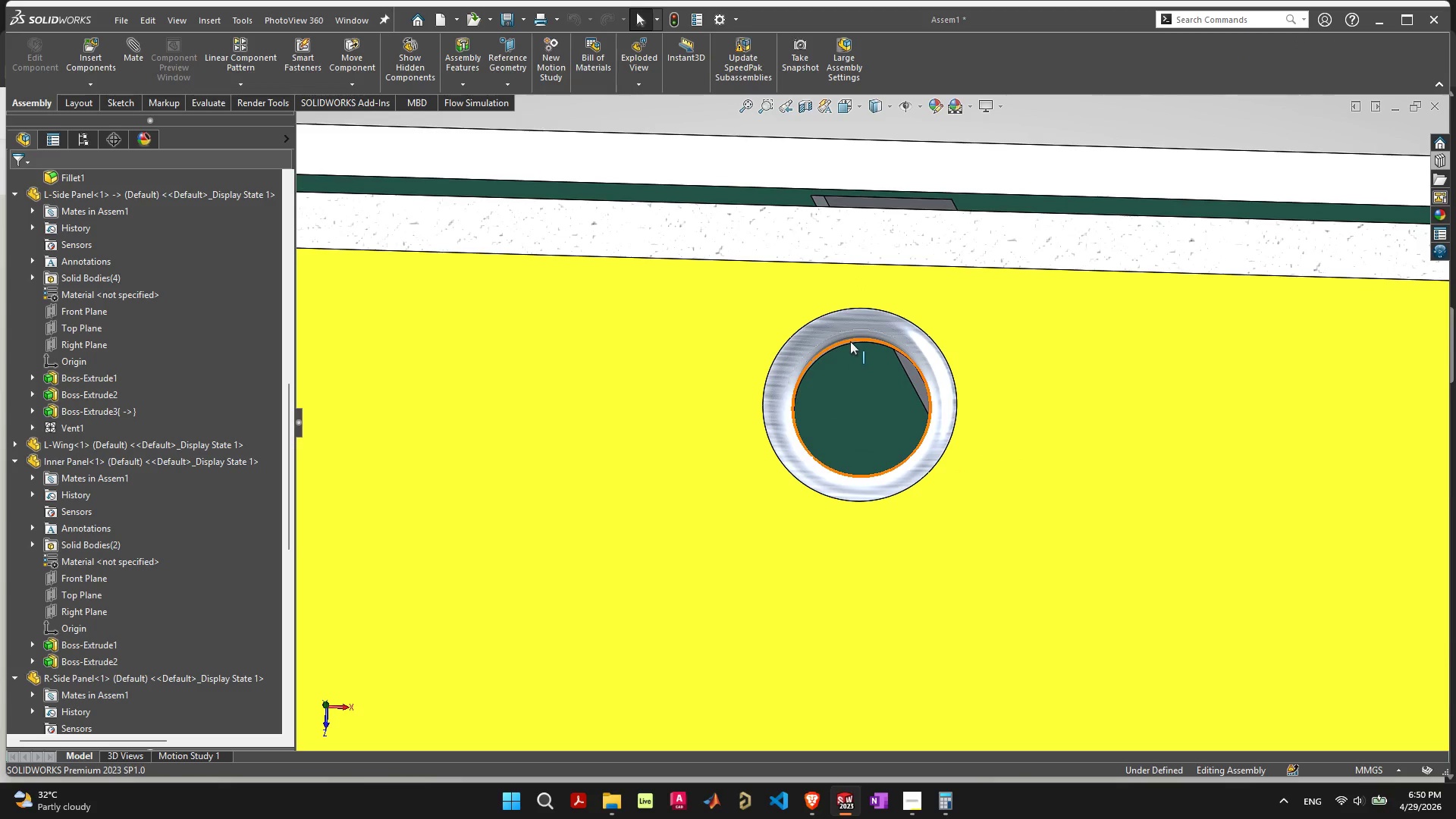 
left_click([850, 341])
 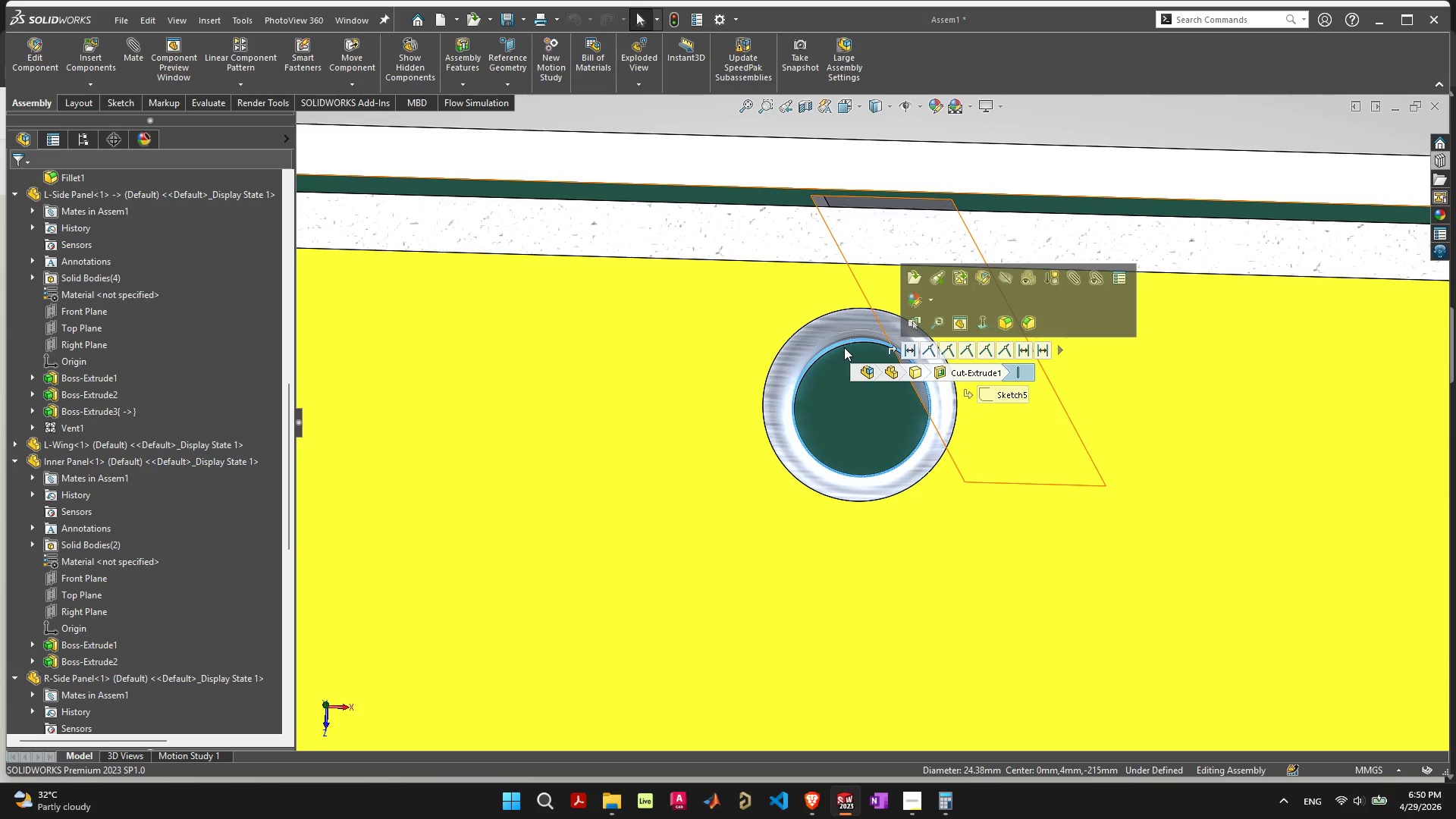 
left_click([821, 328])
 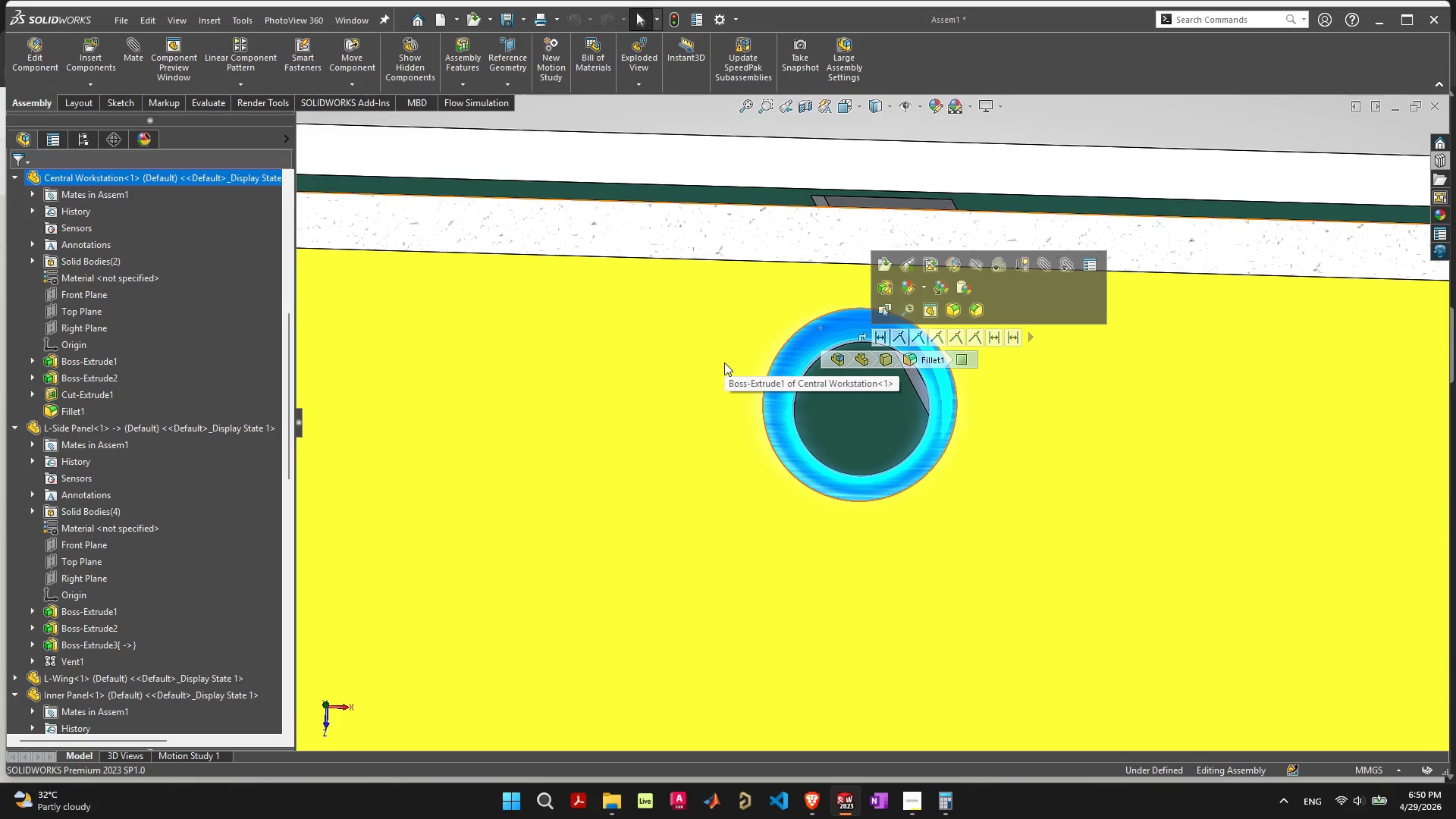 
left_click([724, 362])
 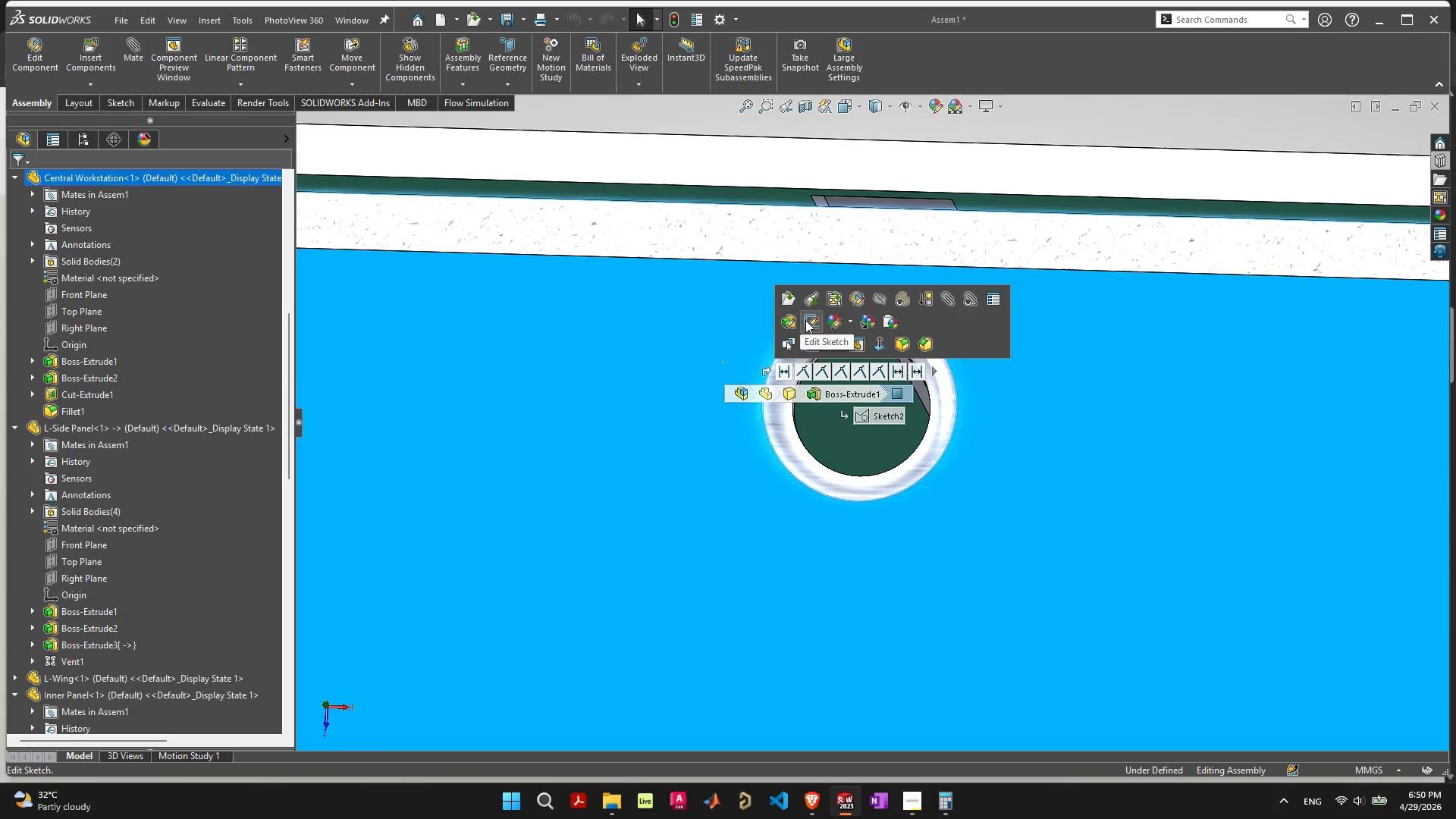 
left_click([811, 319])
 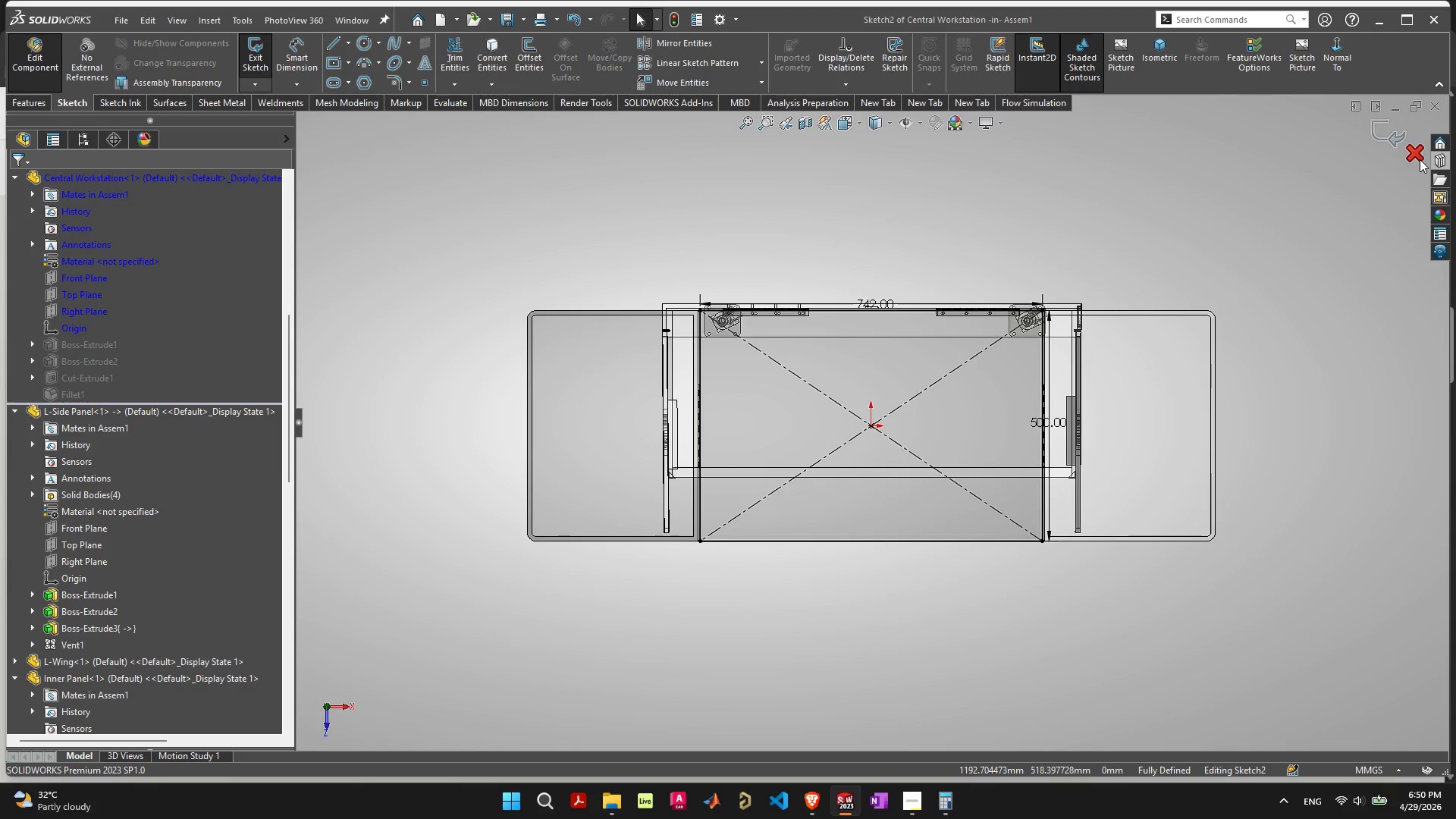 
wait(9.52)
 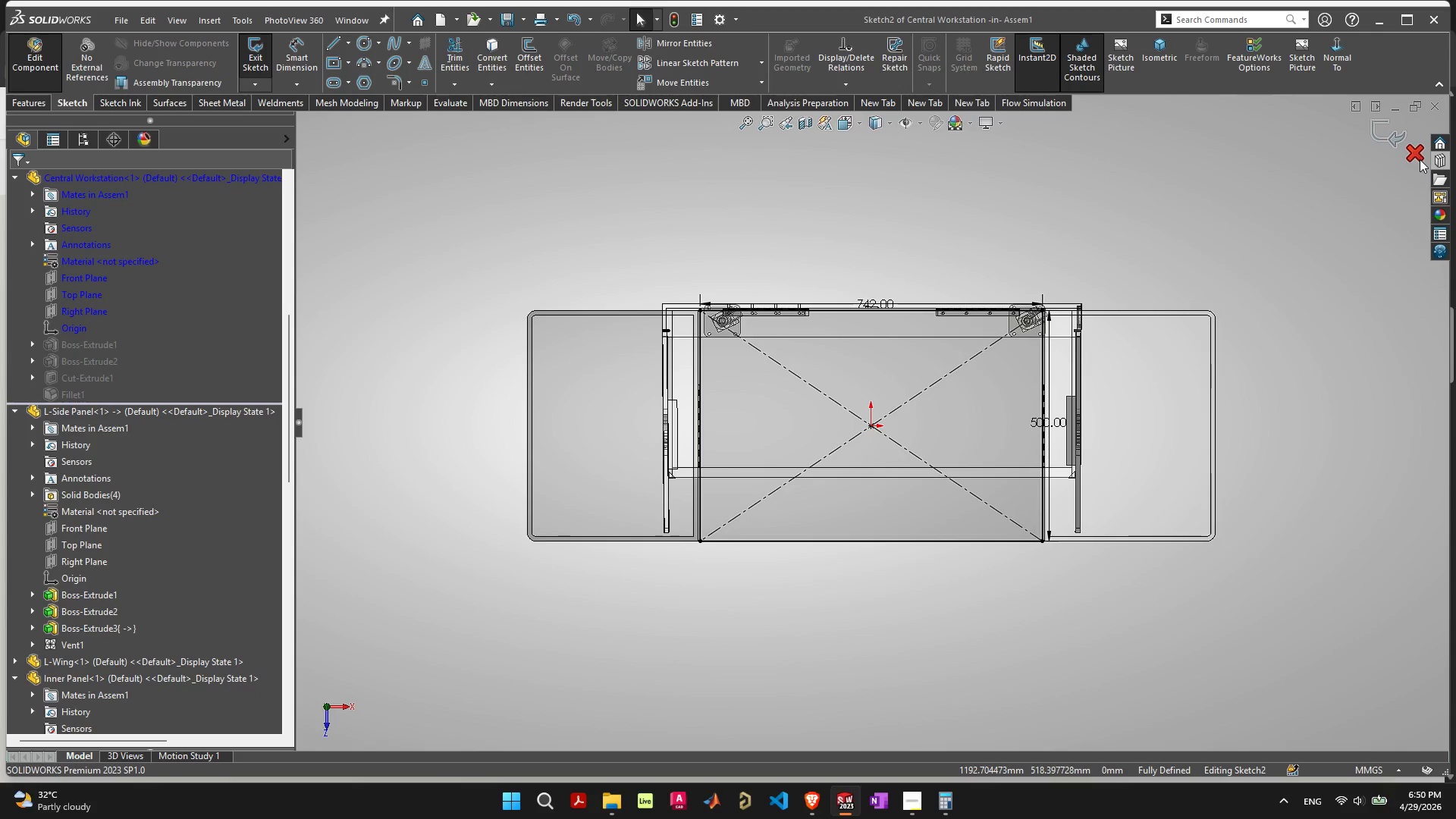 
left_click([887, 357])
 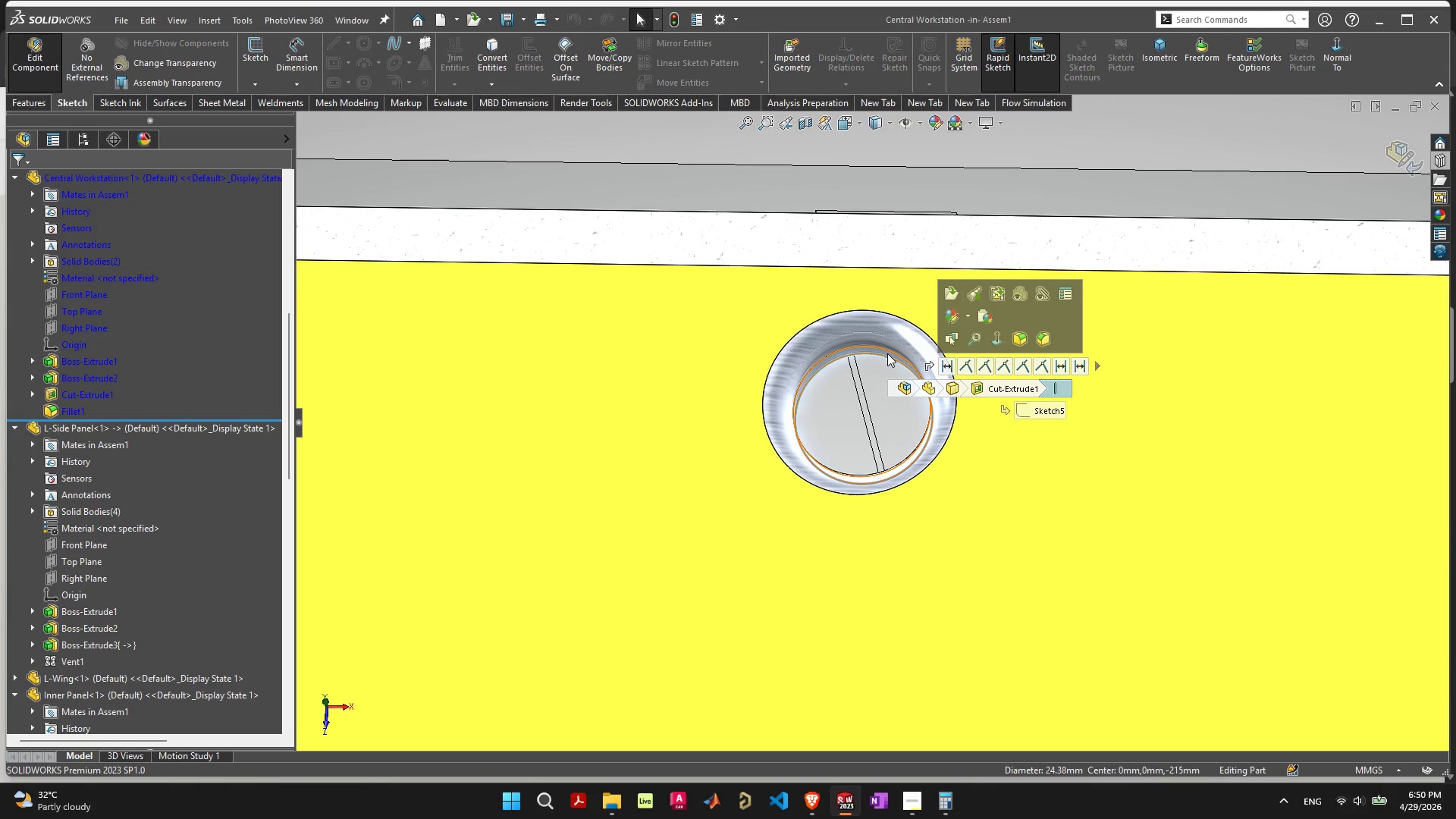 
left_click([887, 353])
 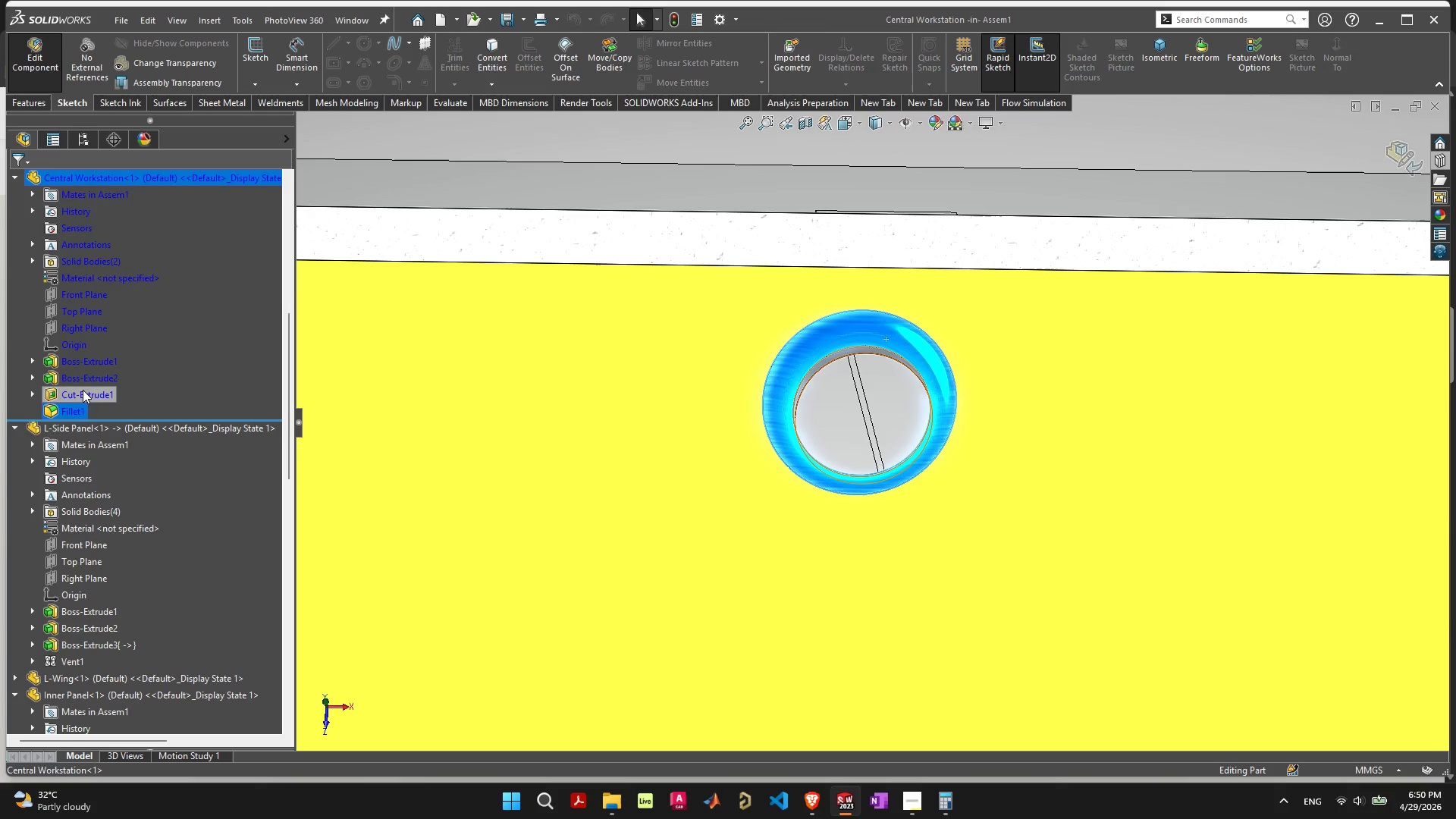 
wait(6.94)
 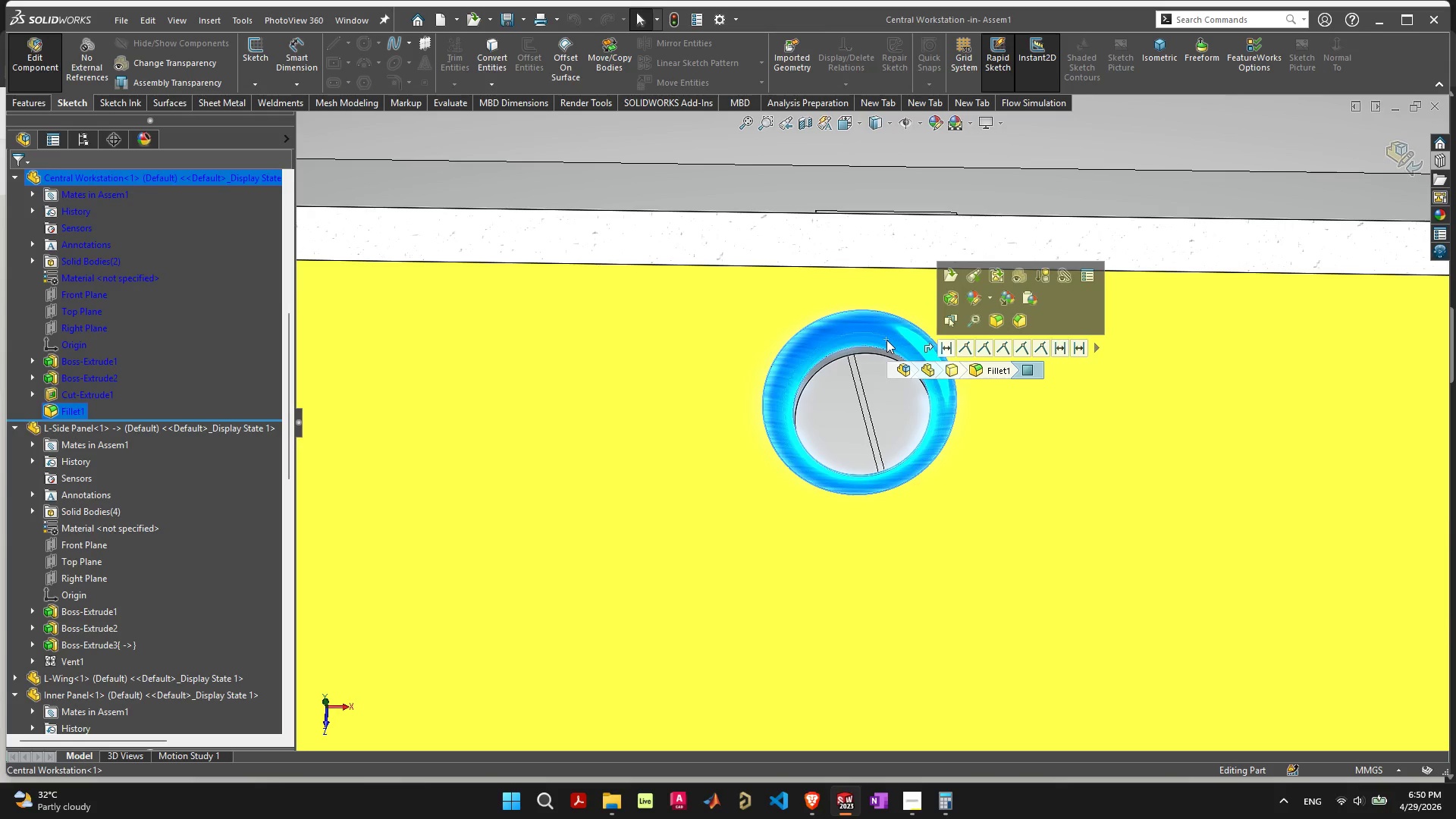 
left_click([39, 392])
 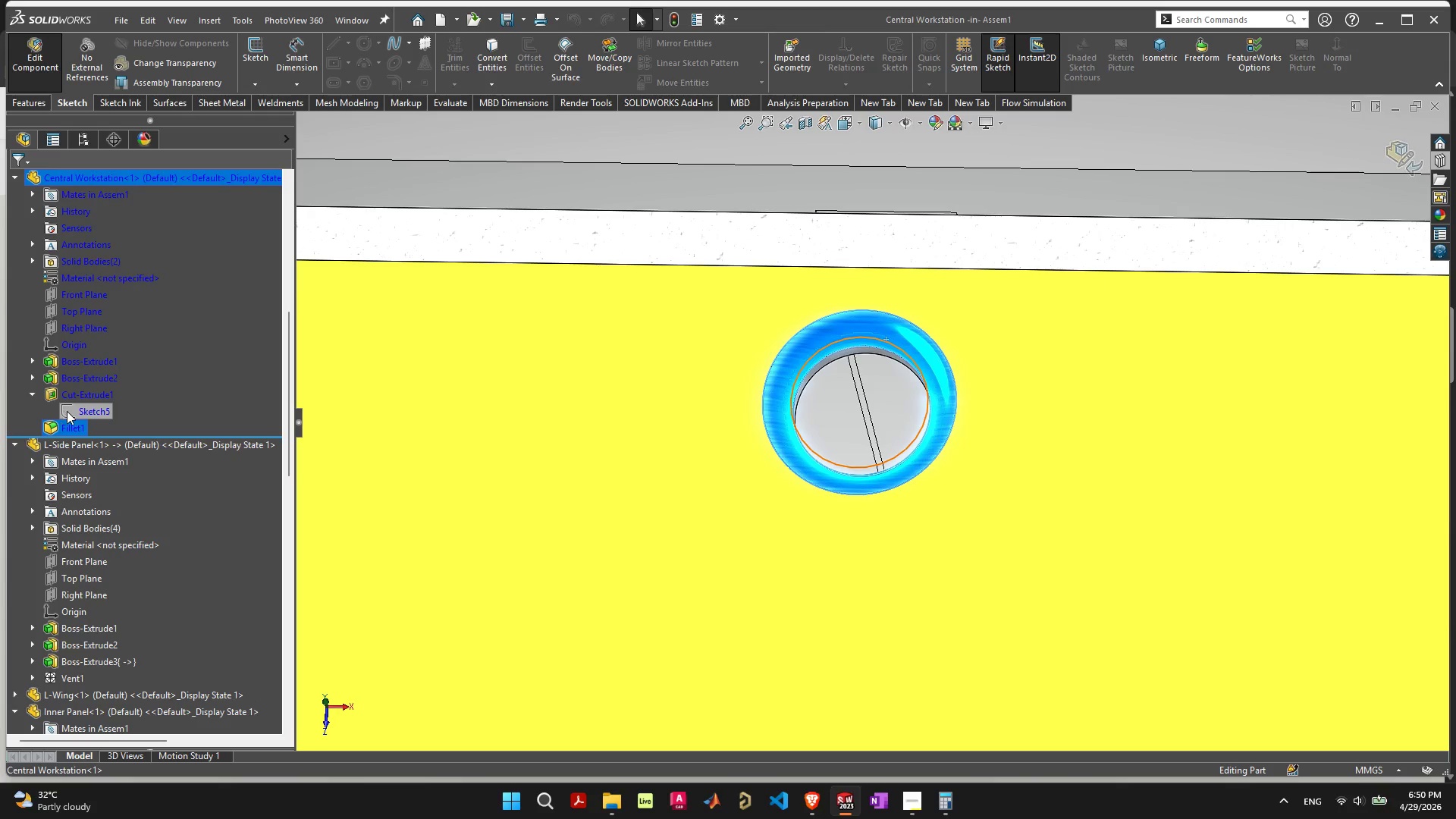 
left_click([67, 411])
 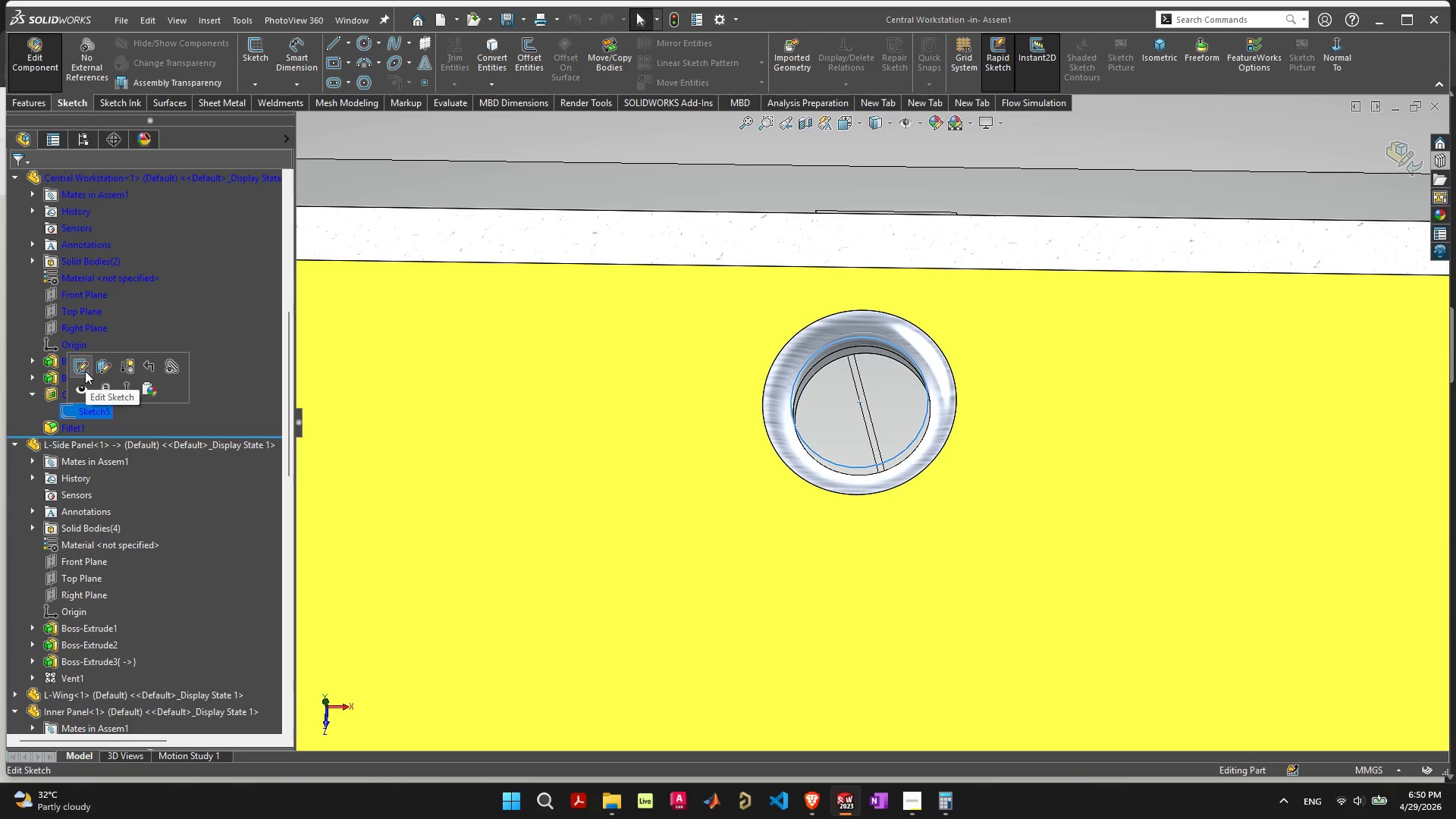 
left_click([85, 371])
 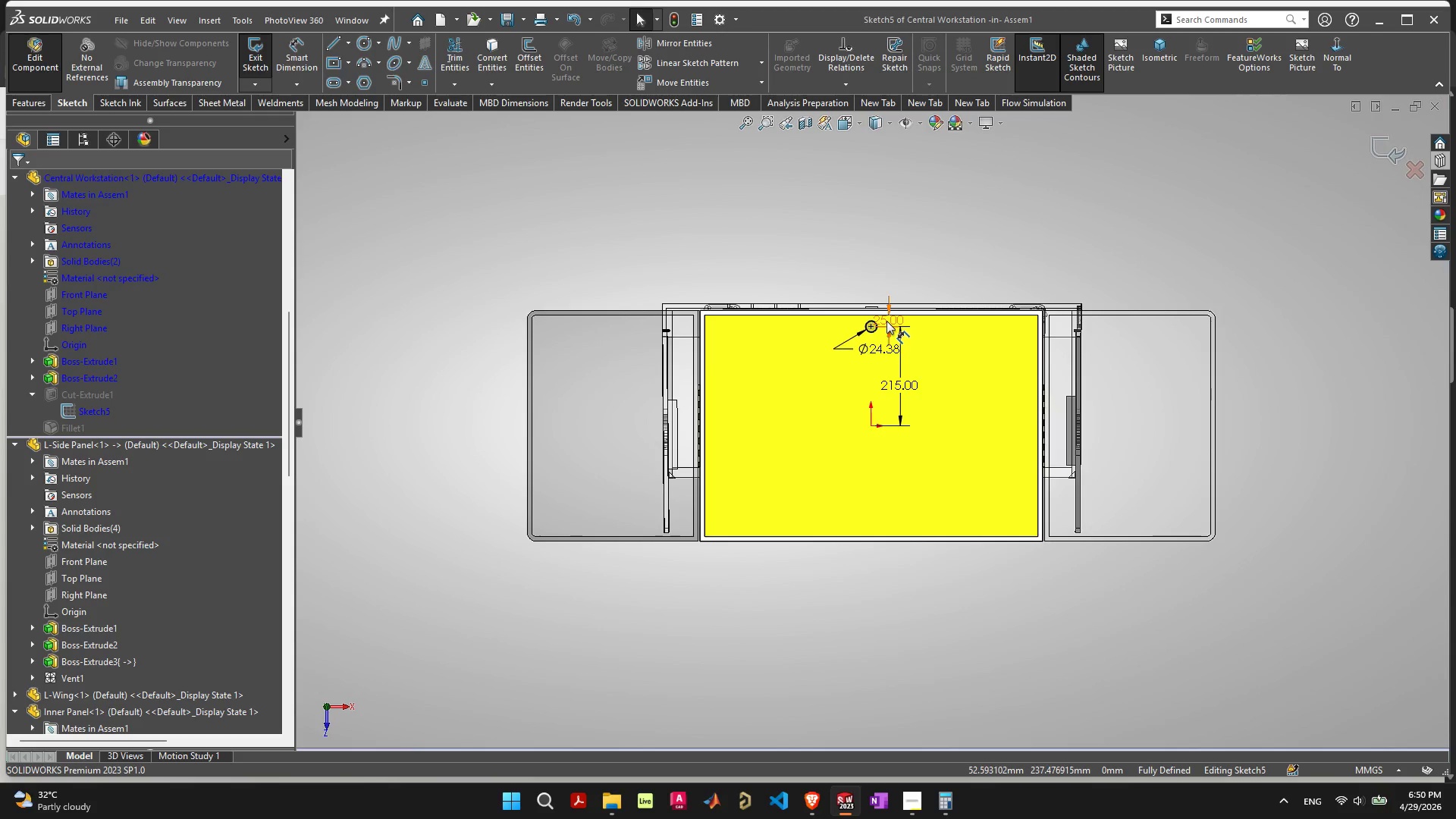 
scroll: coordinate [906, 359], scroll_direction: up, amount: 9.0
 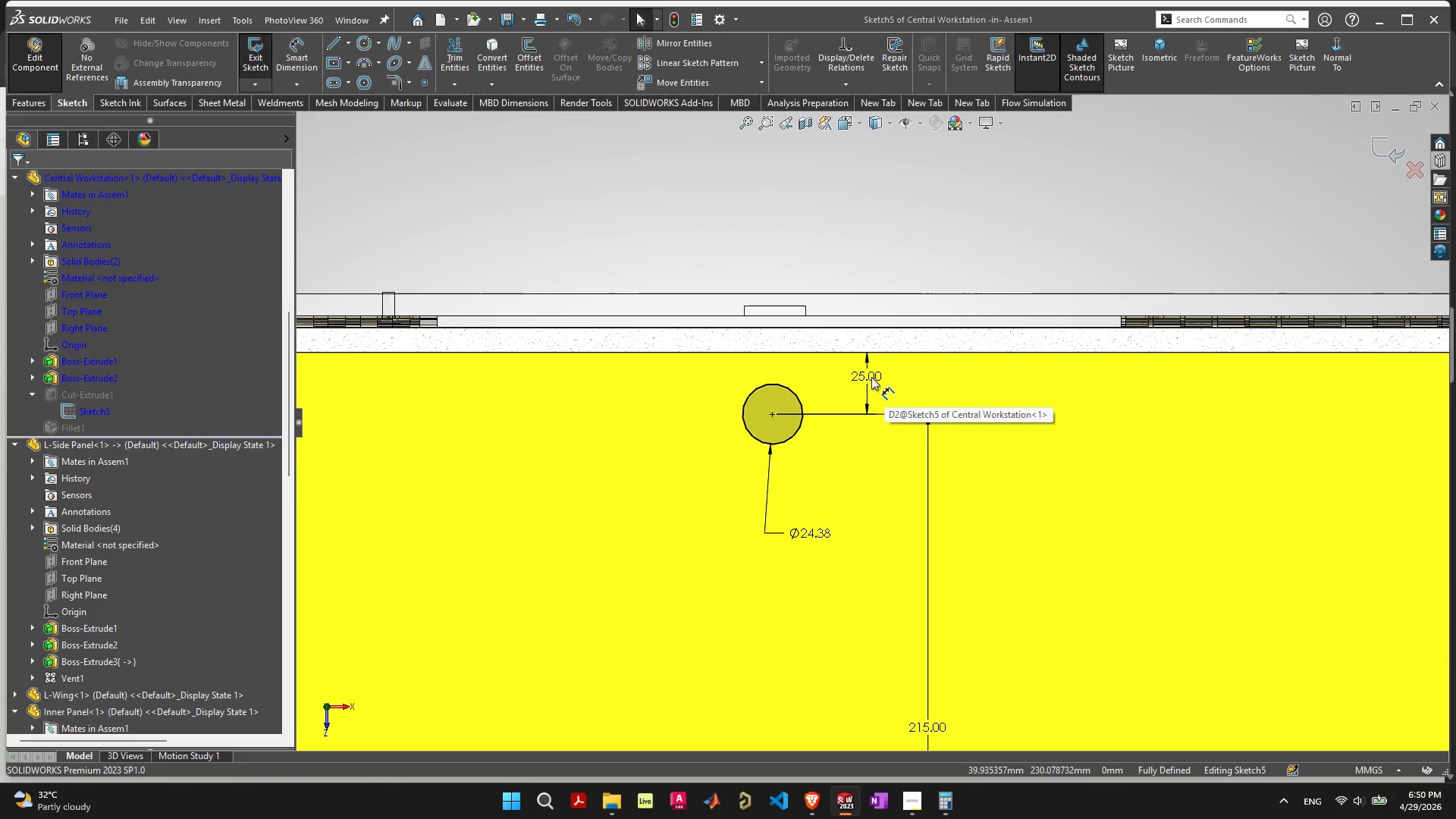 
double_click([871, 377])
 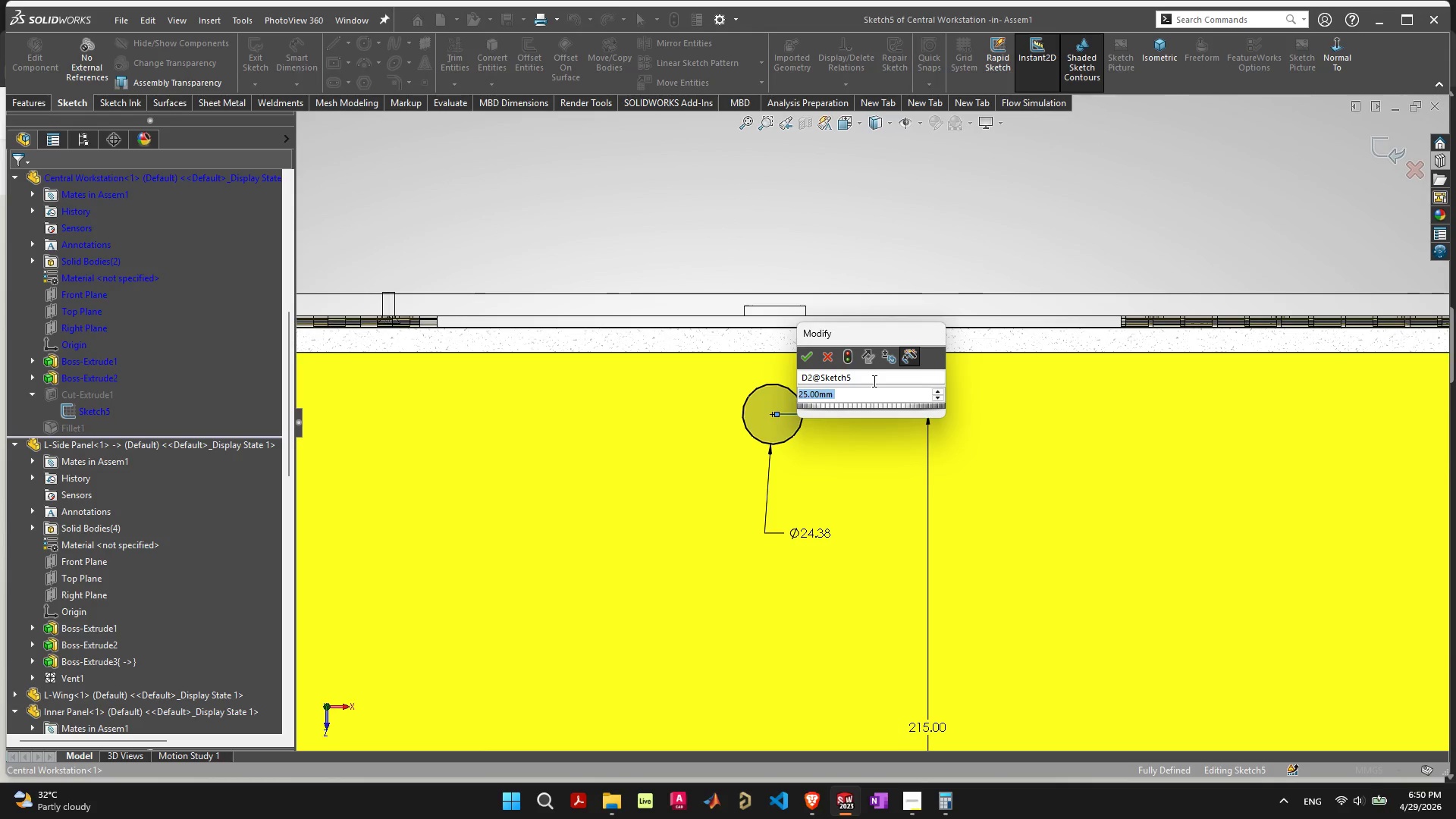 
type(20)
 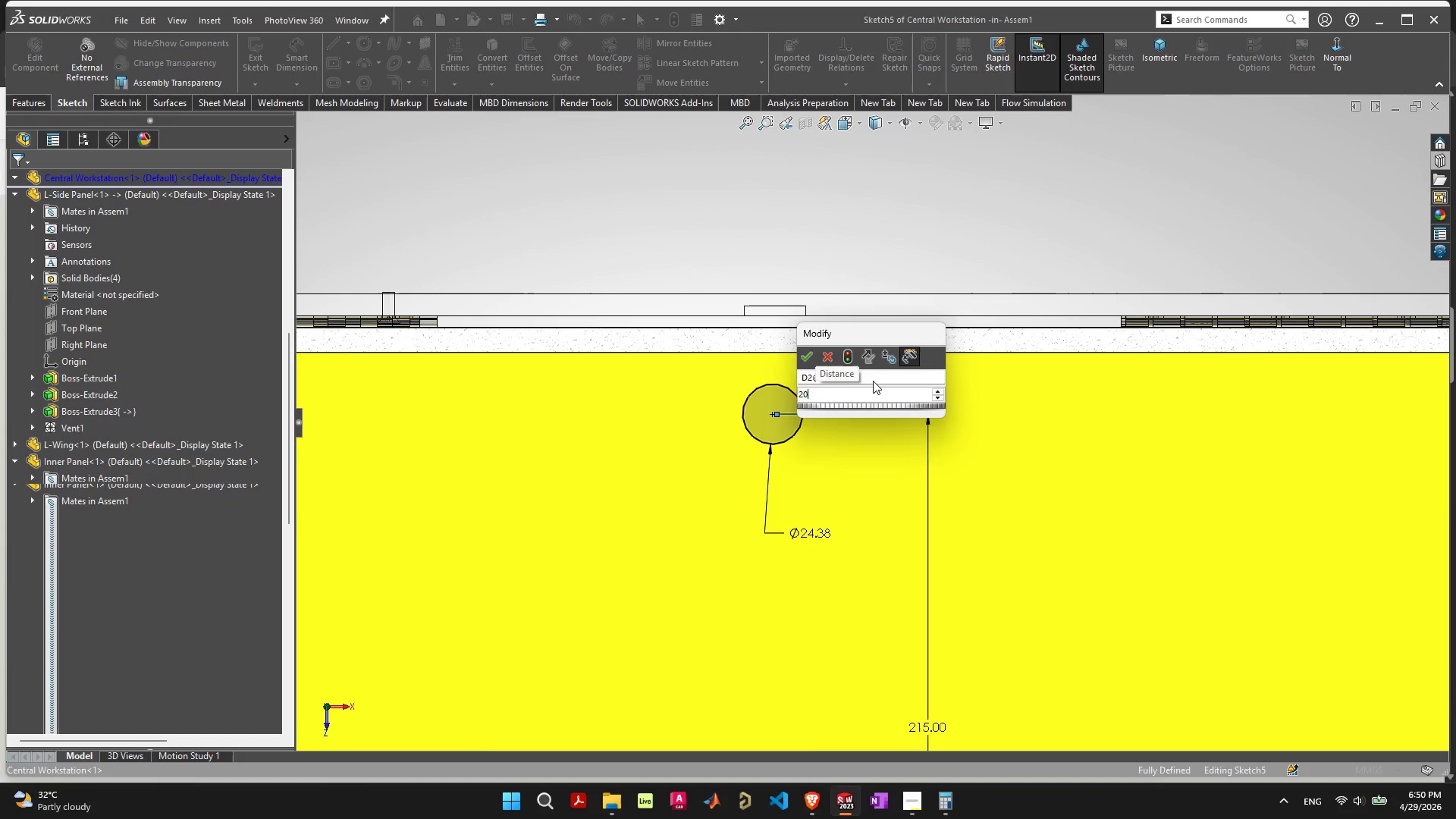 
key(Enter)
 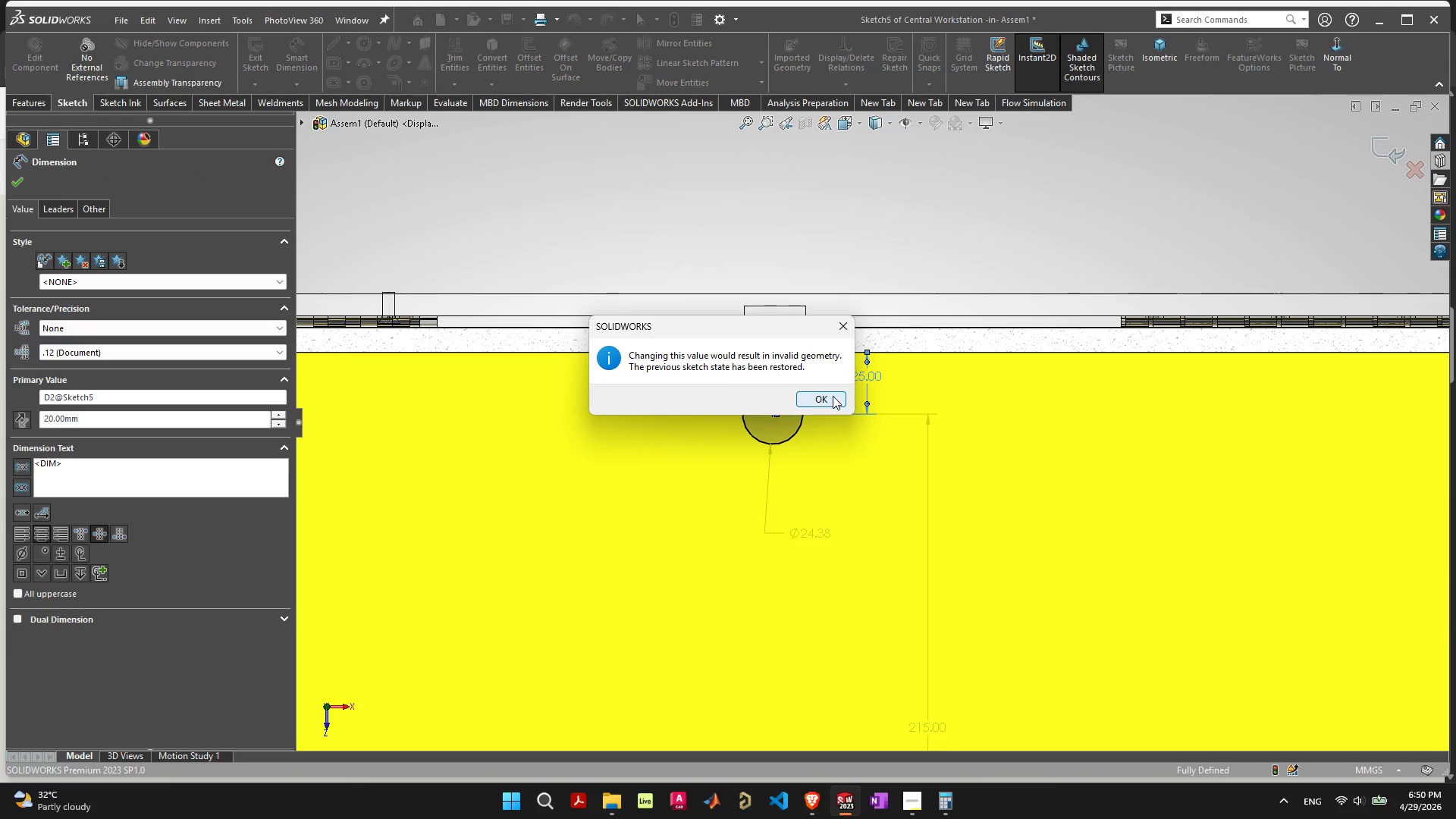 
wait(5.61)
 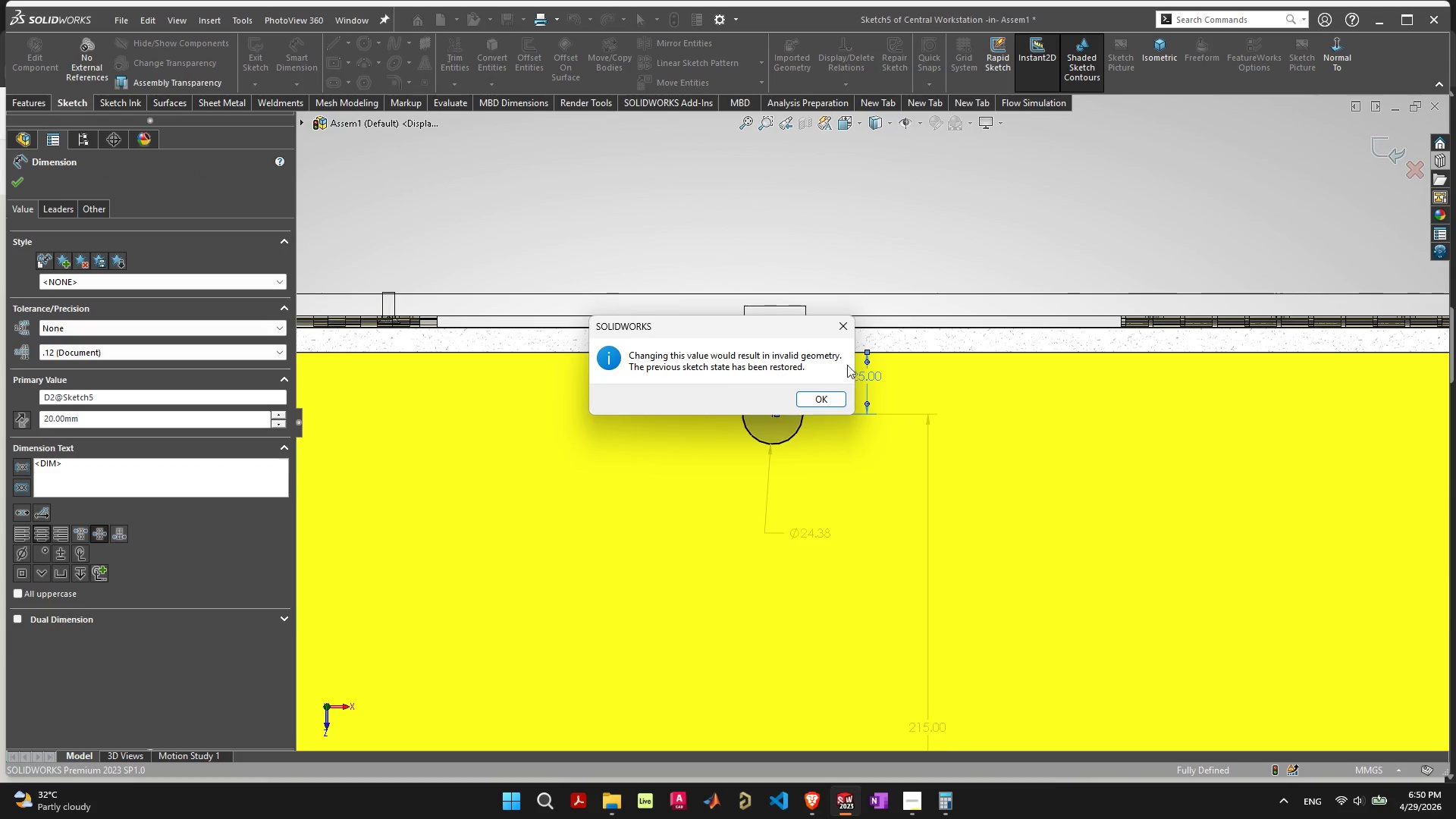 
left_click([832, 396])
 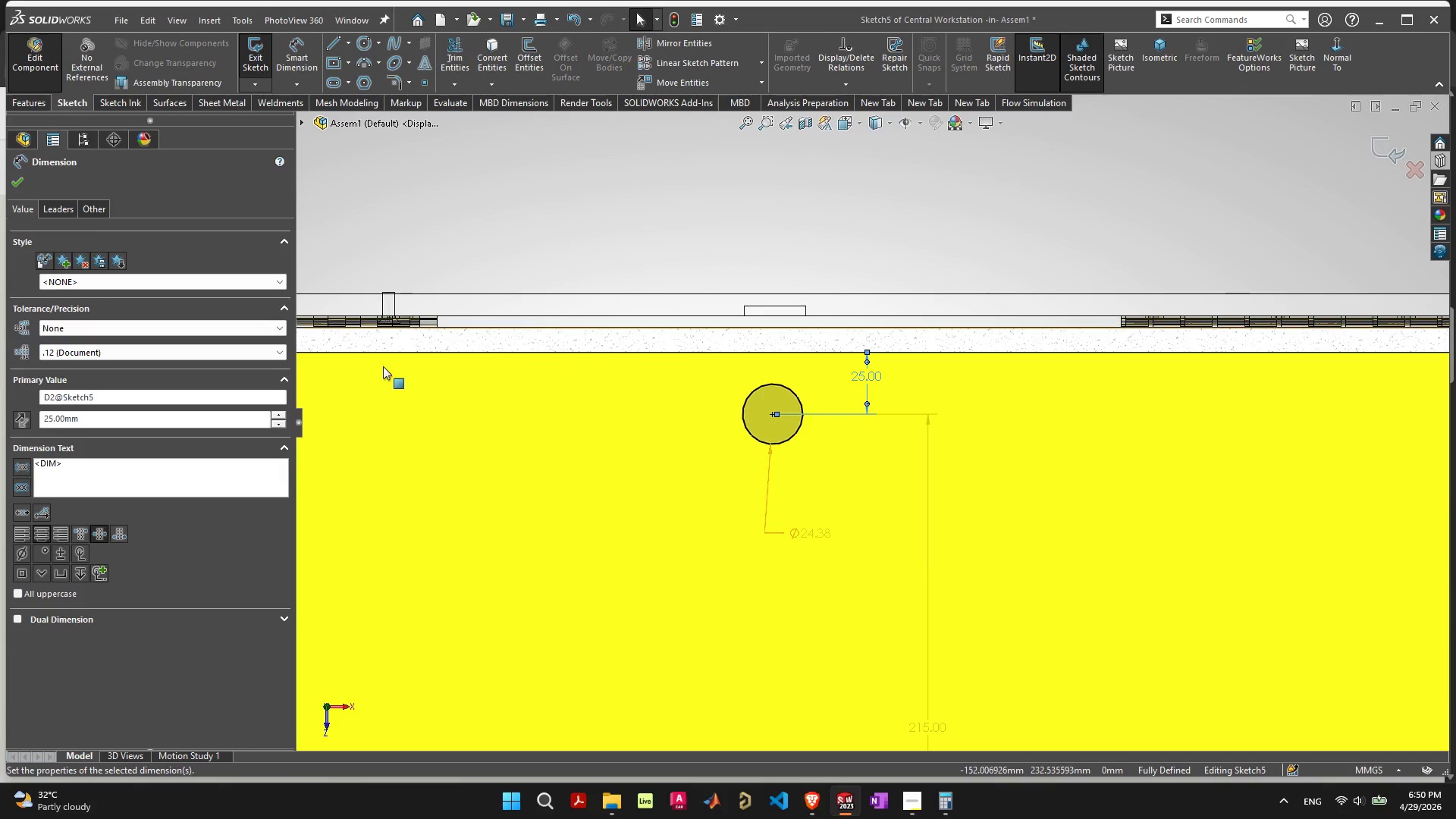 
left_click([770, 214])
 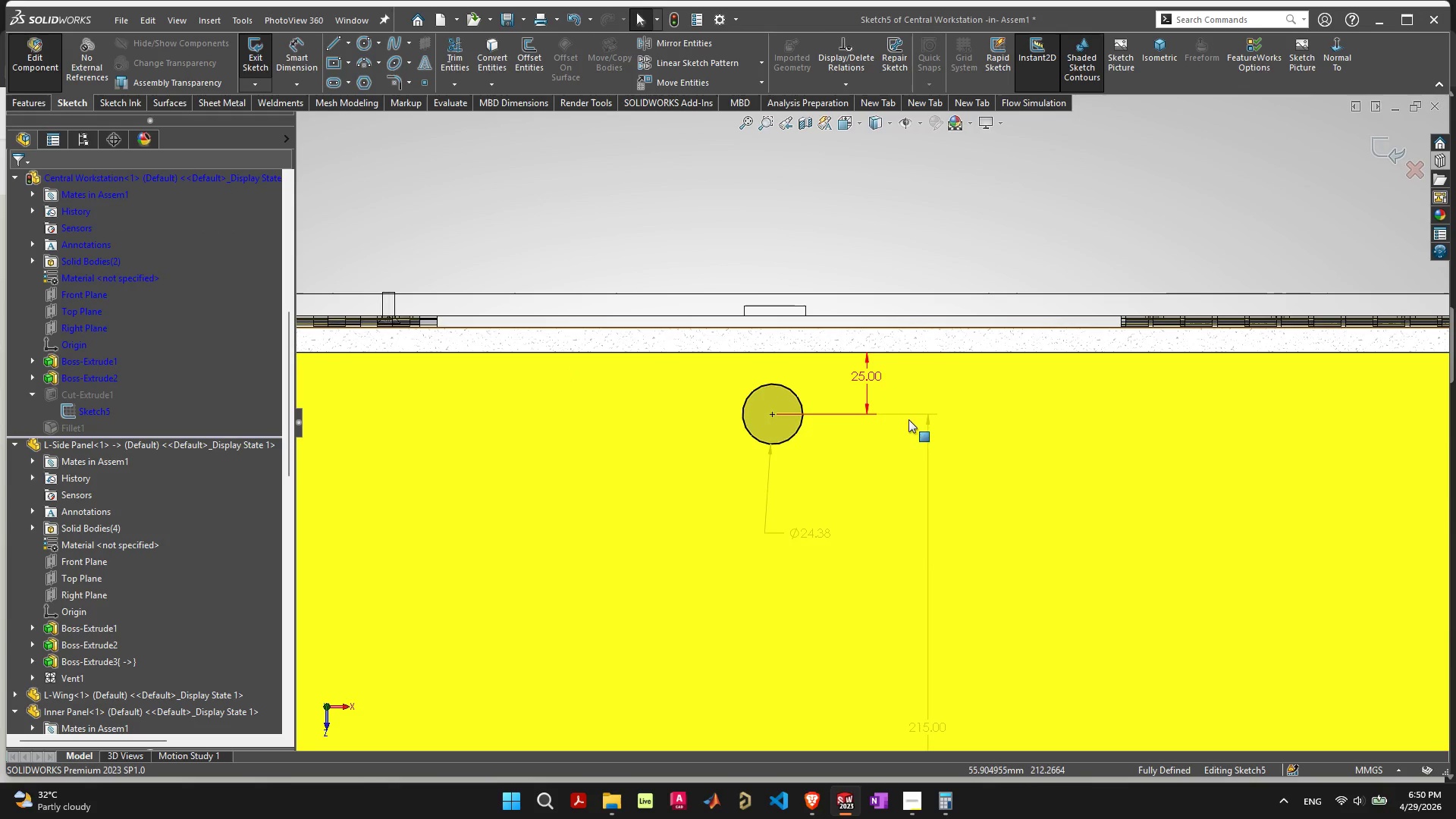 
left_click([1021, 245])
 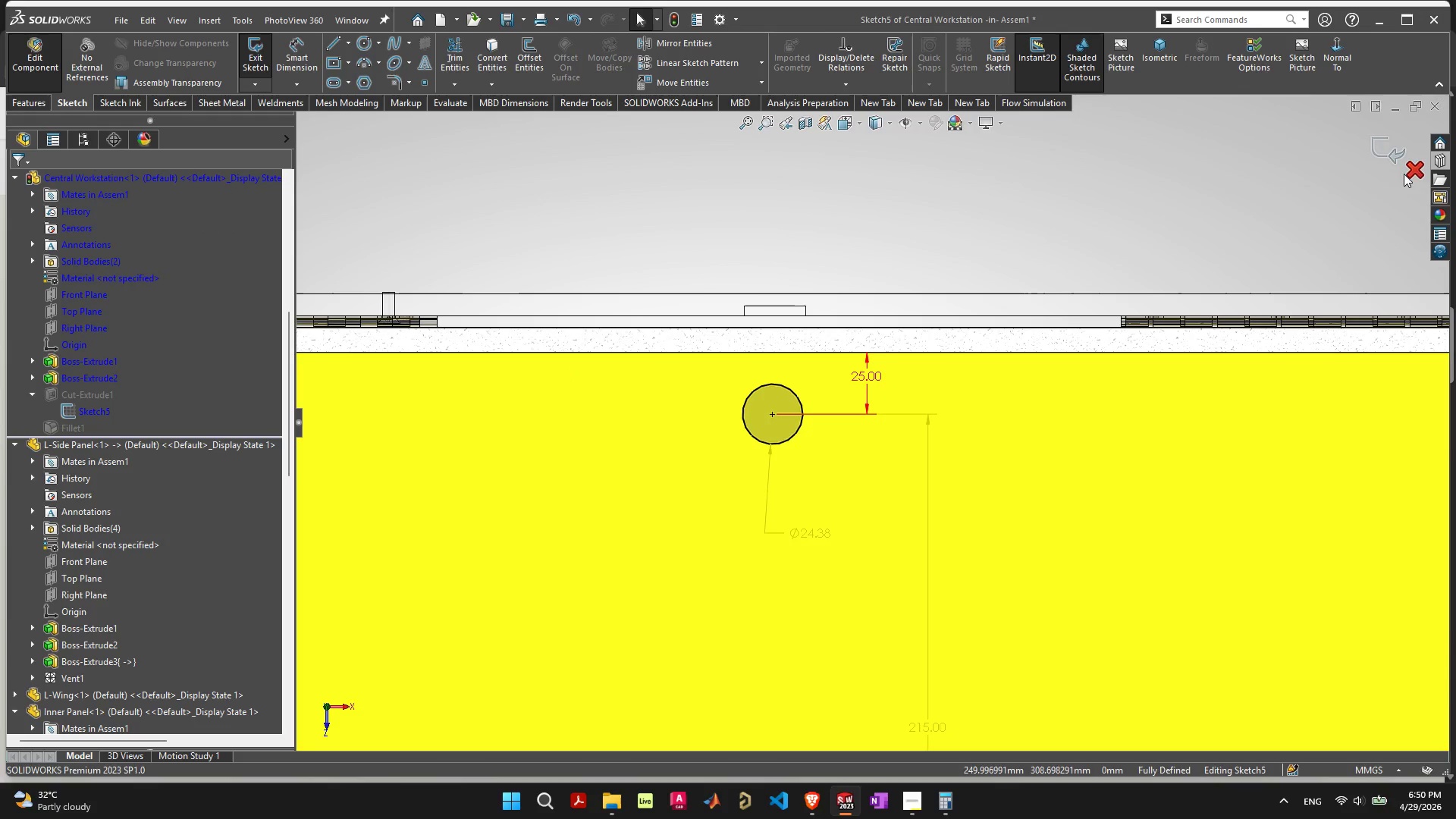 
left_click([1404, 174])
 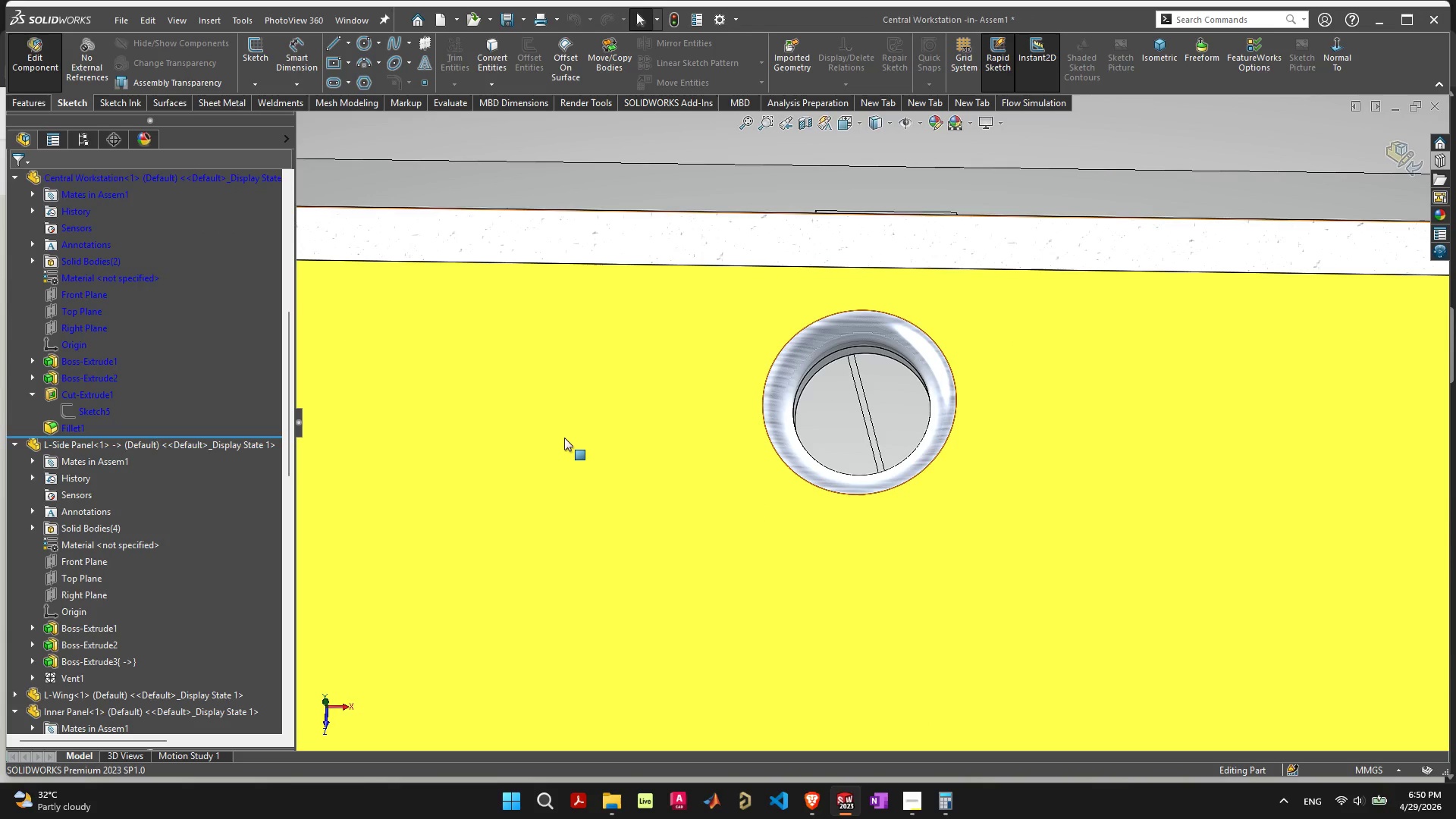 
right_click([90, 408])
 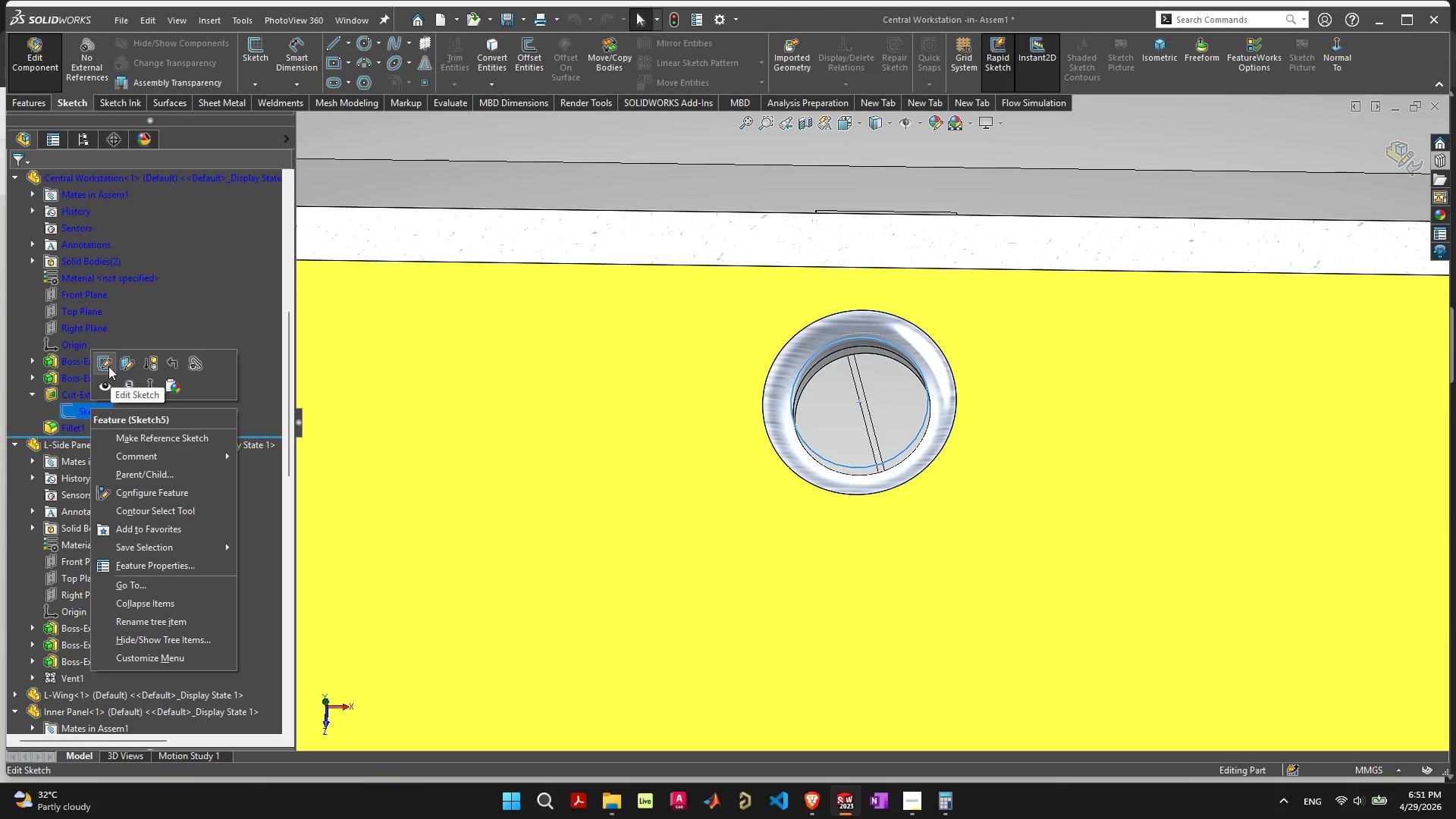 
left_click([108, 366])
 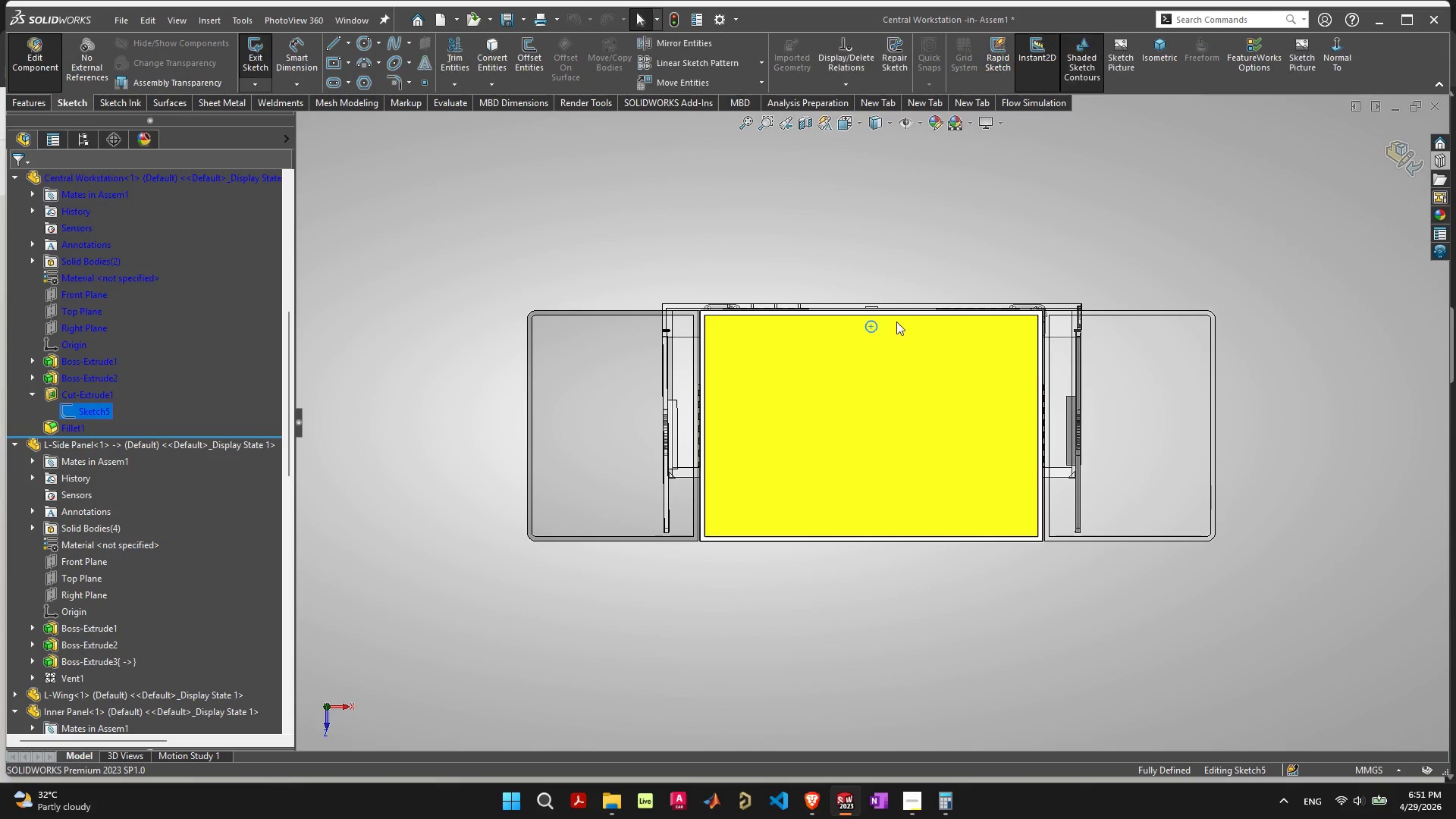 
scroll: coordinate [878, 323], scroll_direction: down, amount: 1.0
 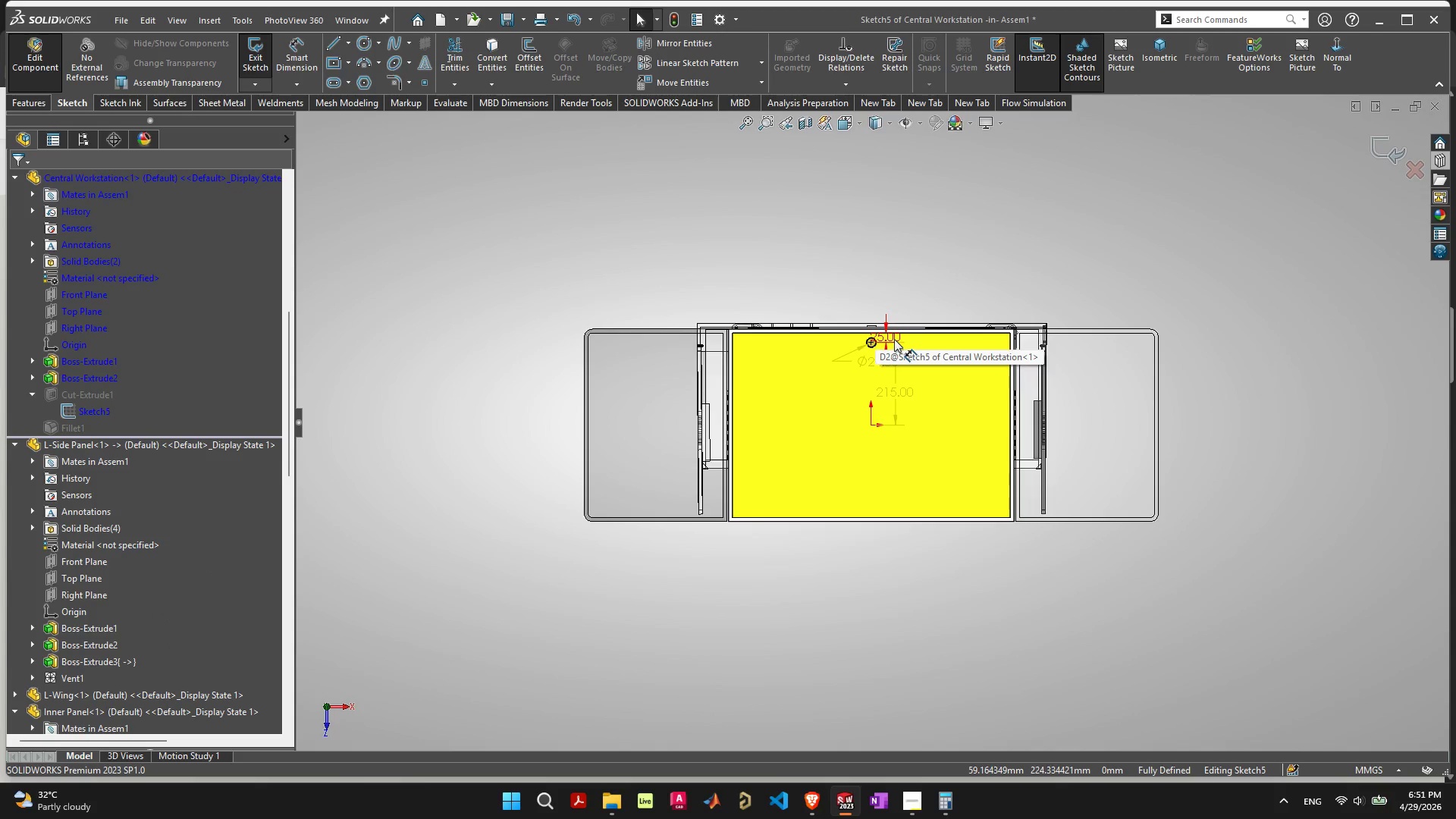 
scroll: coordinate [894, 342], scroll_direction: up, amount: 10.0
 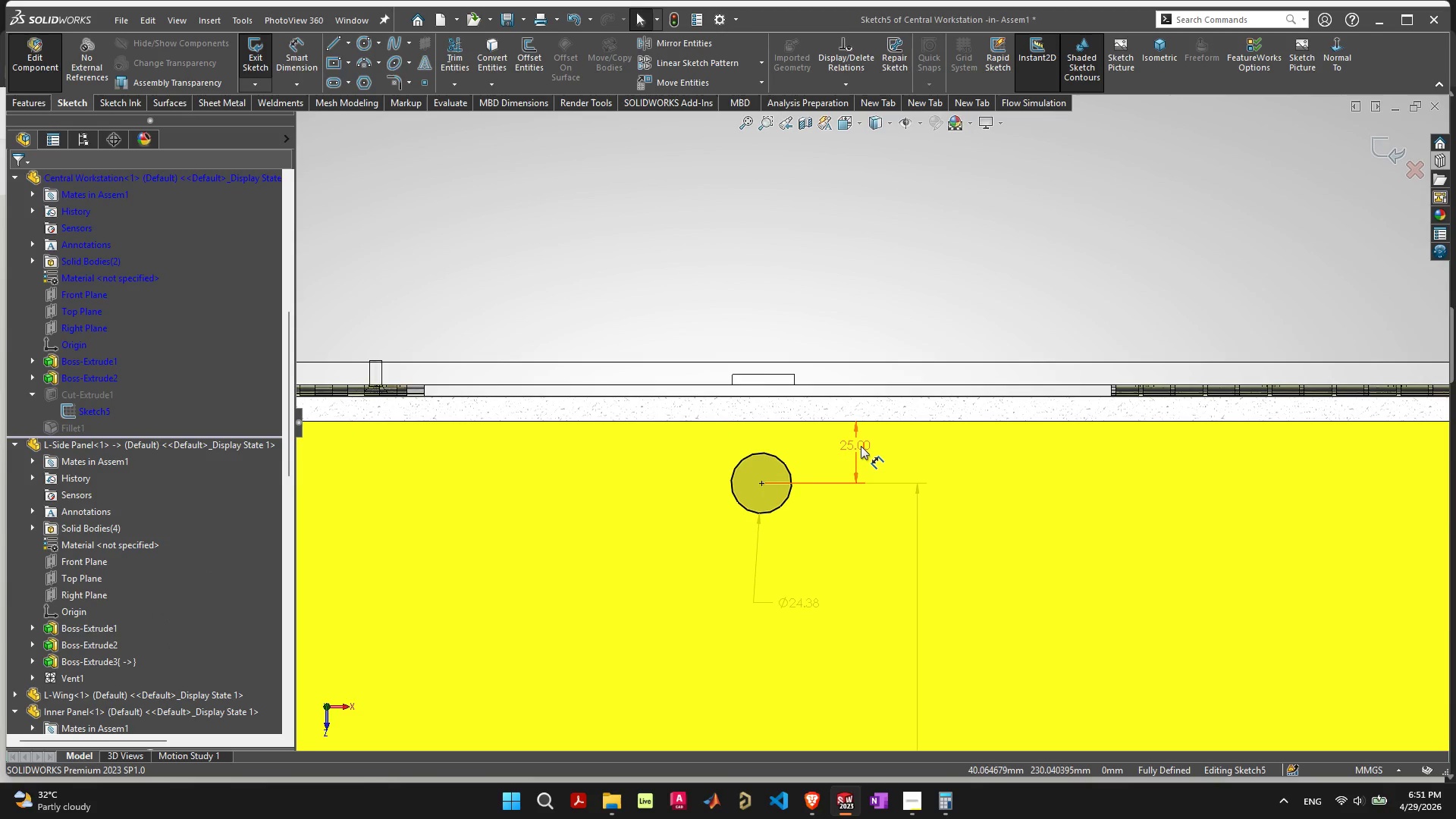 
left_click([861, 446])
 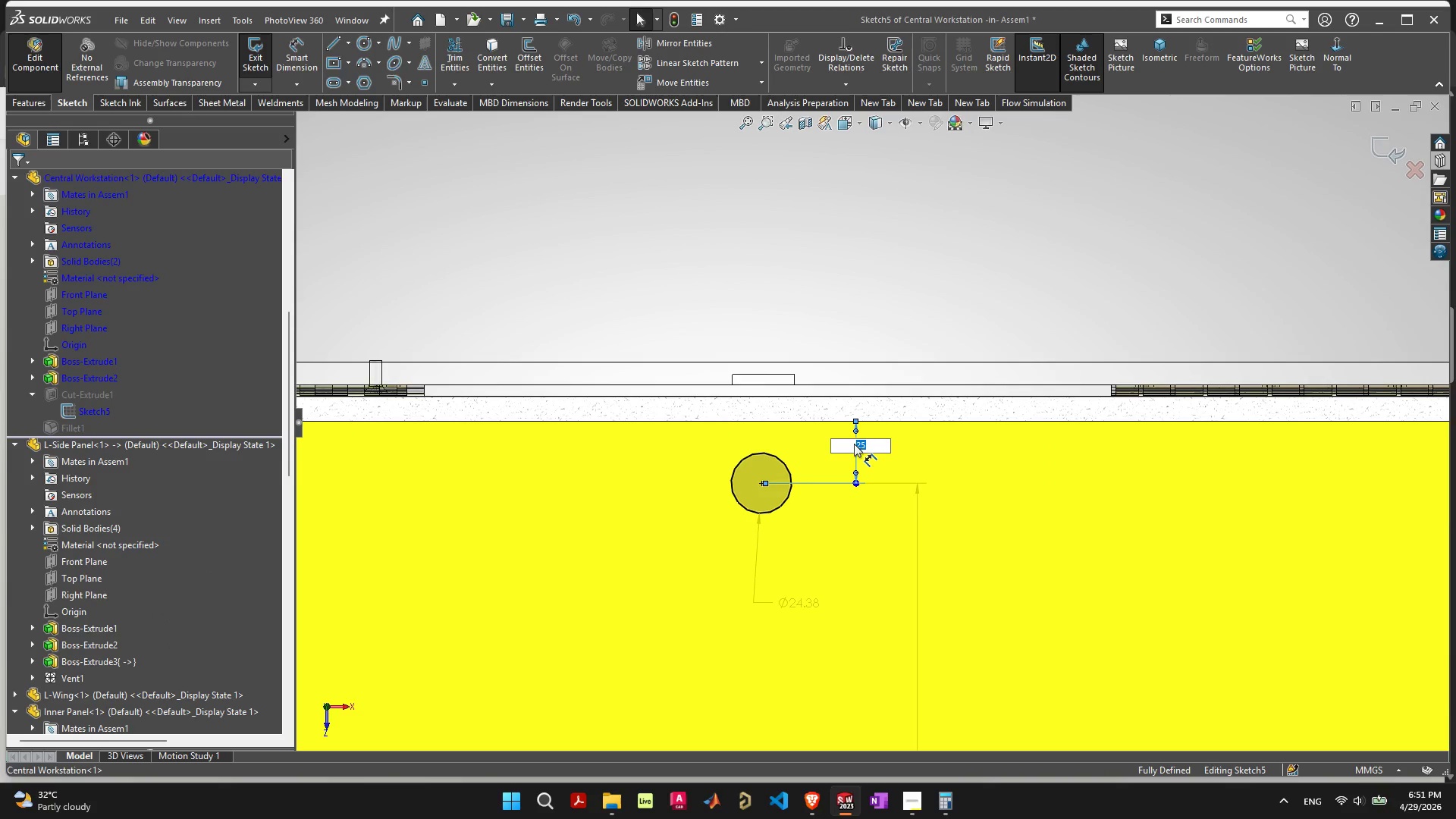 
key(Enter)
 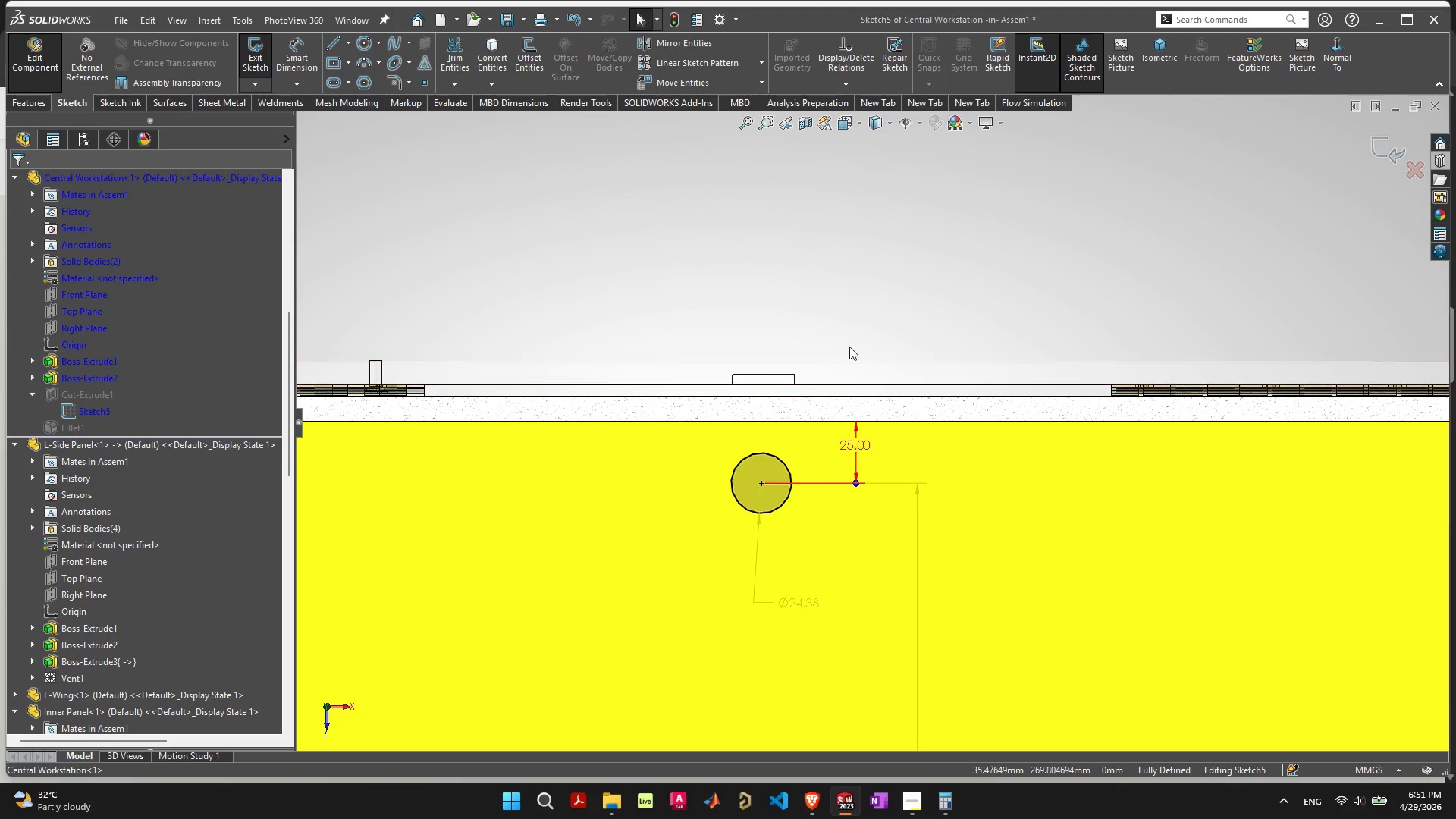 
left_click([877, 284])
 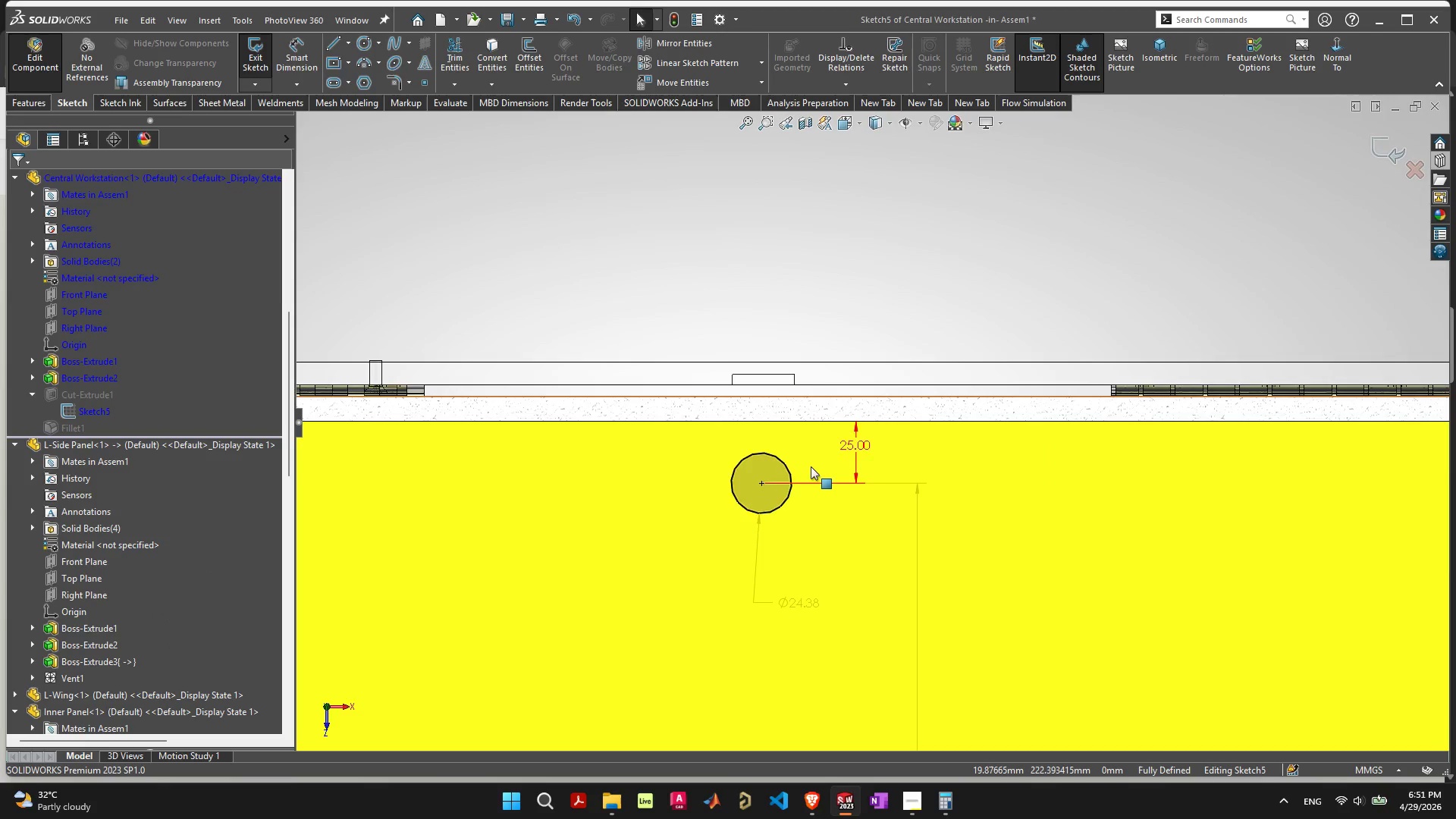 
scroll: coordinate [811, 464], scroll_direction: up, amount: 5.0
 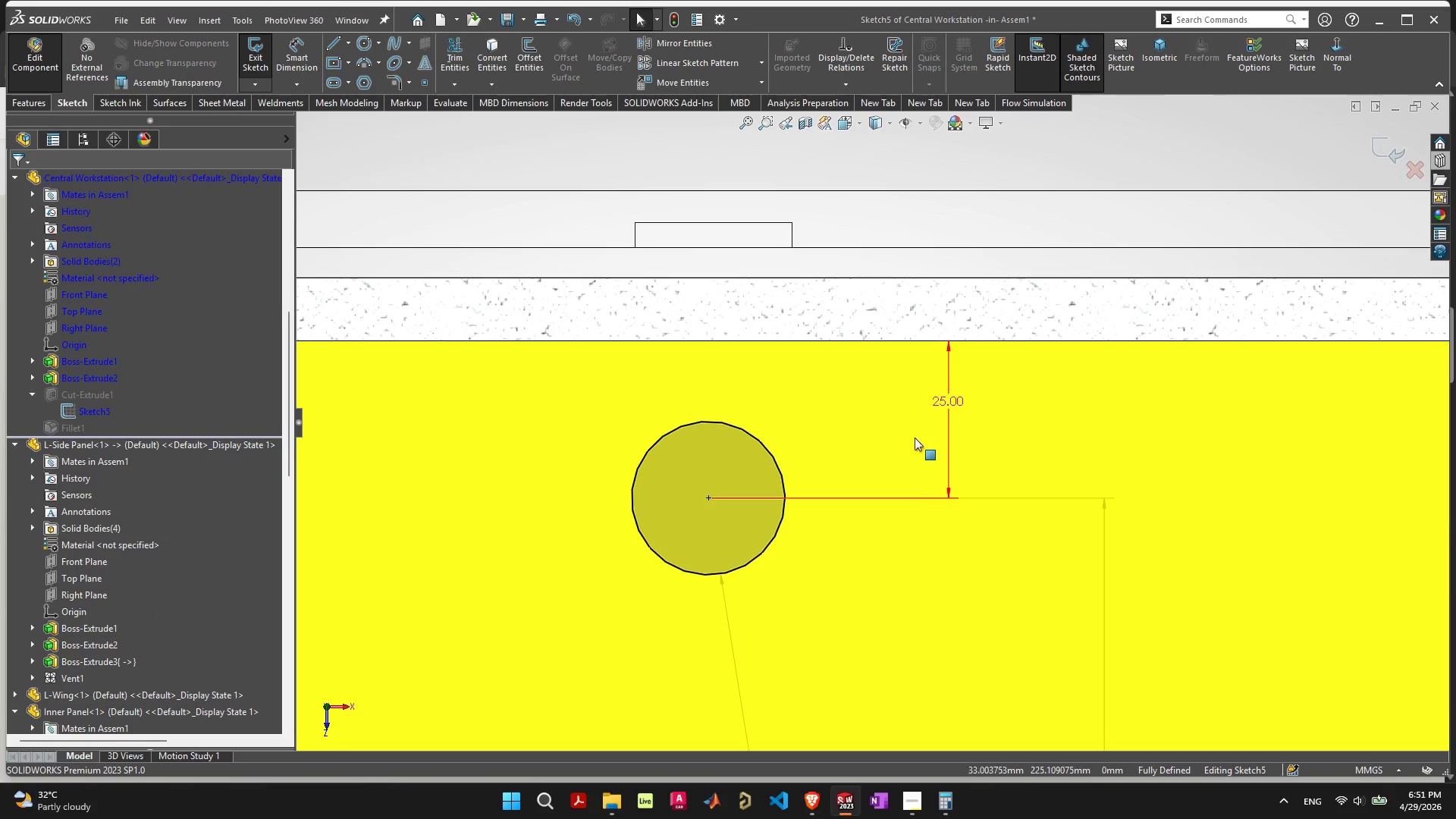 
mouse_move([947, 413])
 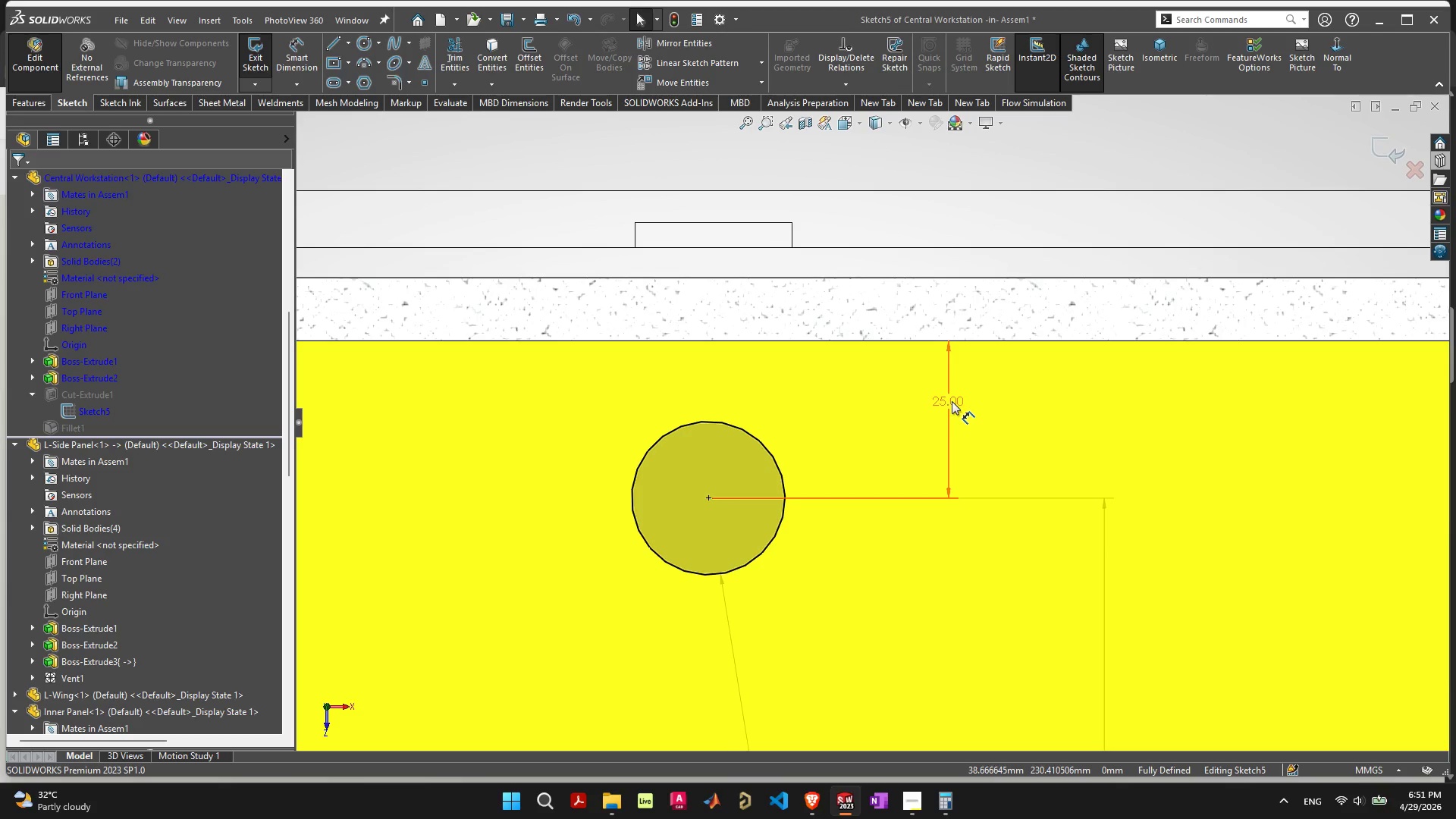 
left_click([952, 401])
 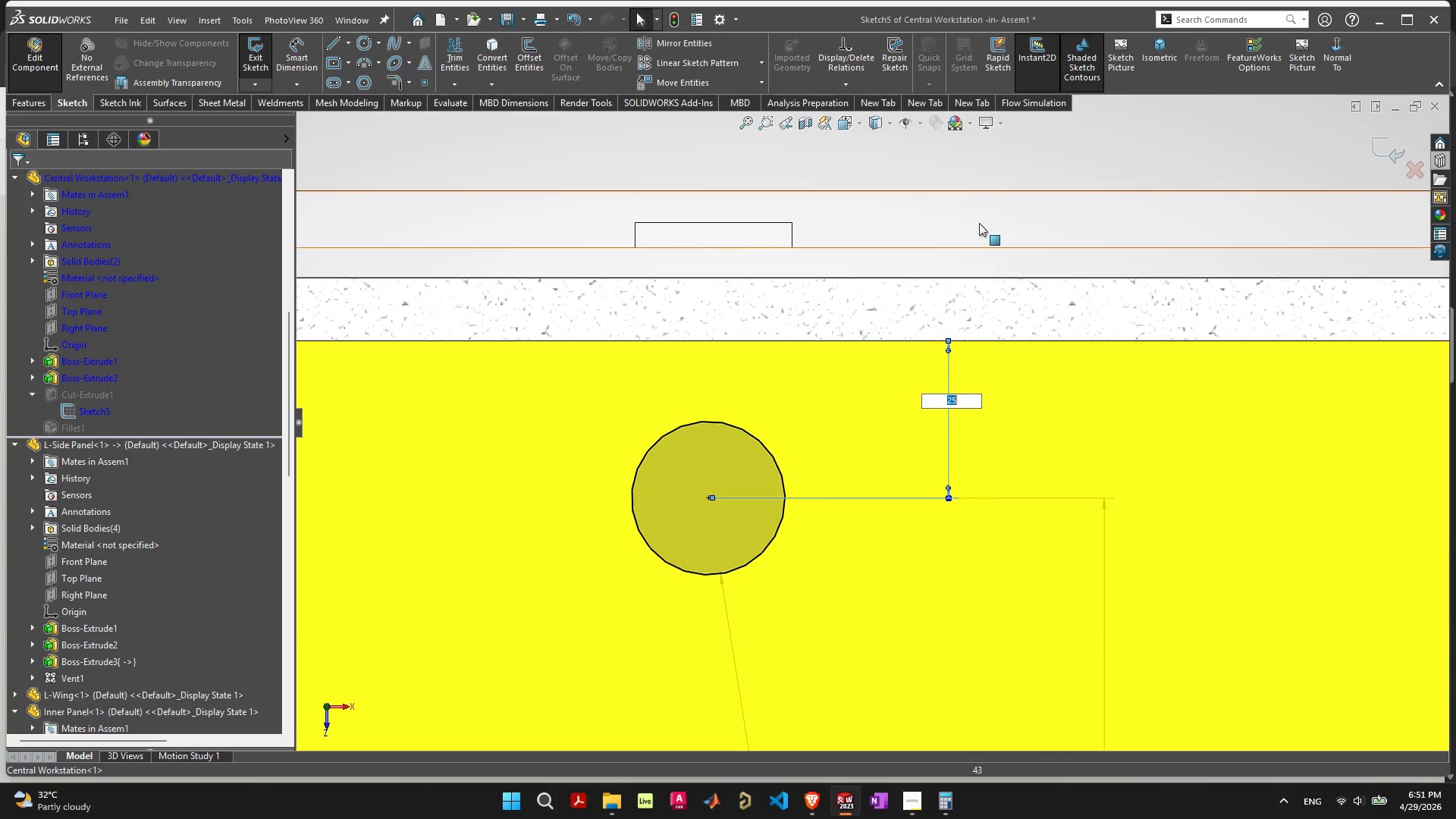 
left_click([997, 168])
 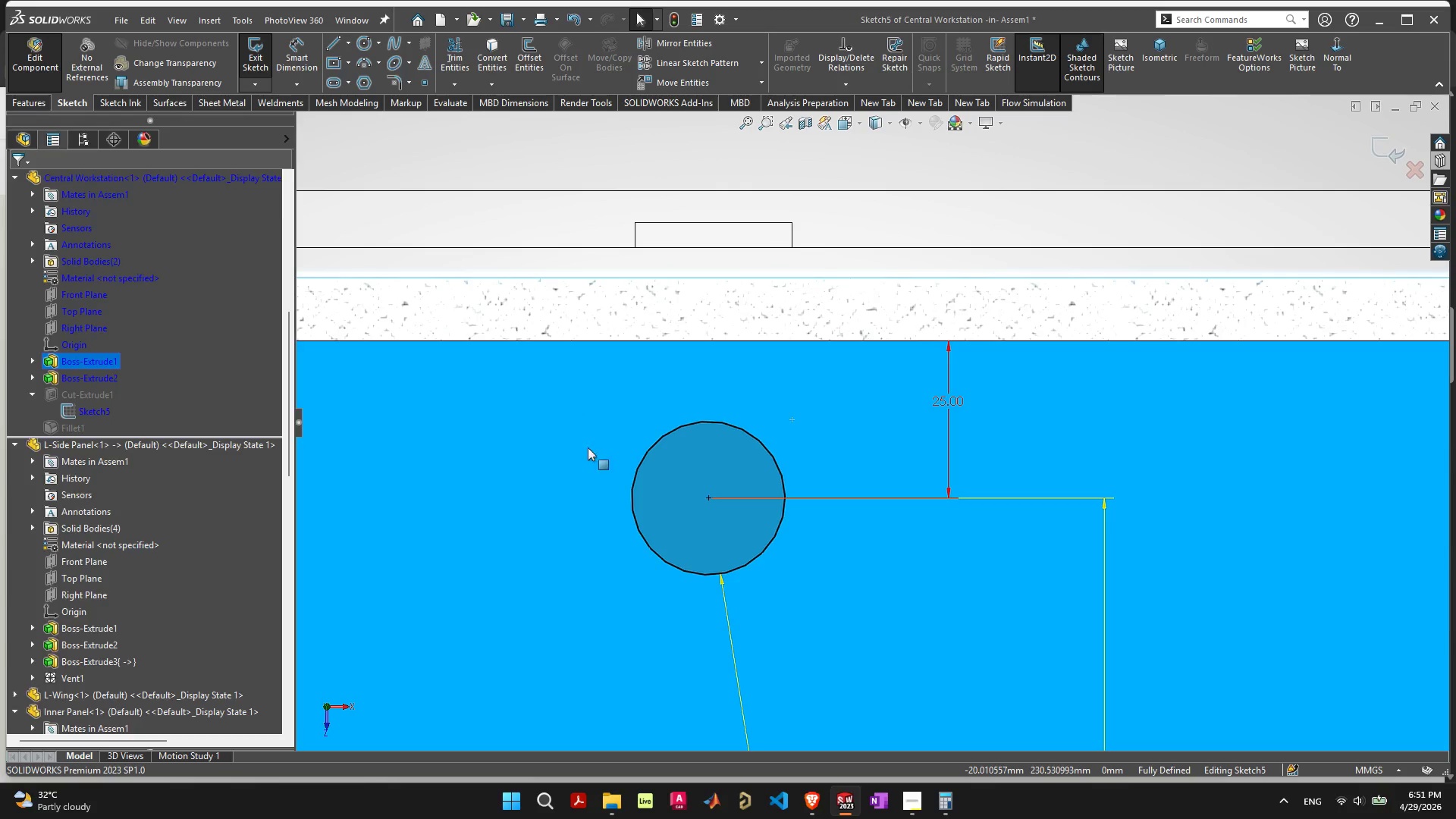 
wait(6.31)
 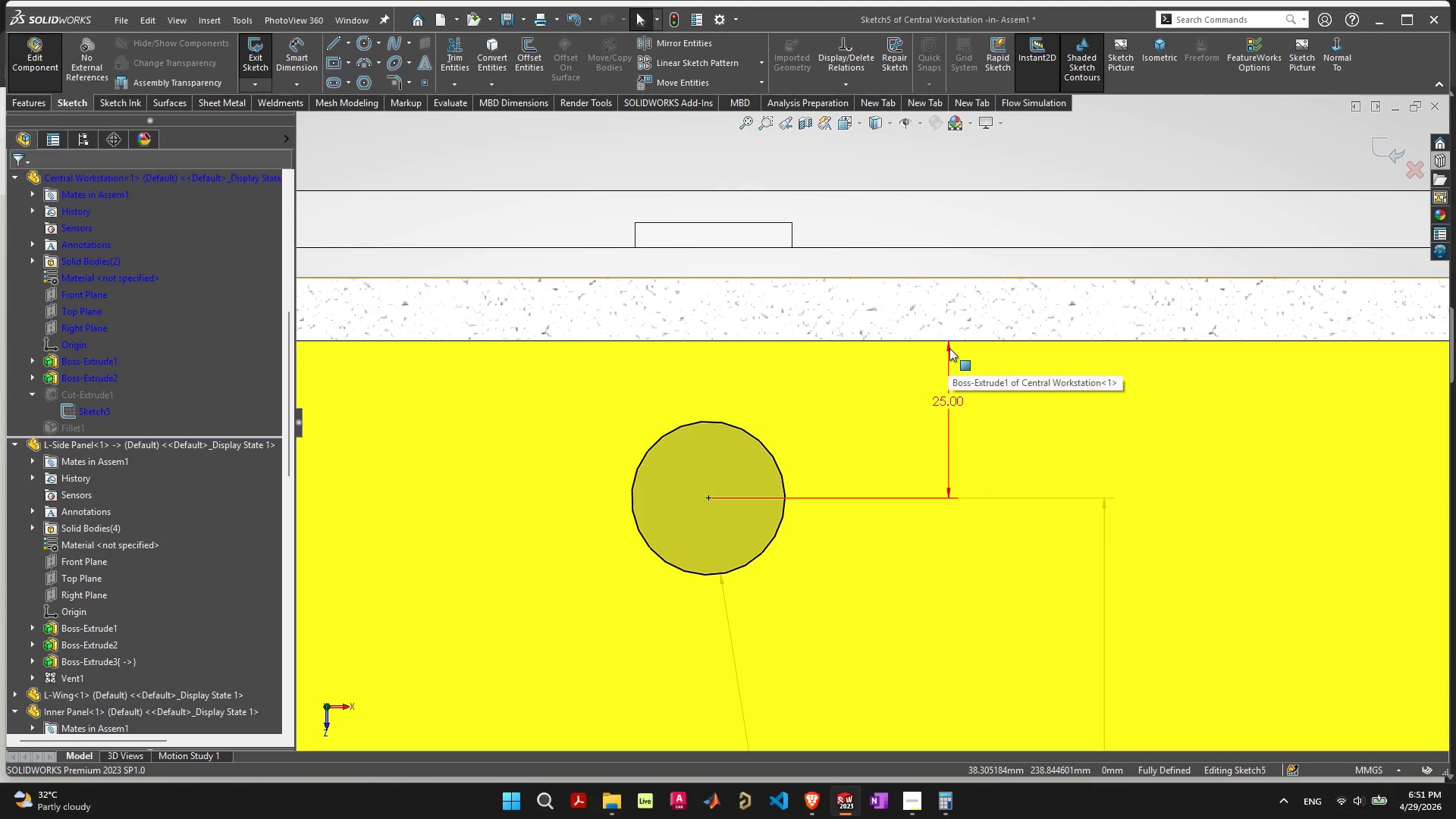 
left_click([633, 499])
 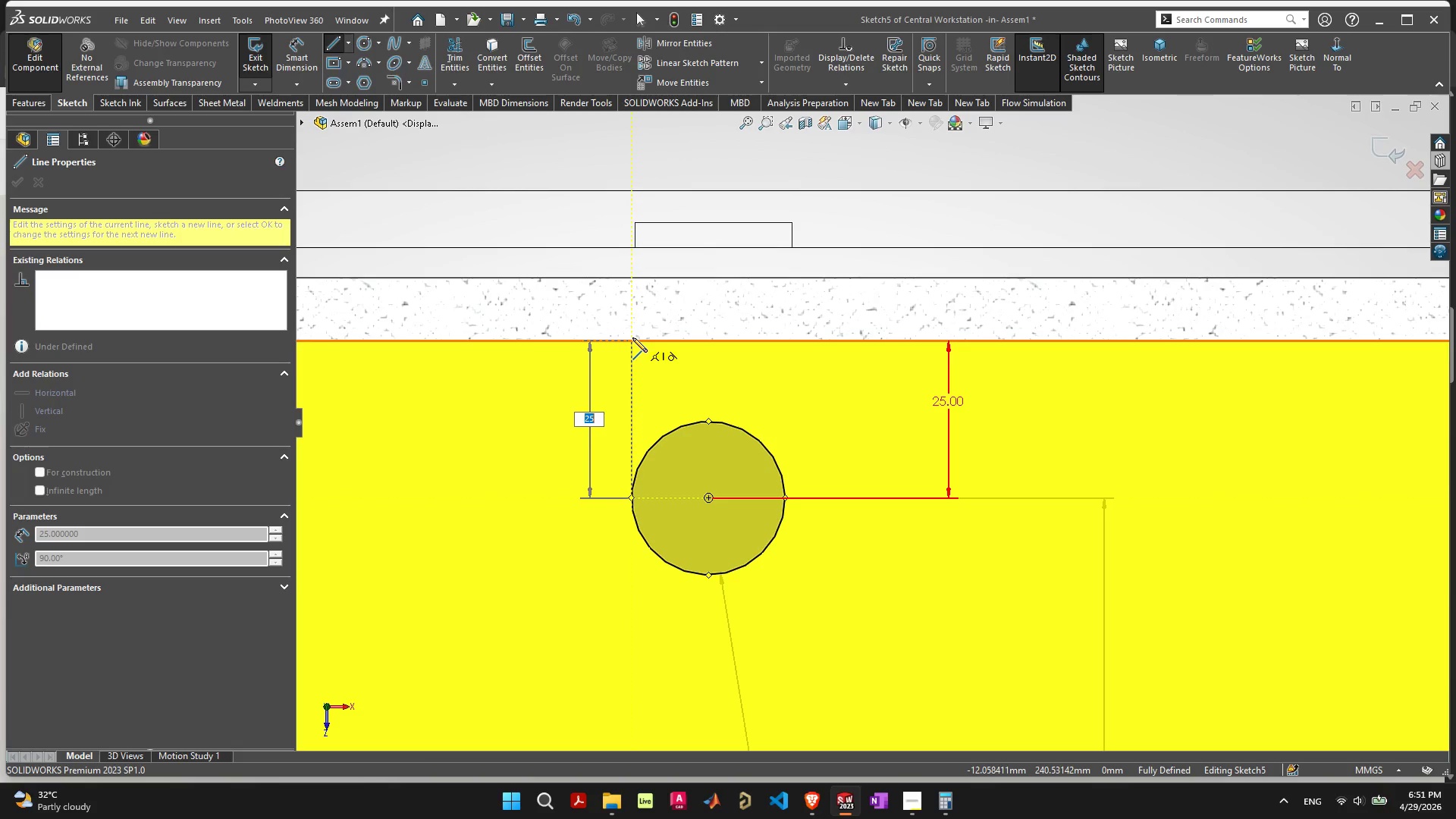 
left_click([632, 339])
 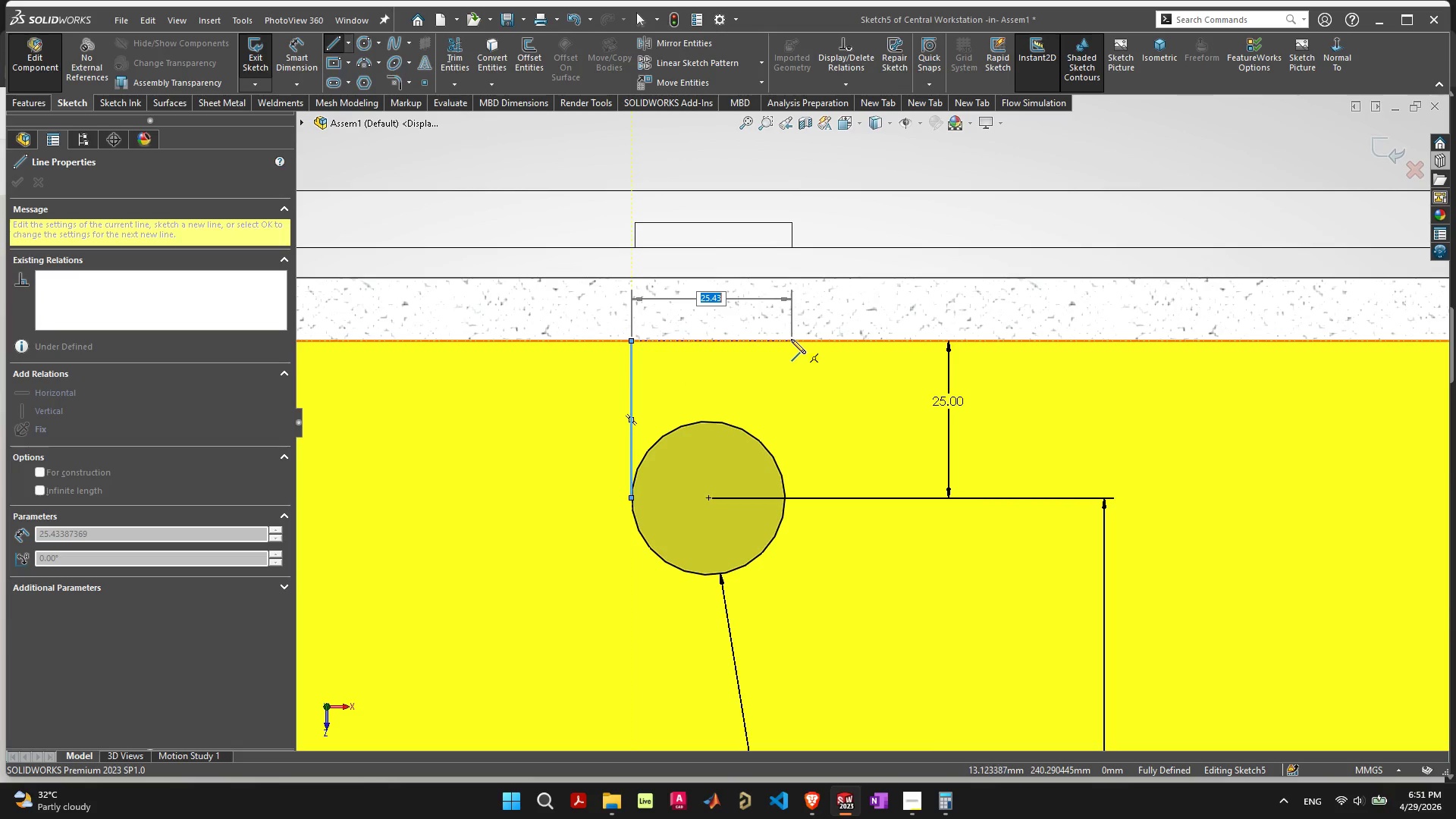 
left_click([789, 338])
 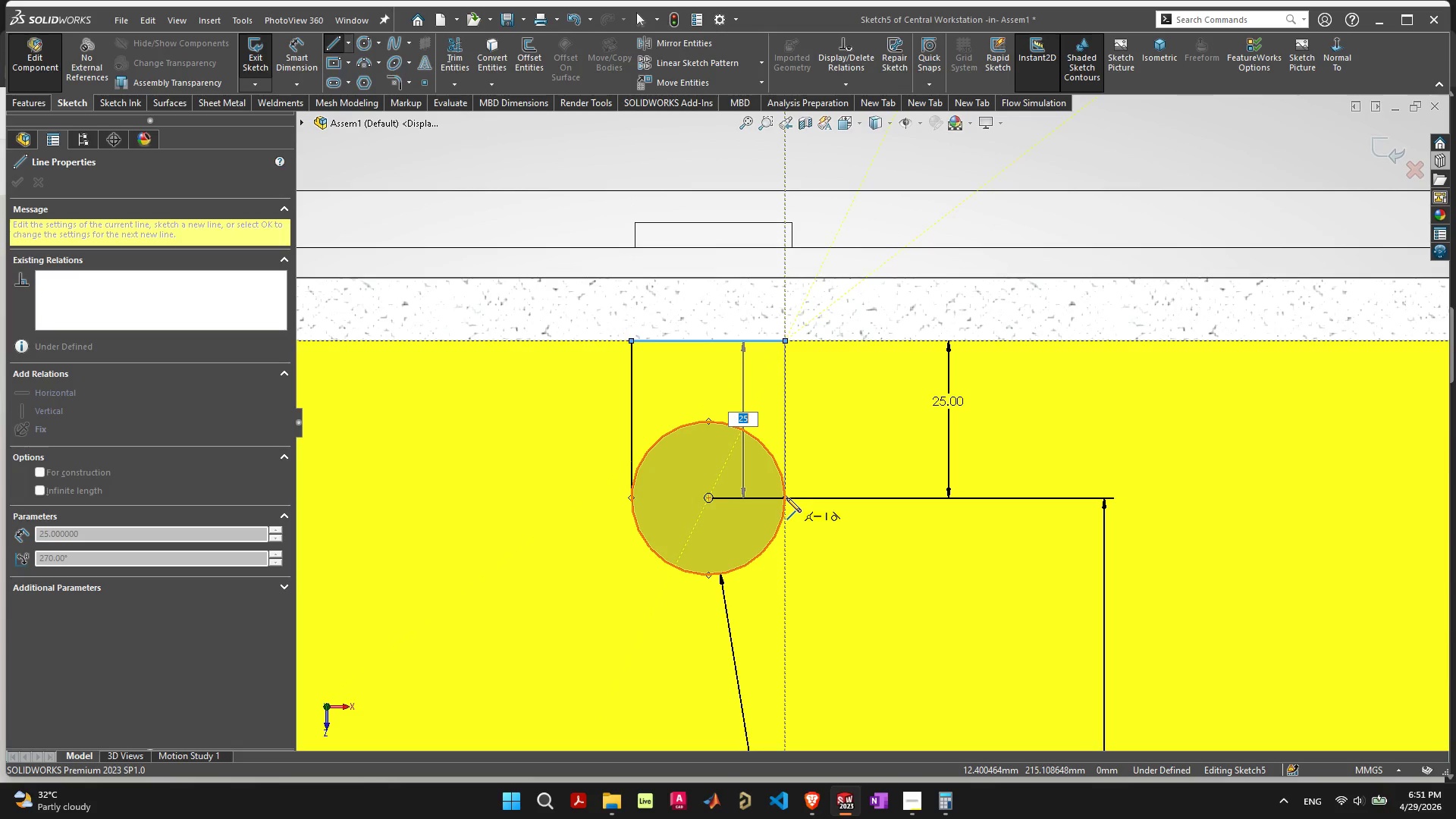 
left_click([786, 497])
 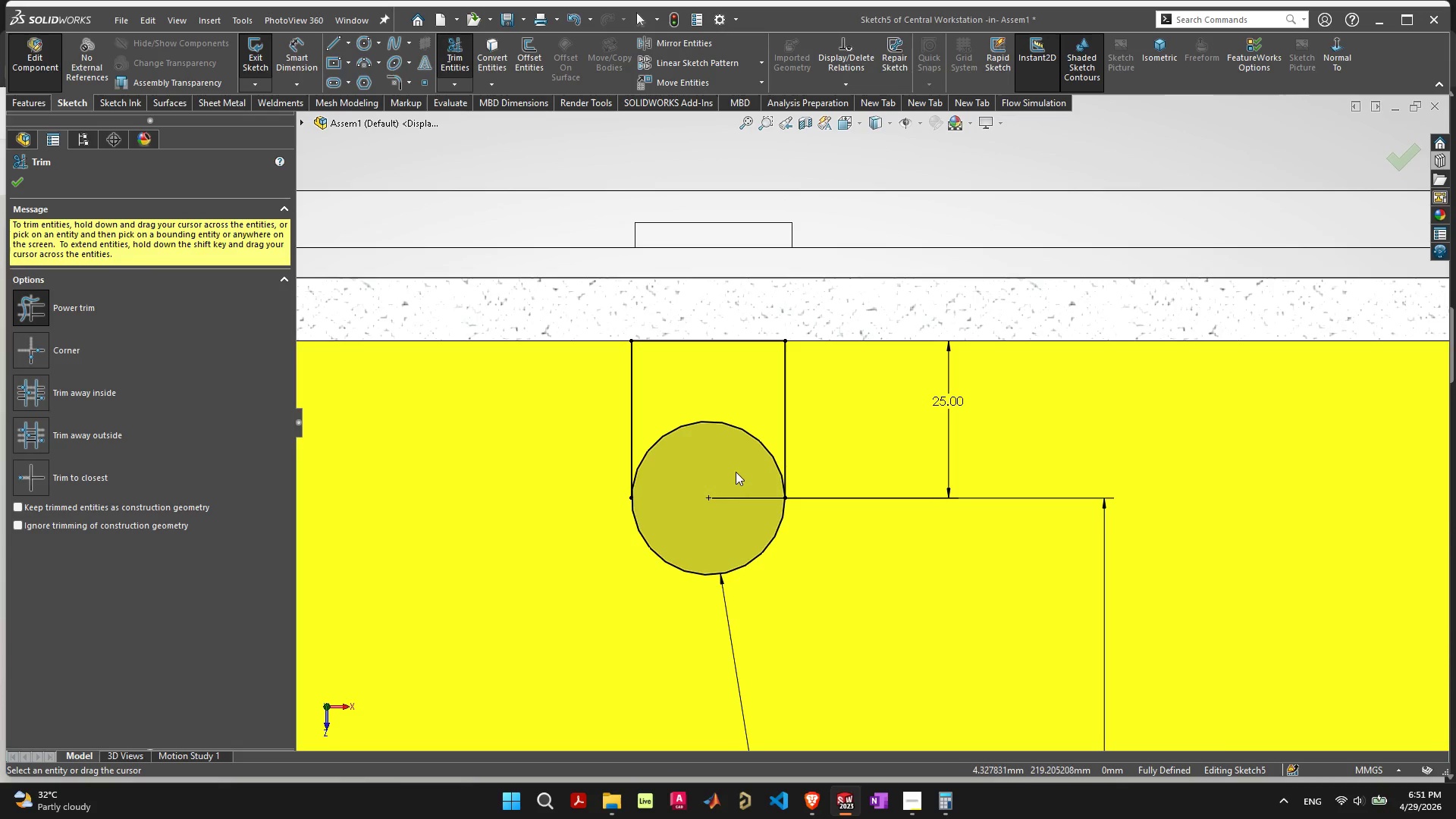 
left_click_drag(start_coordinate=[736, 406], to_coordinate=[700, 459])
 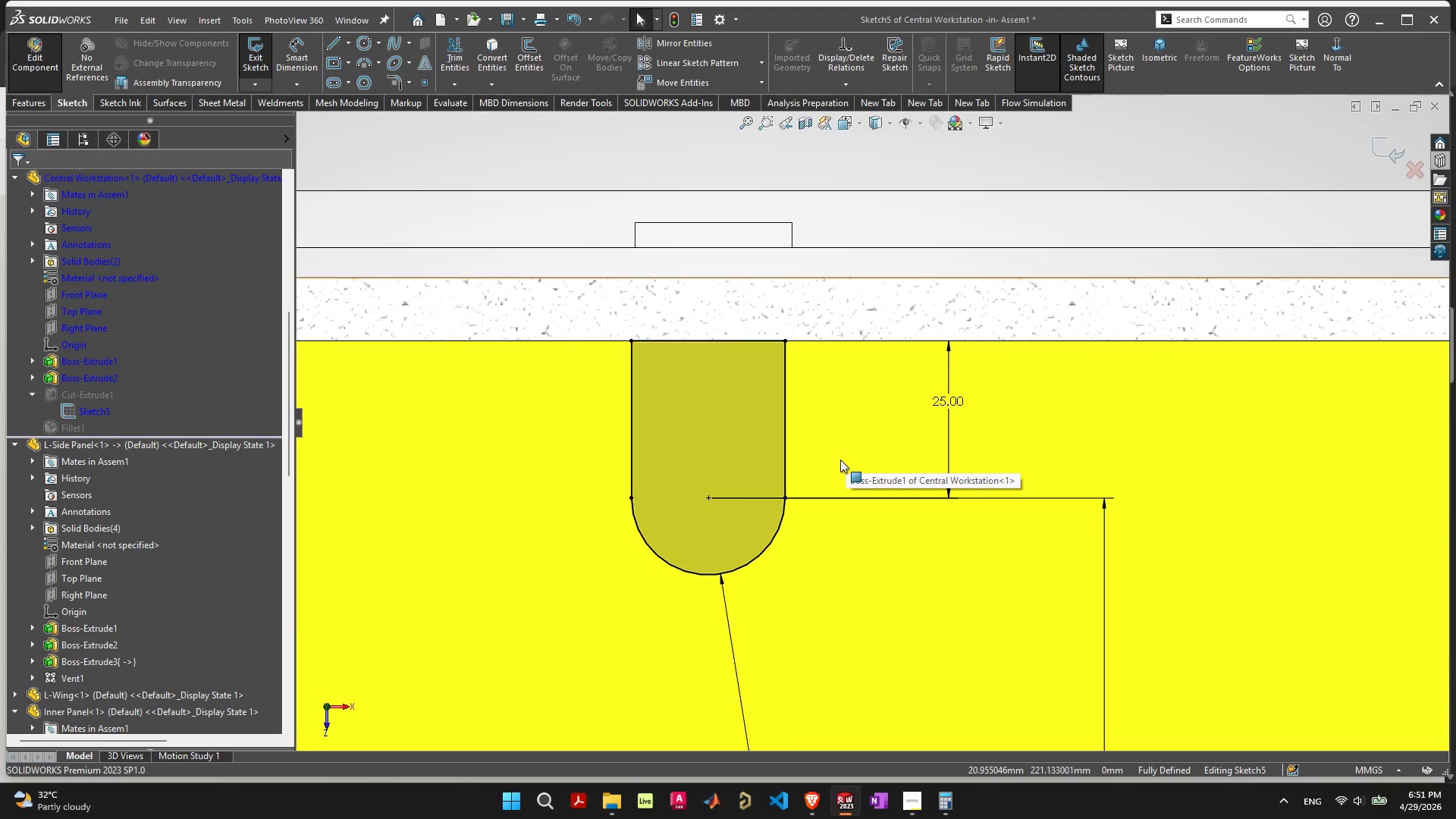 
left_click([1382, 144])
 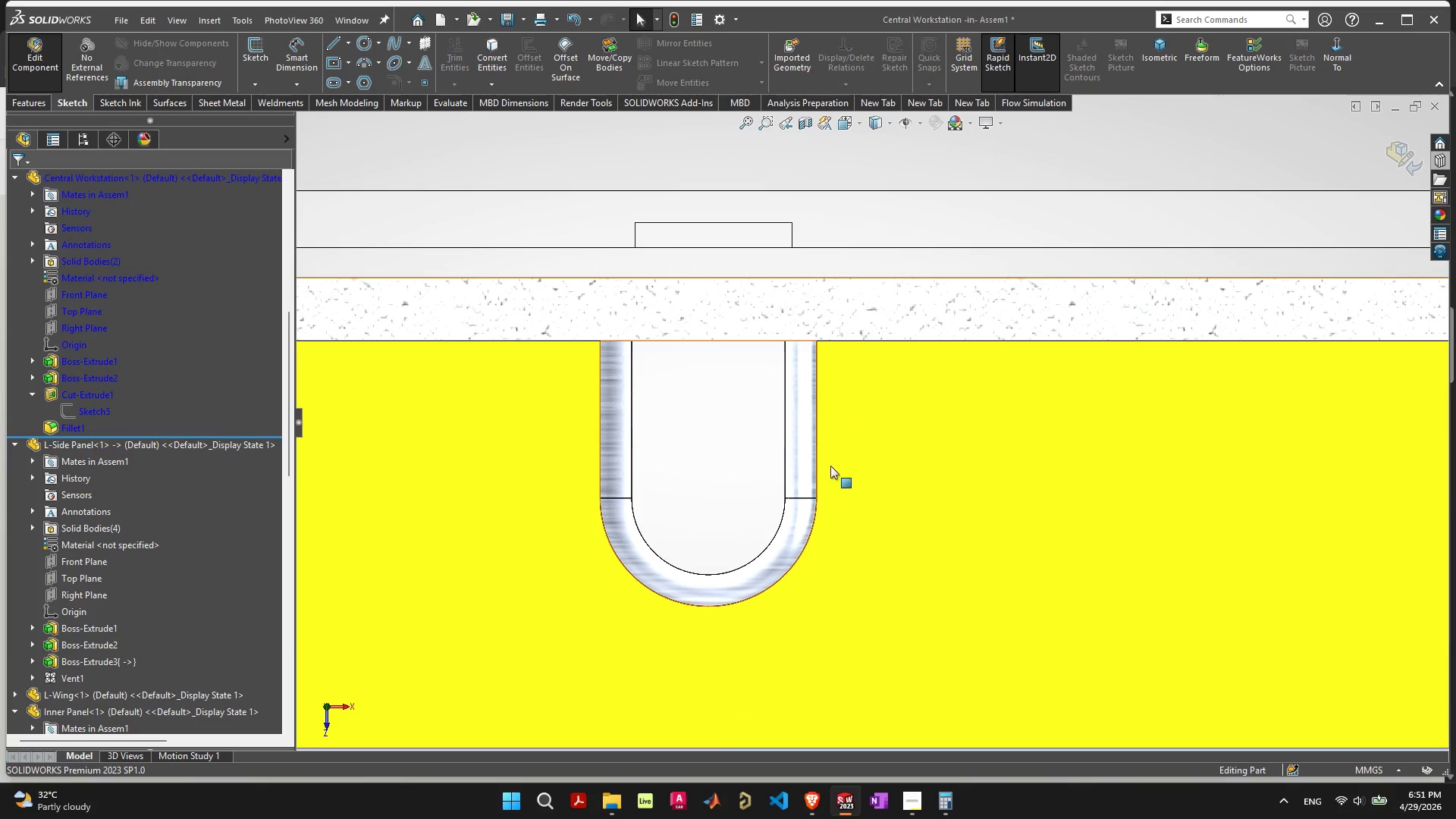 
left_click([879, 617])
 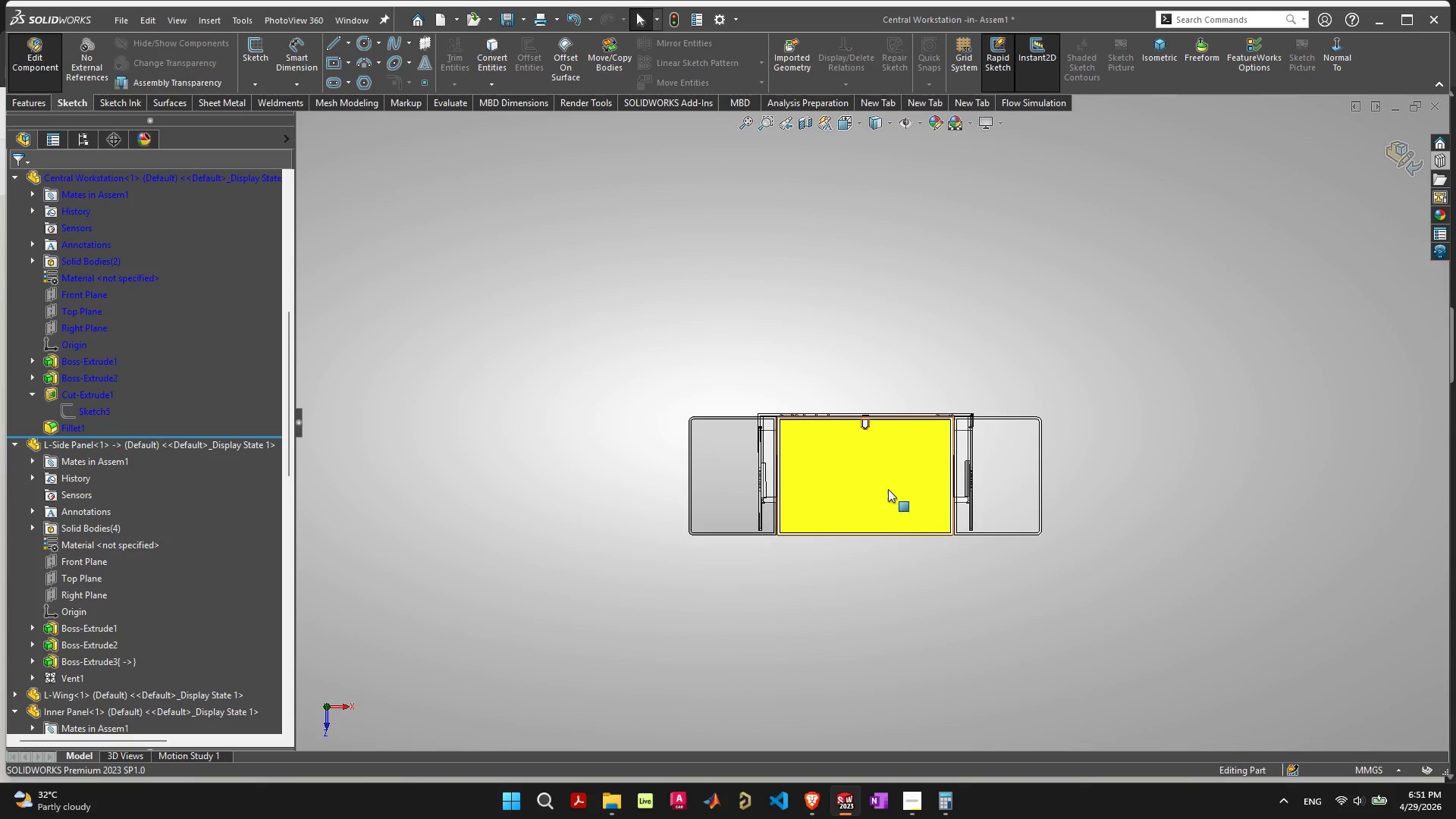 
scroll: coordinate [867, 468], scroll_direction: down, amount: 18.0
 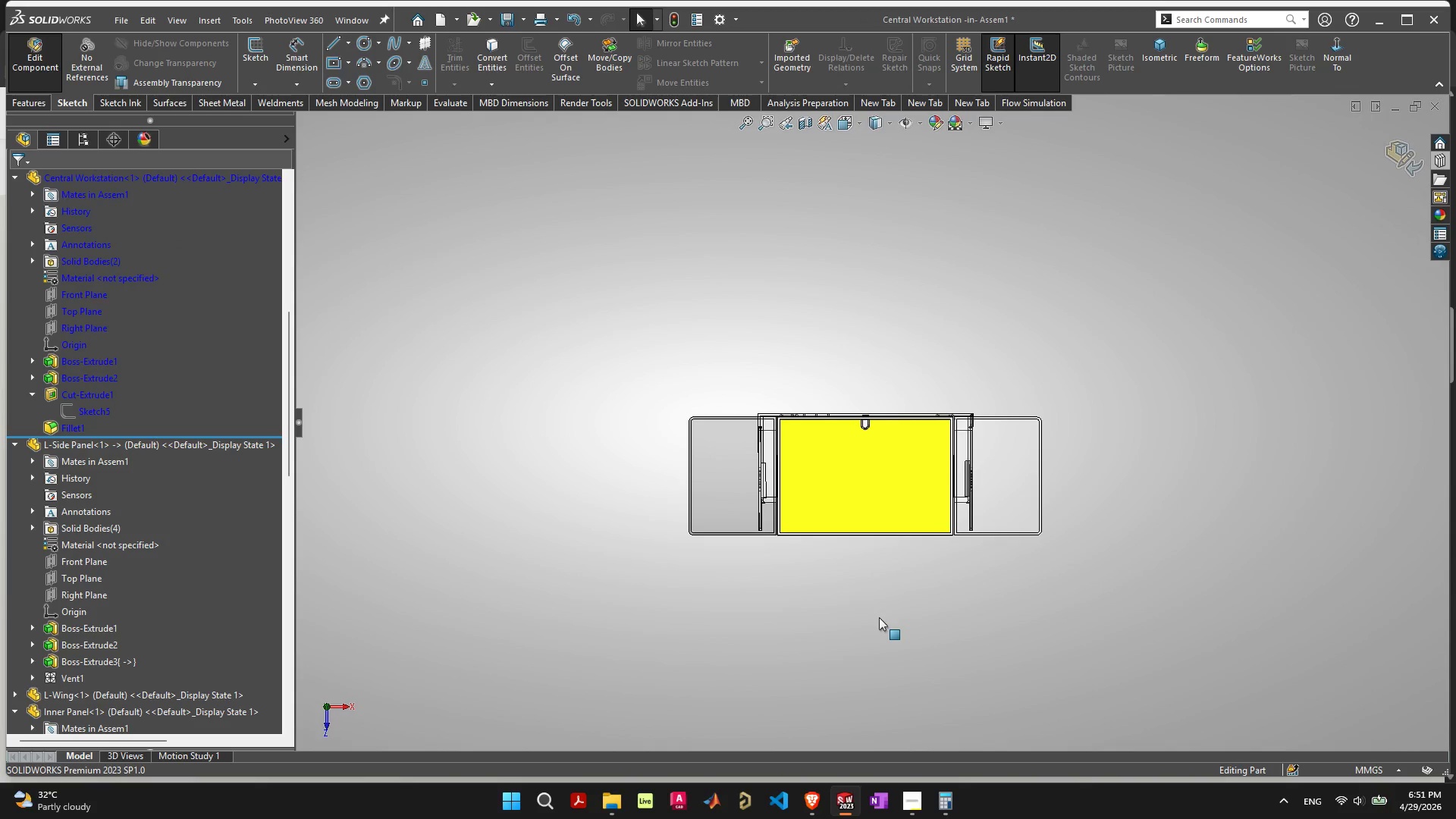 
scroll: coordinate [831, 410], scroll_direction: up, amount: 18.0
 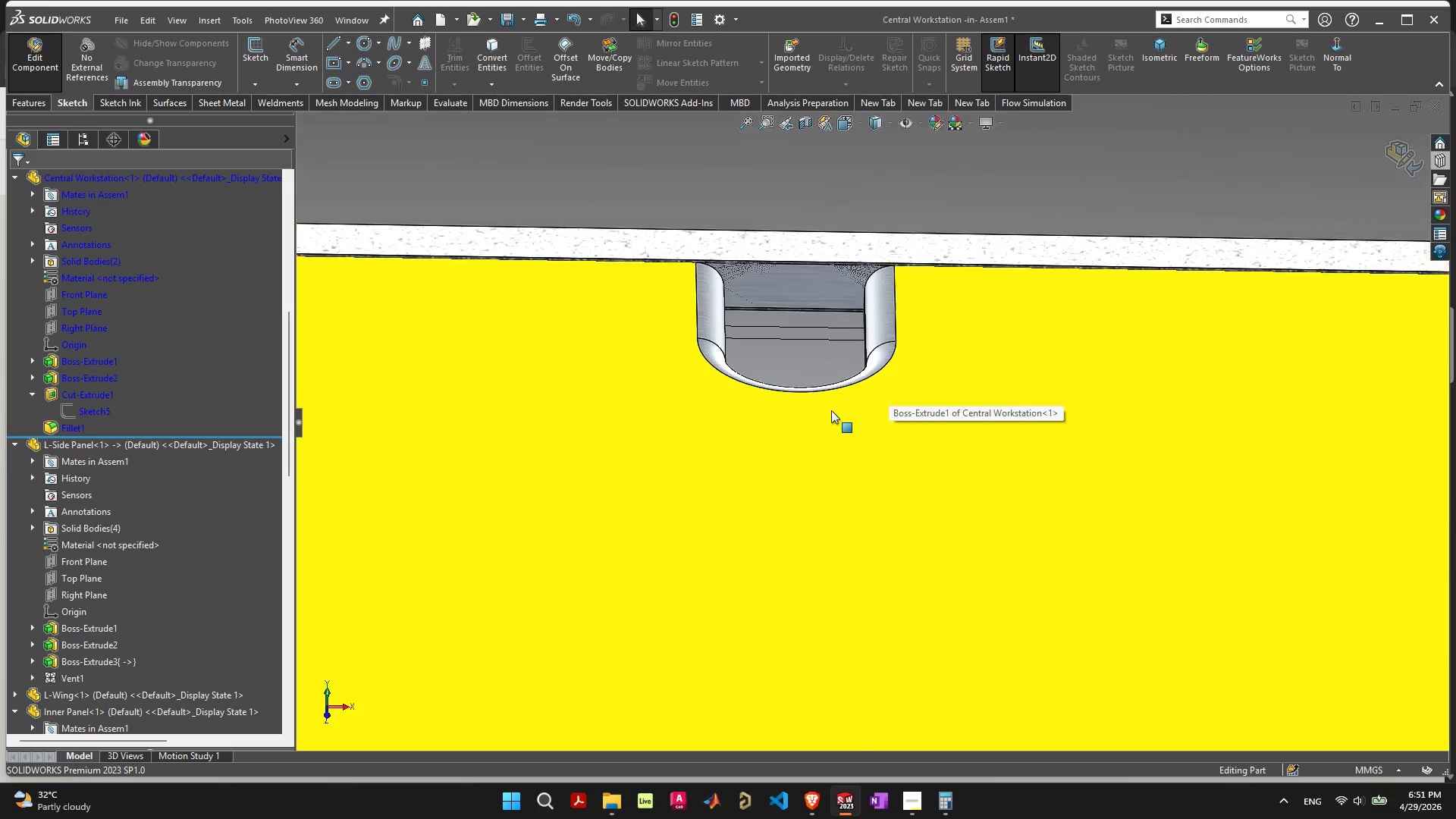 
scroll: coordinate [855, 454], scroll_direction: down, amount: 13.0
 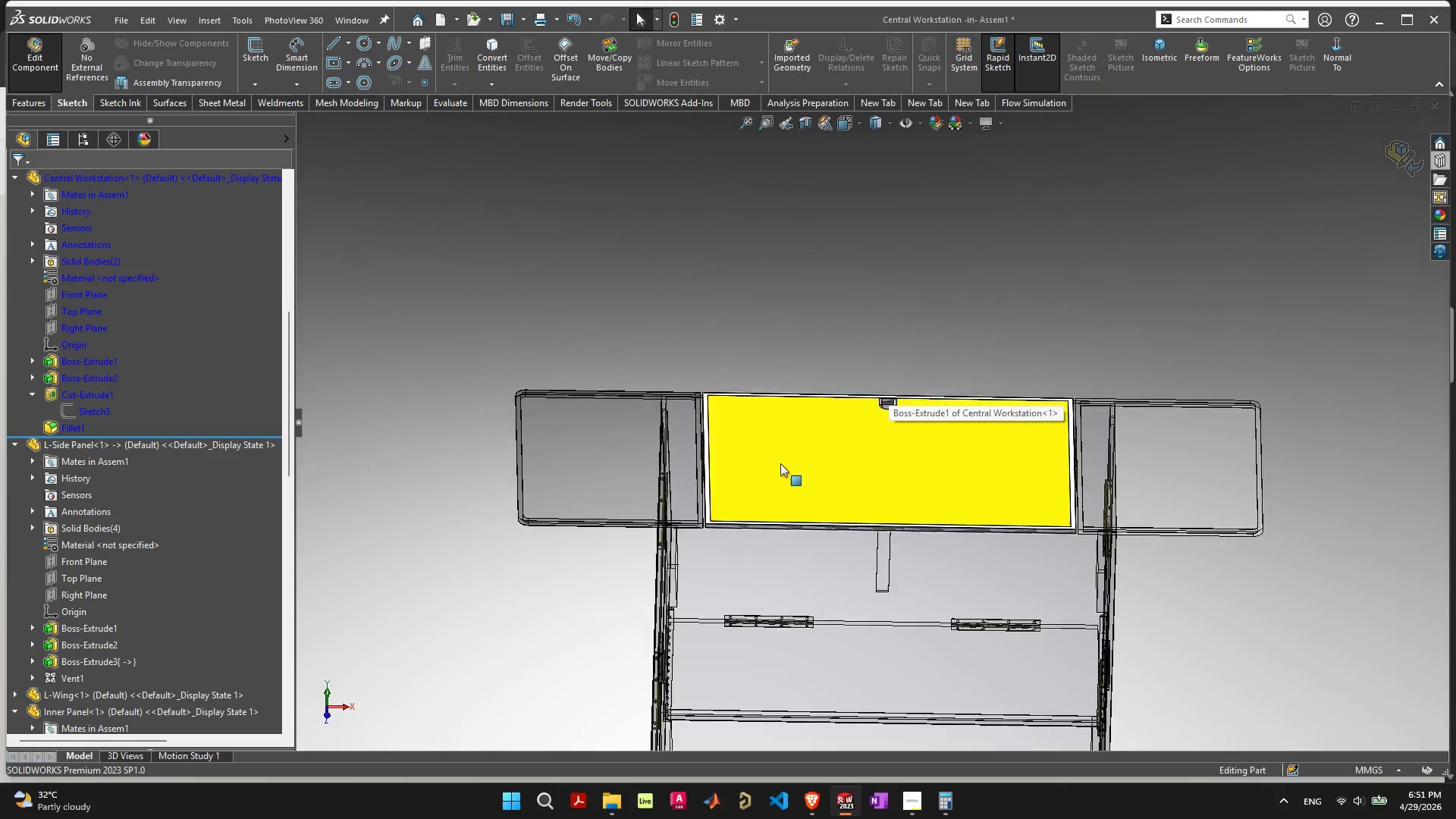 
scroll: coordinate [780, 463], scroll_direction: up, amount: 3.0
 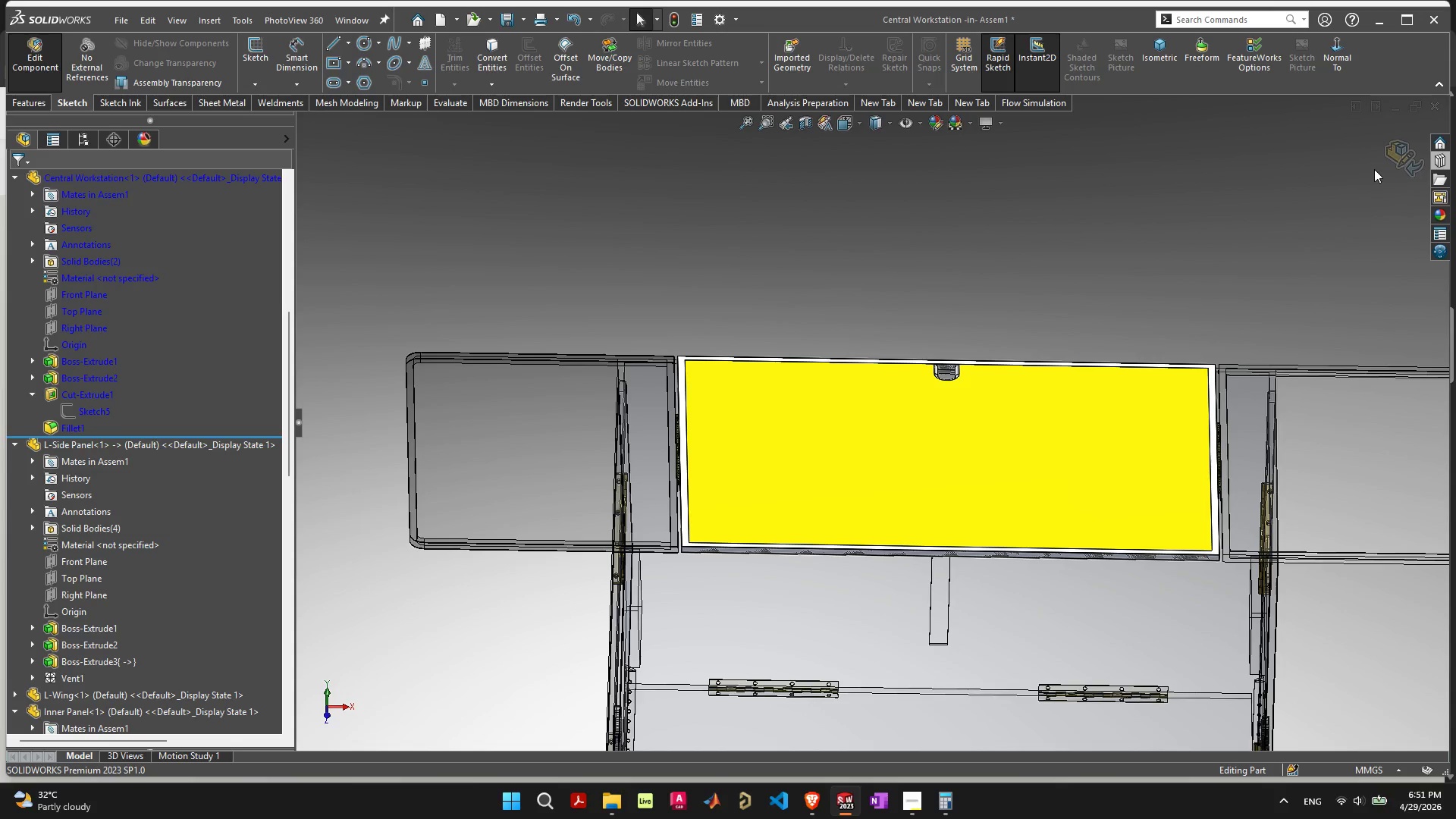 
left_click([1393, 155])
 